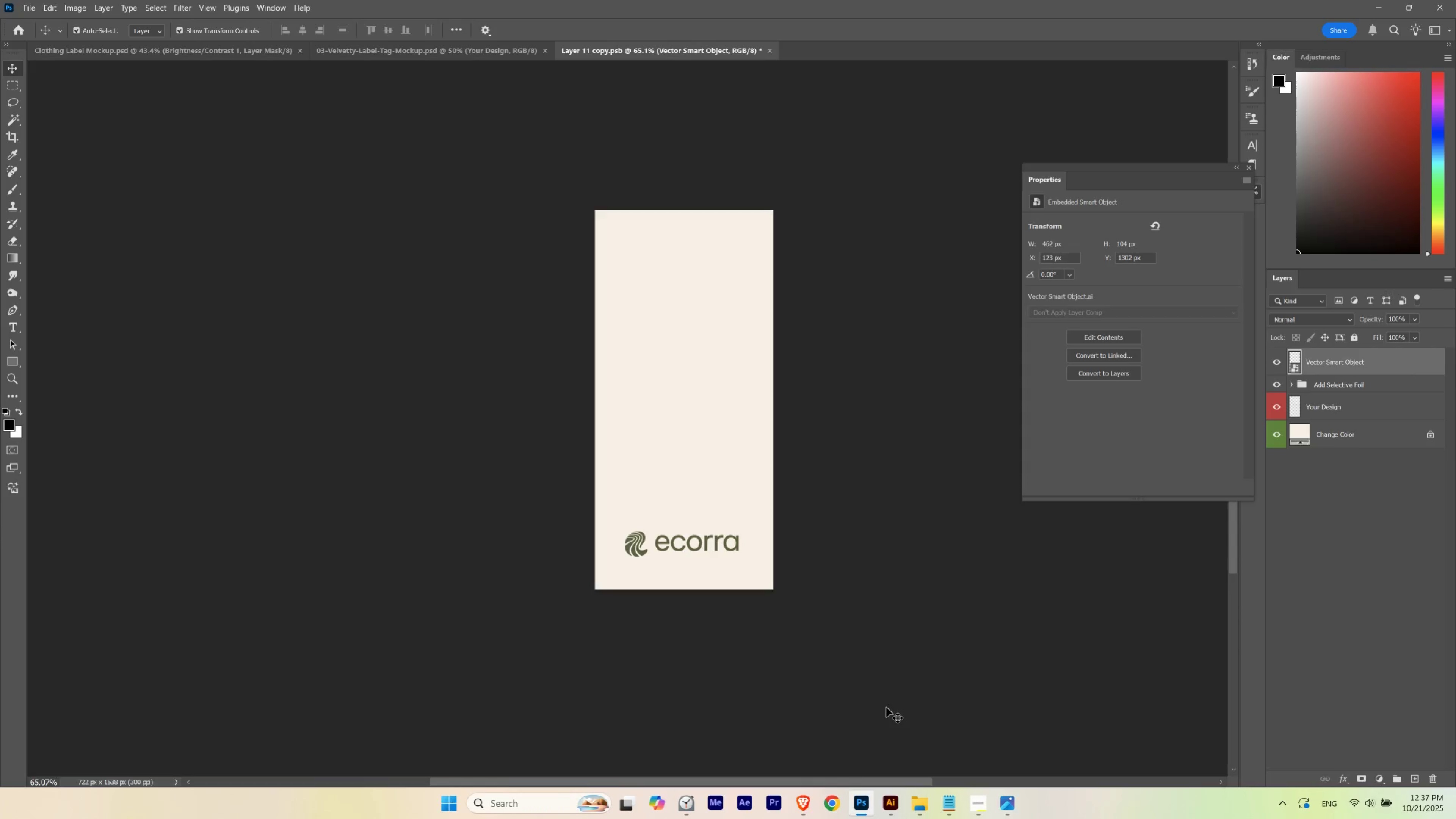 
key(ArrowLeft)
 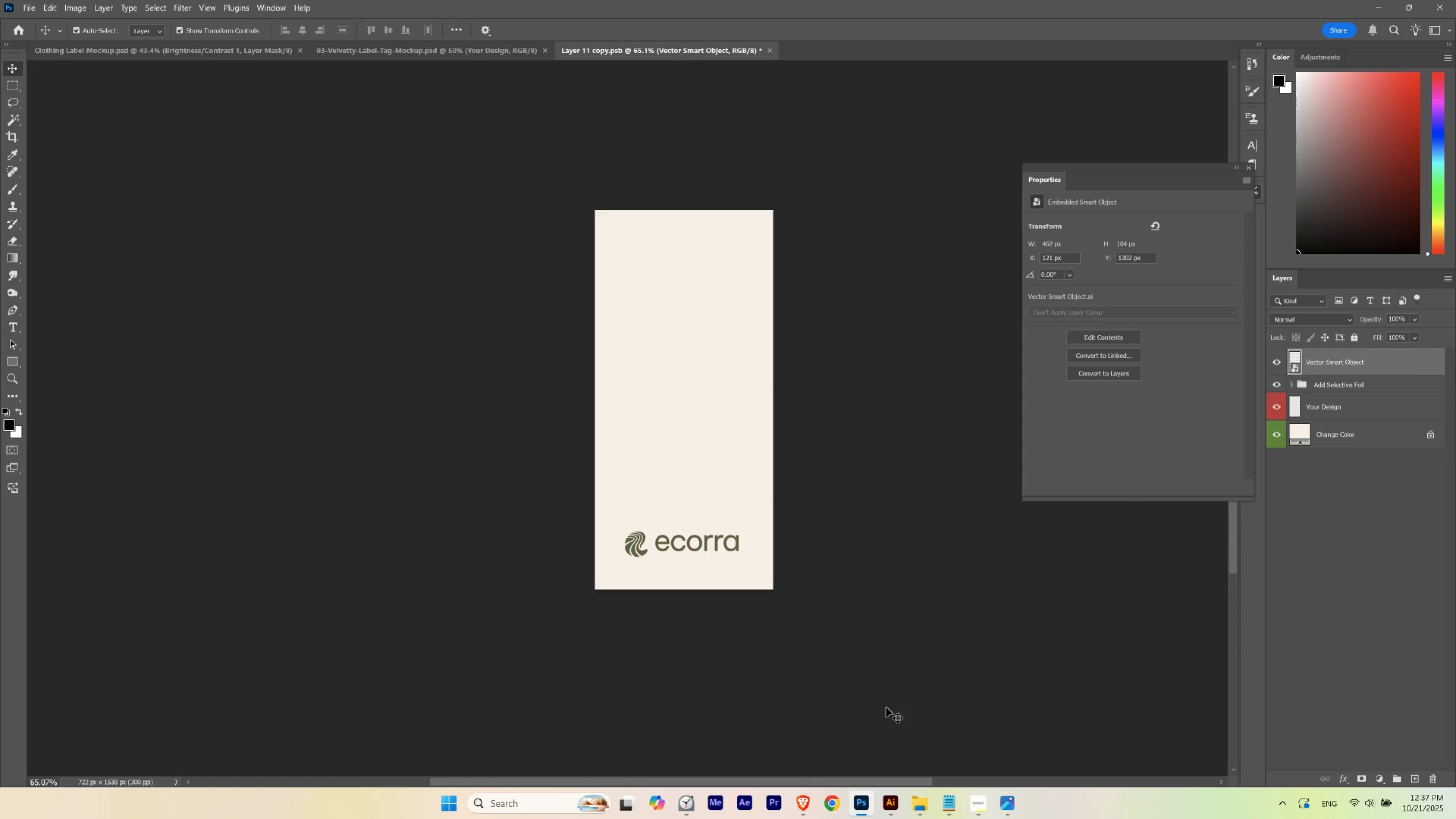 
key(ArrowLeft)
 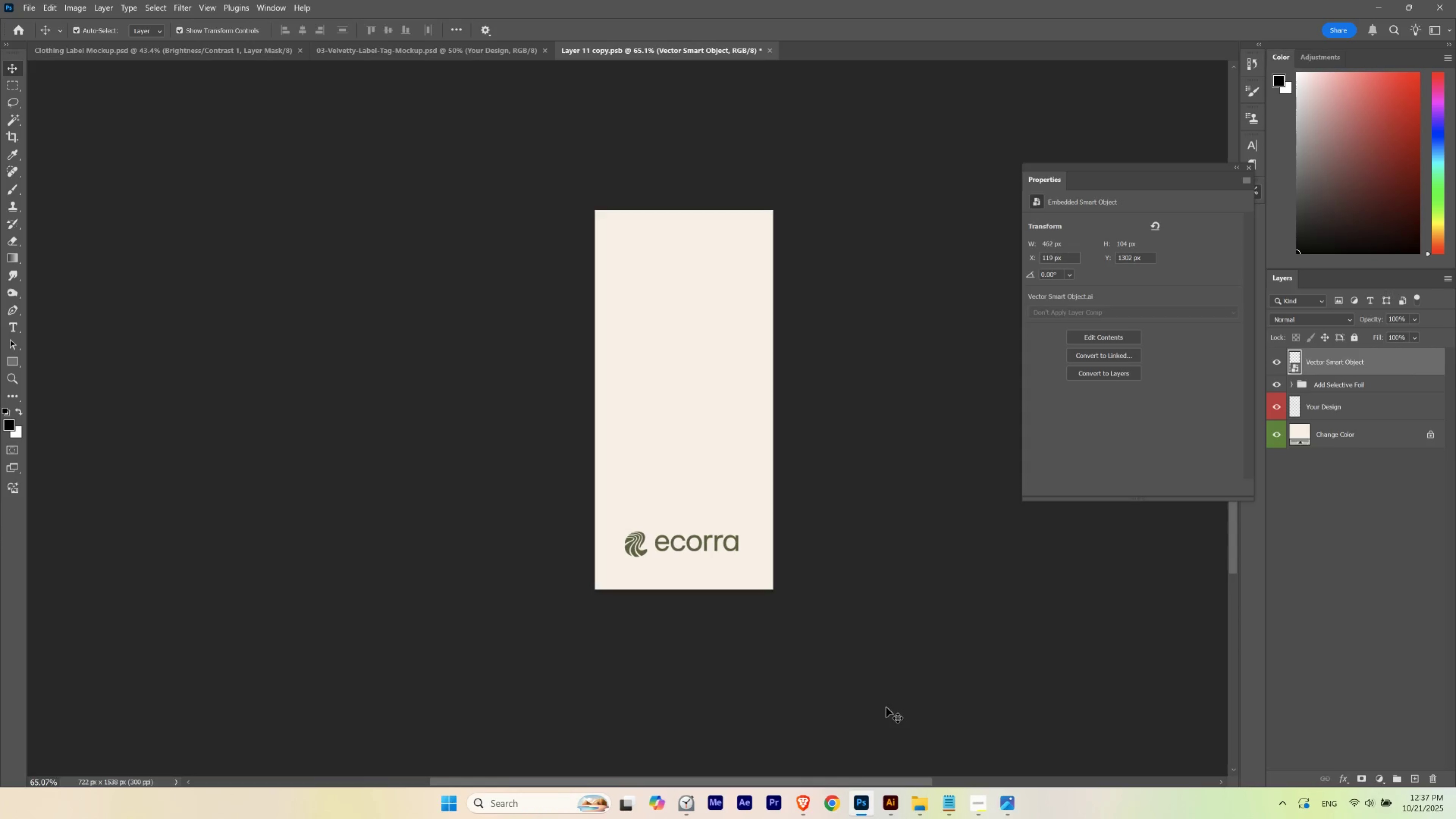 
key(ArrowRight)
 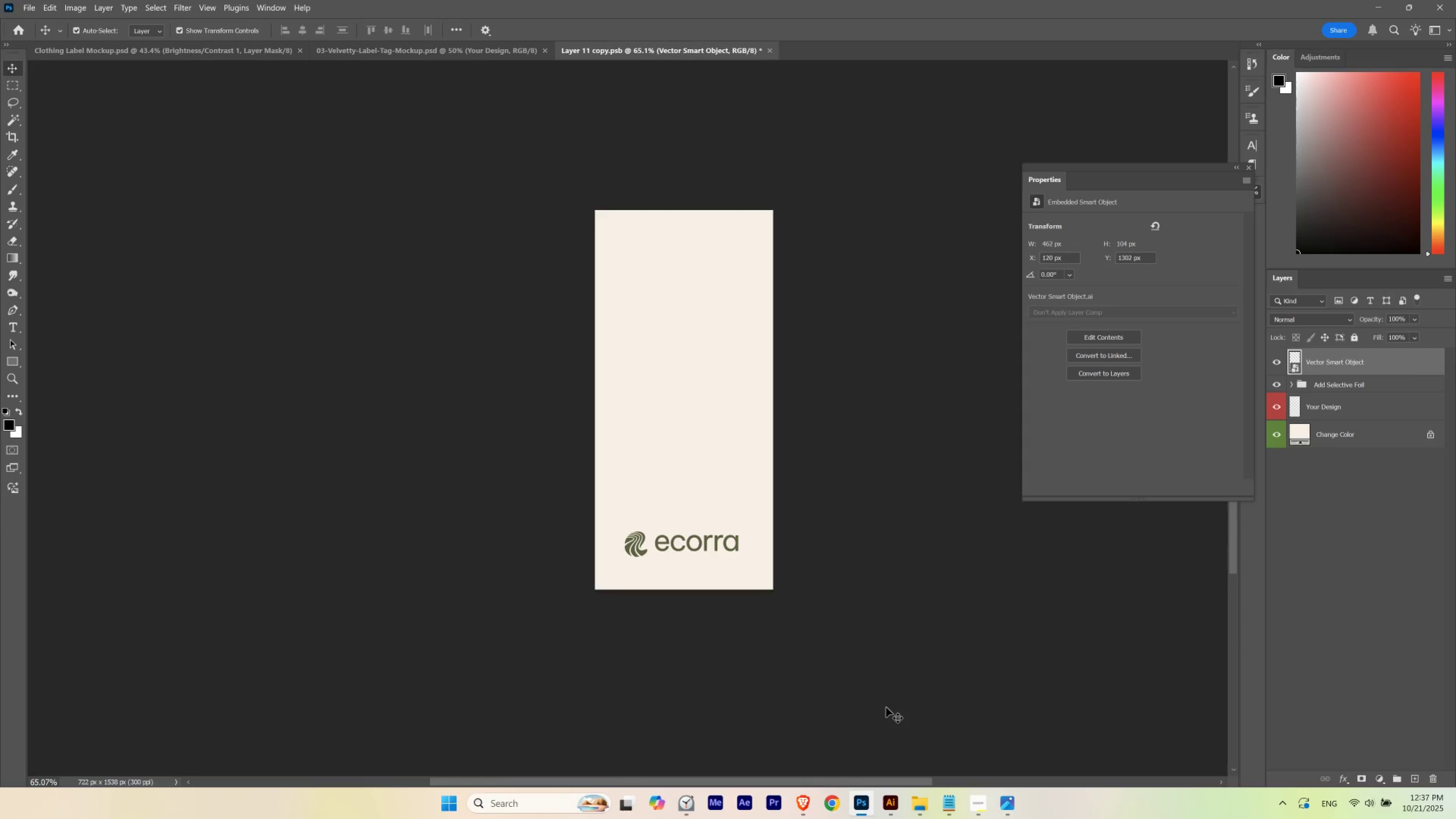 
key(ArrowRight)
 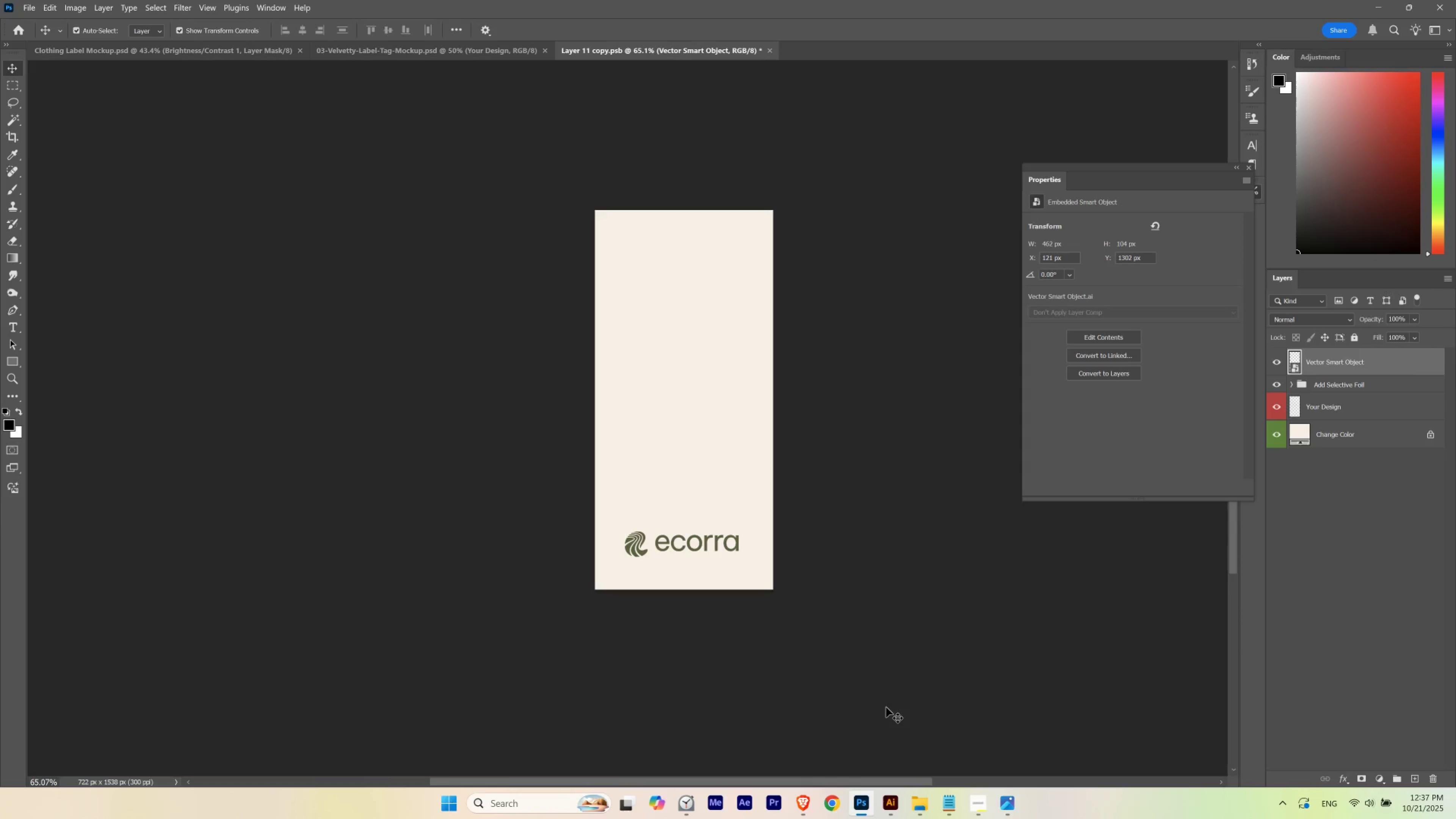 
key(ArrowRight)
 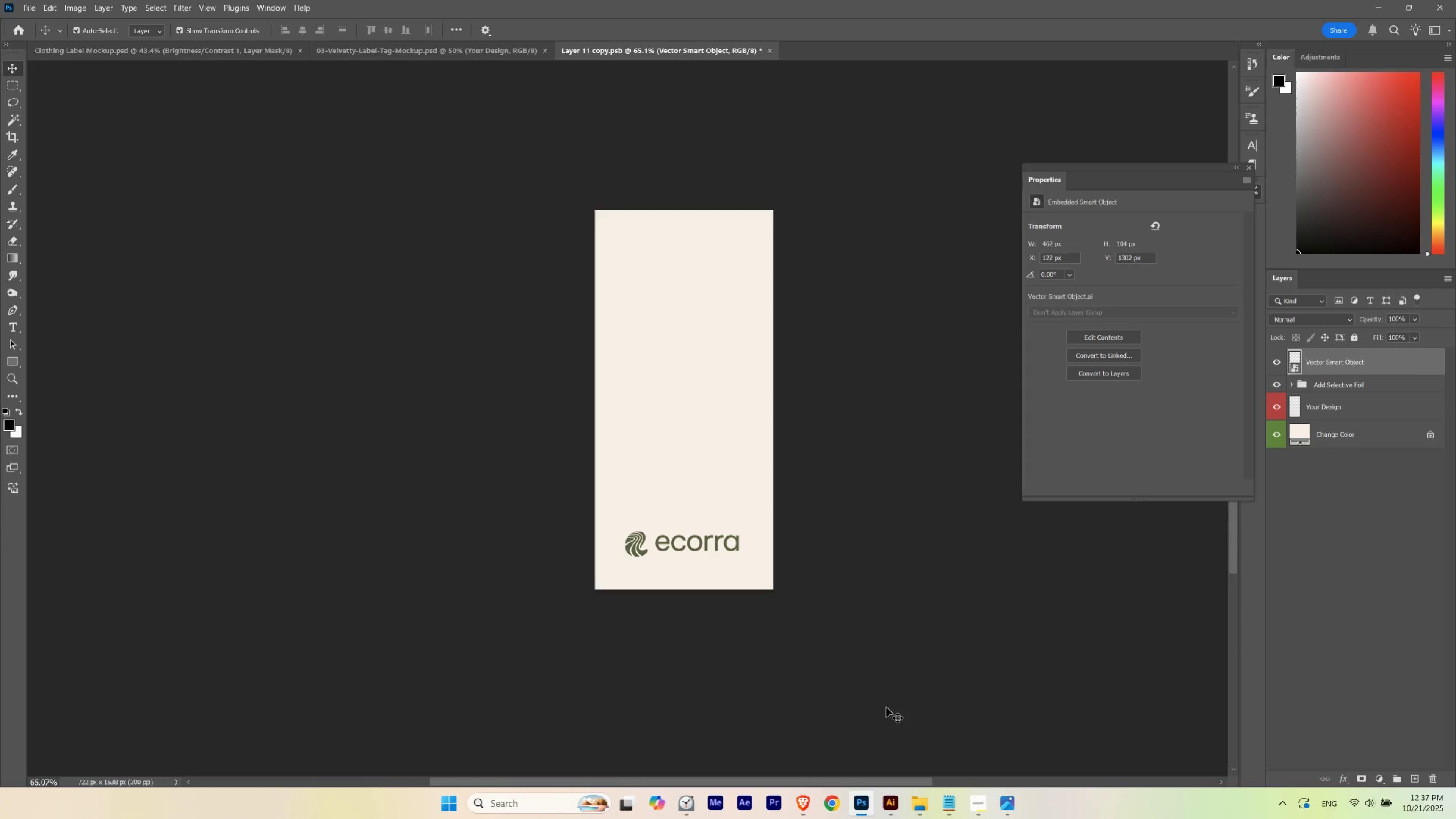 
key(ArrowLeft)
 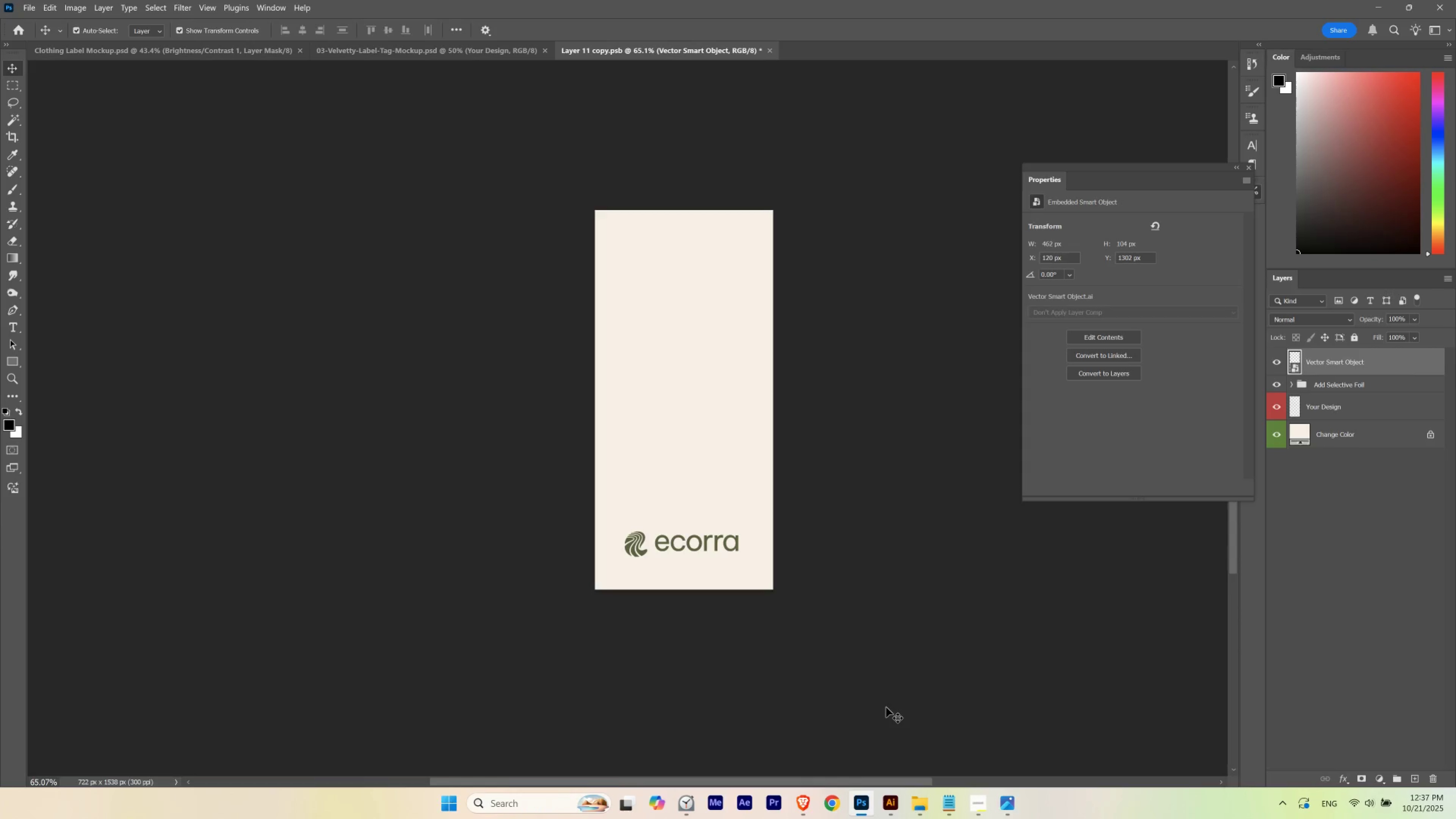 
key(ArrowRight)
 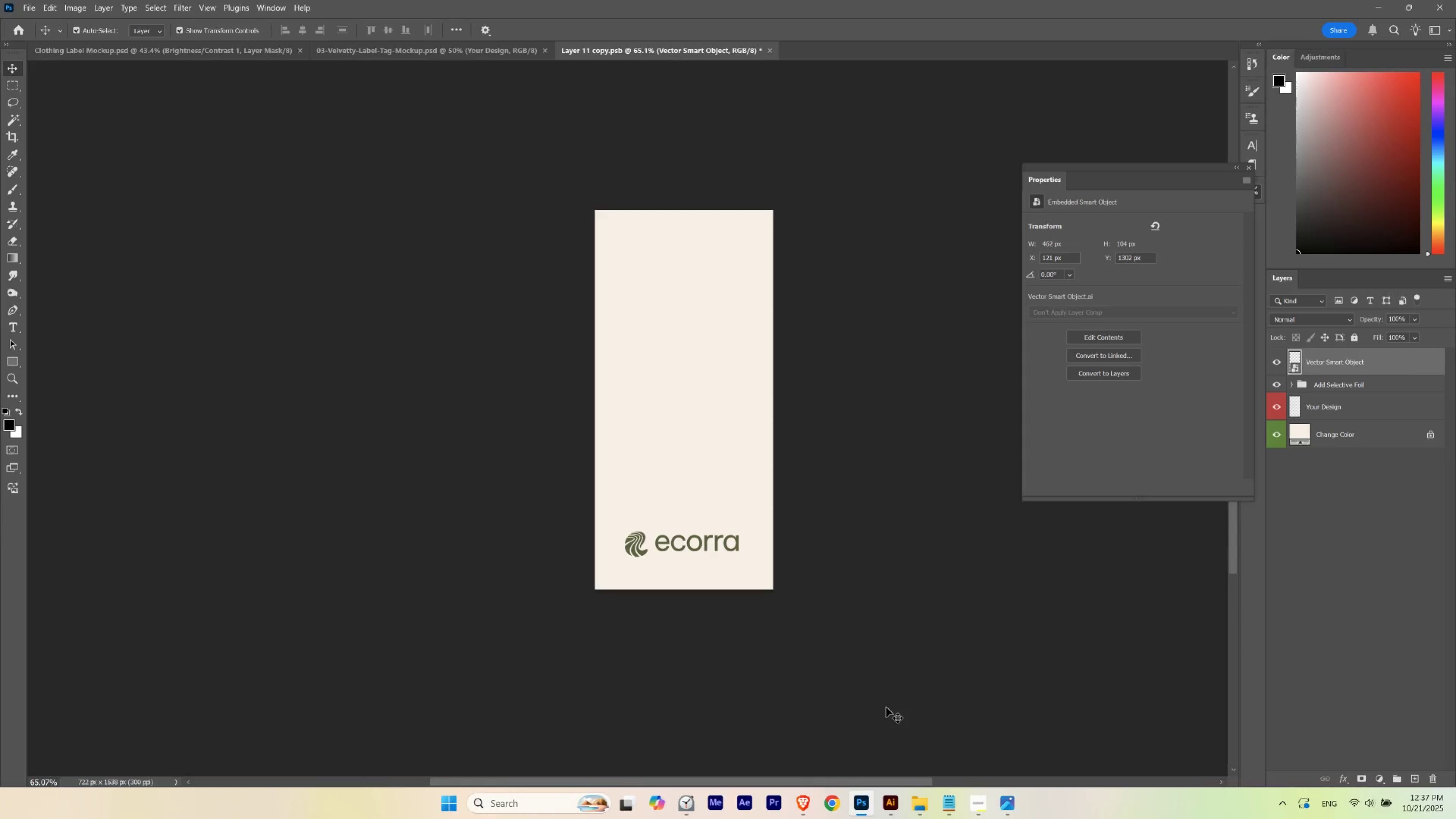 
key(ArrowLeft)
 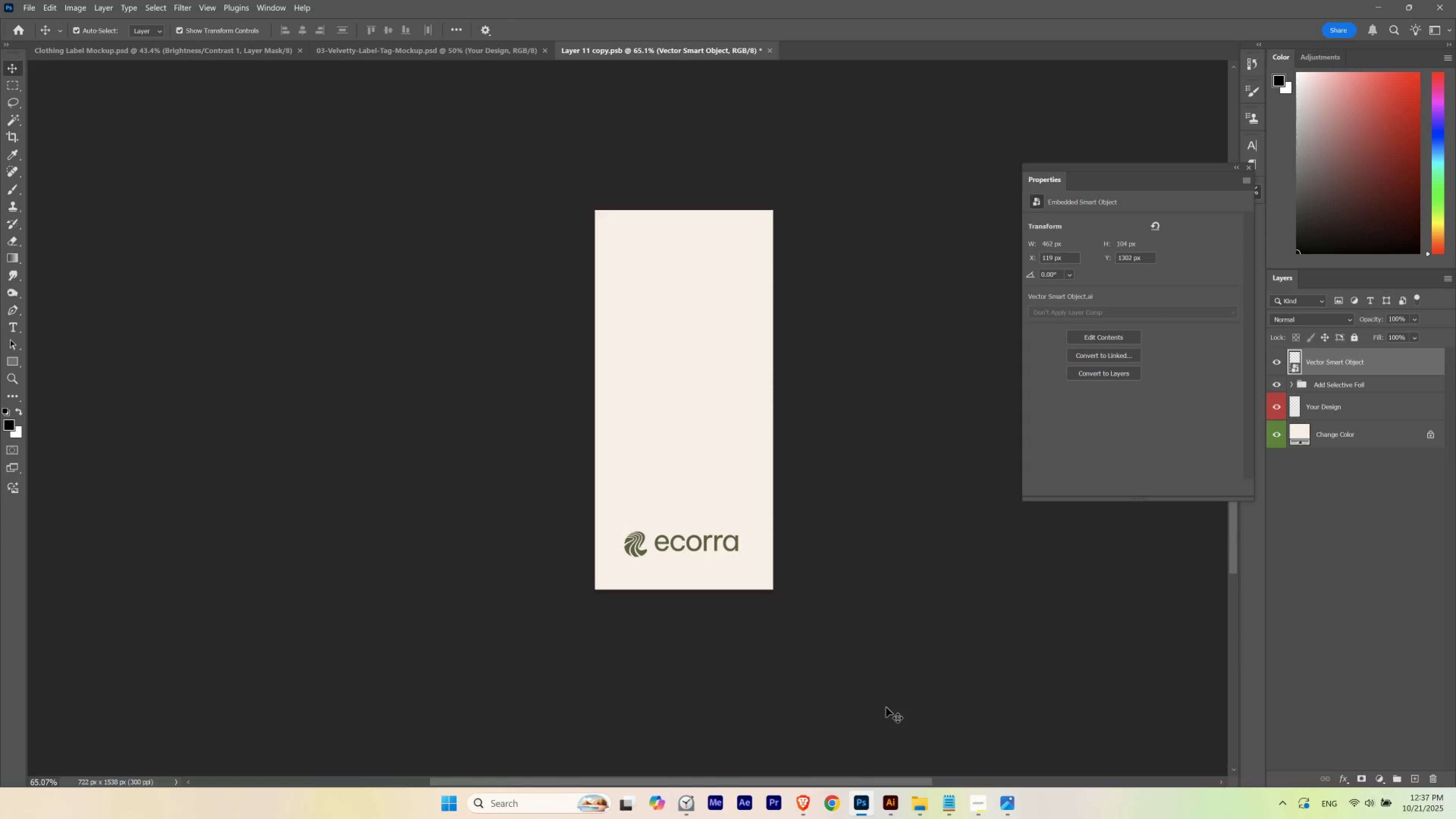 
key(ArrowRight)
 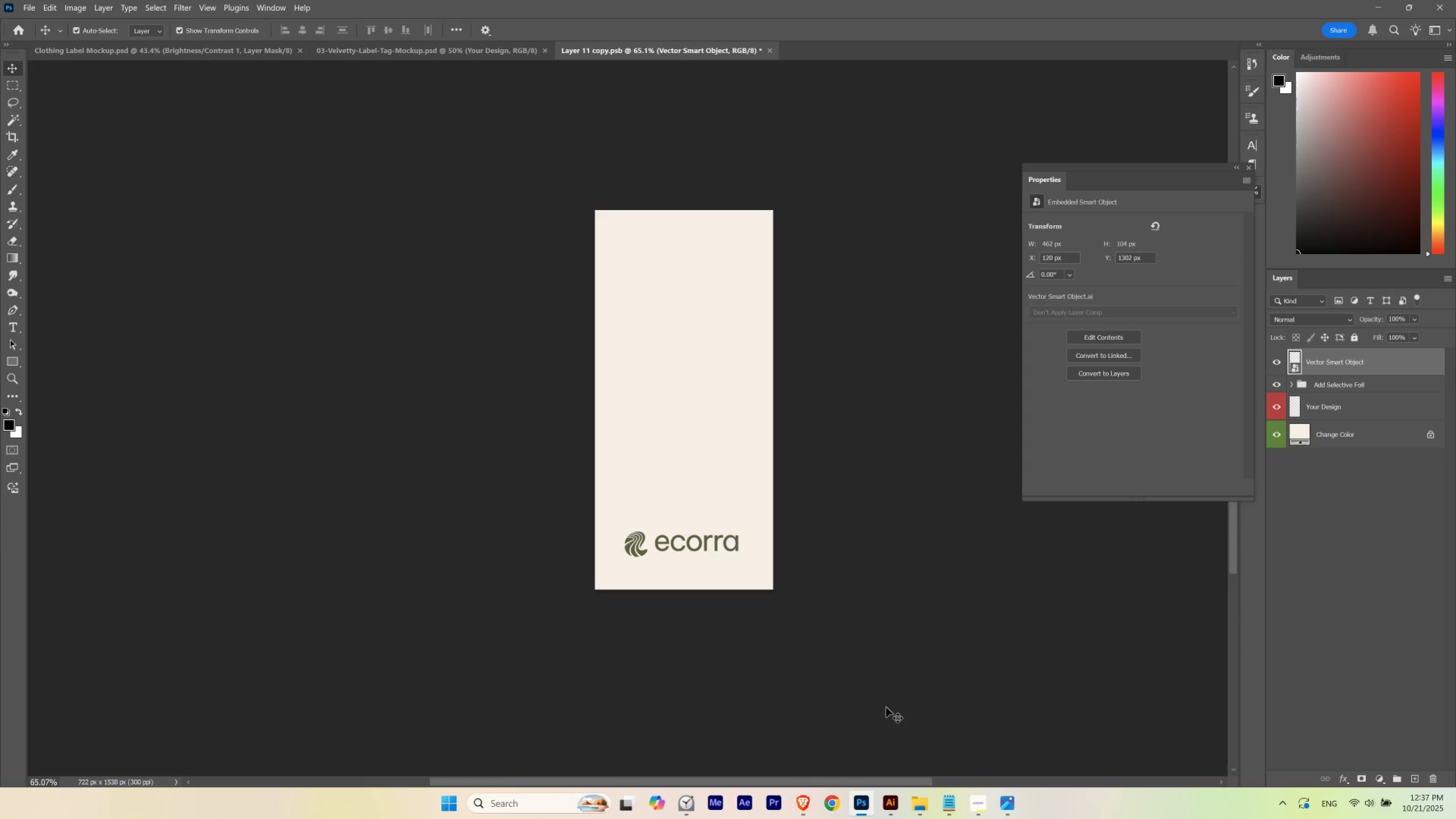 
key(ArrowDown)
 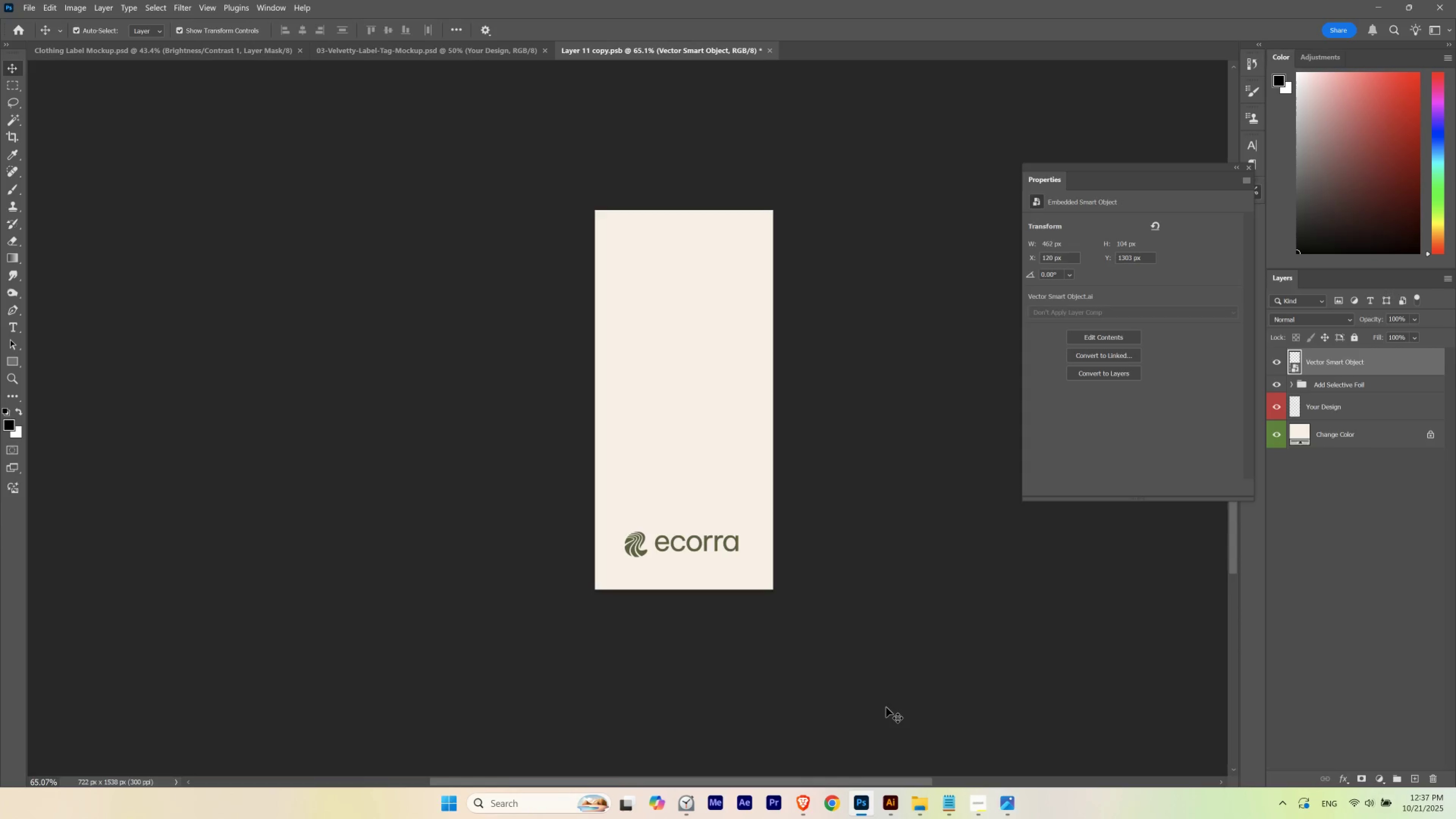 
key(ArrowDown)
 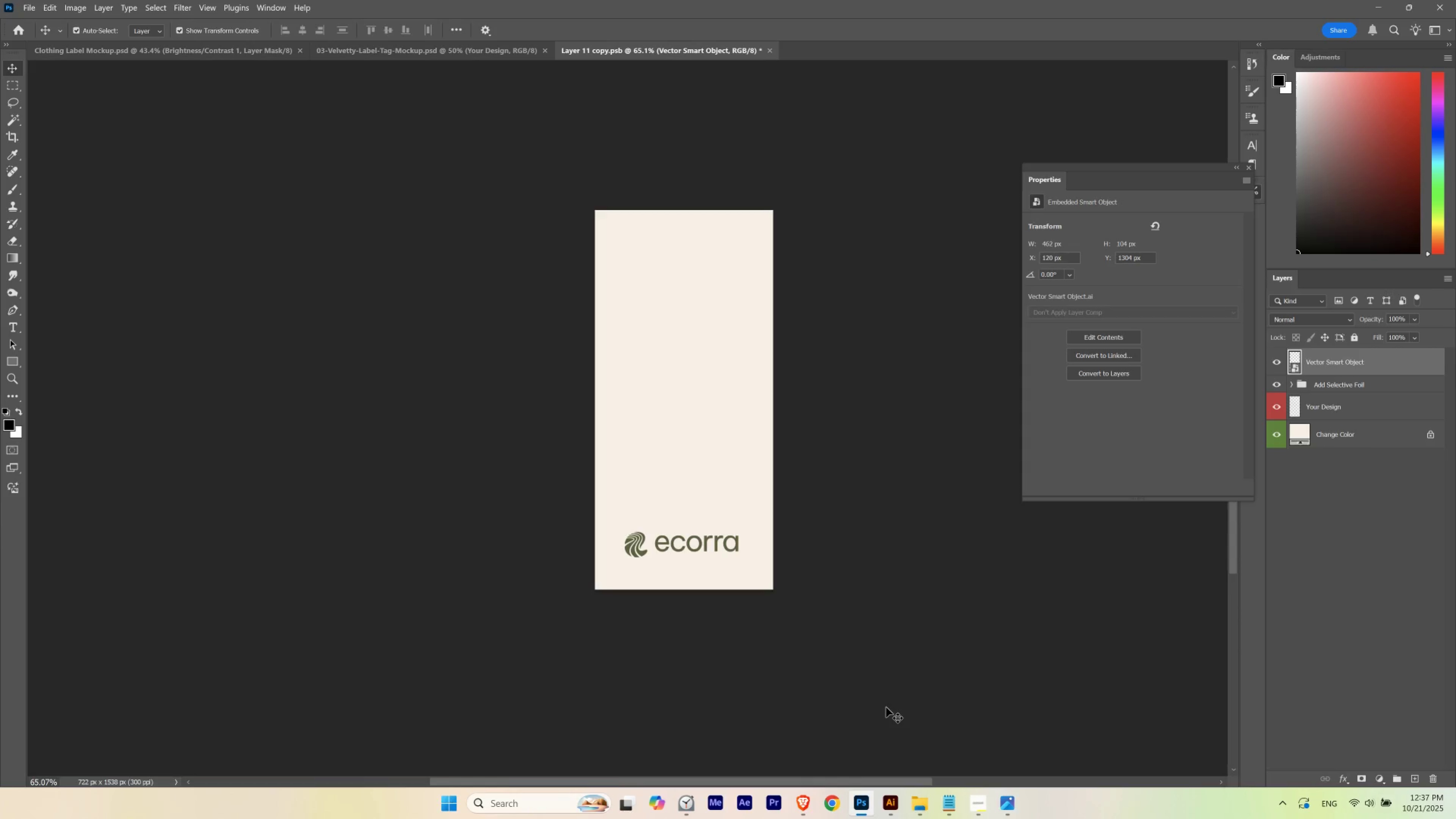 
key(ArrowDown)
 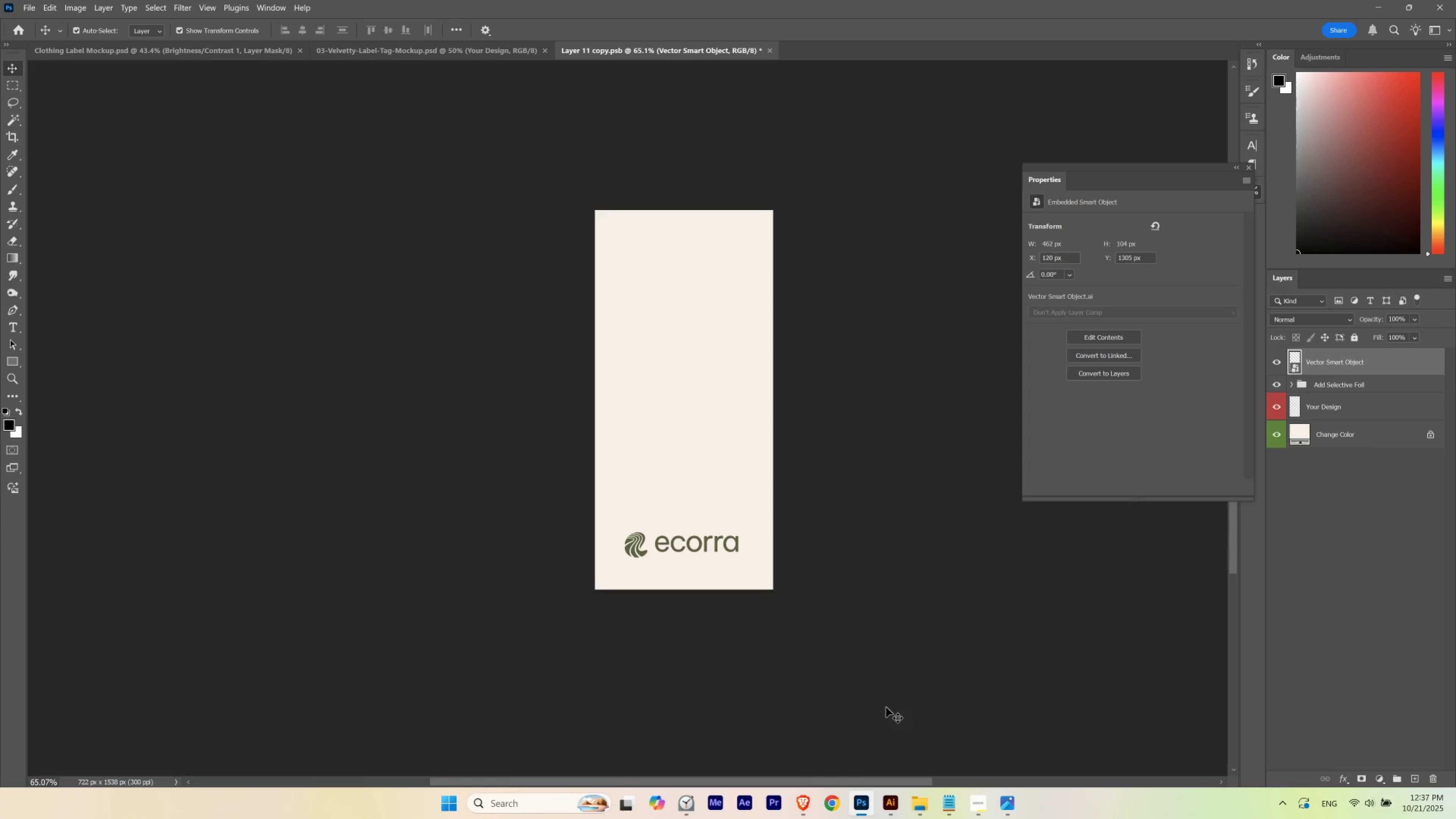 
key(ArrowUp)
 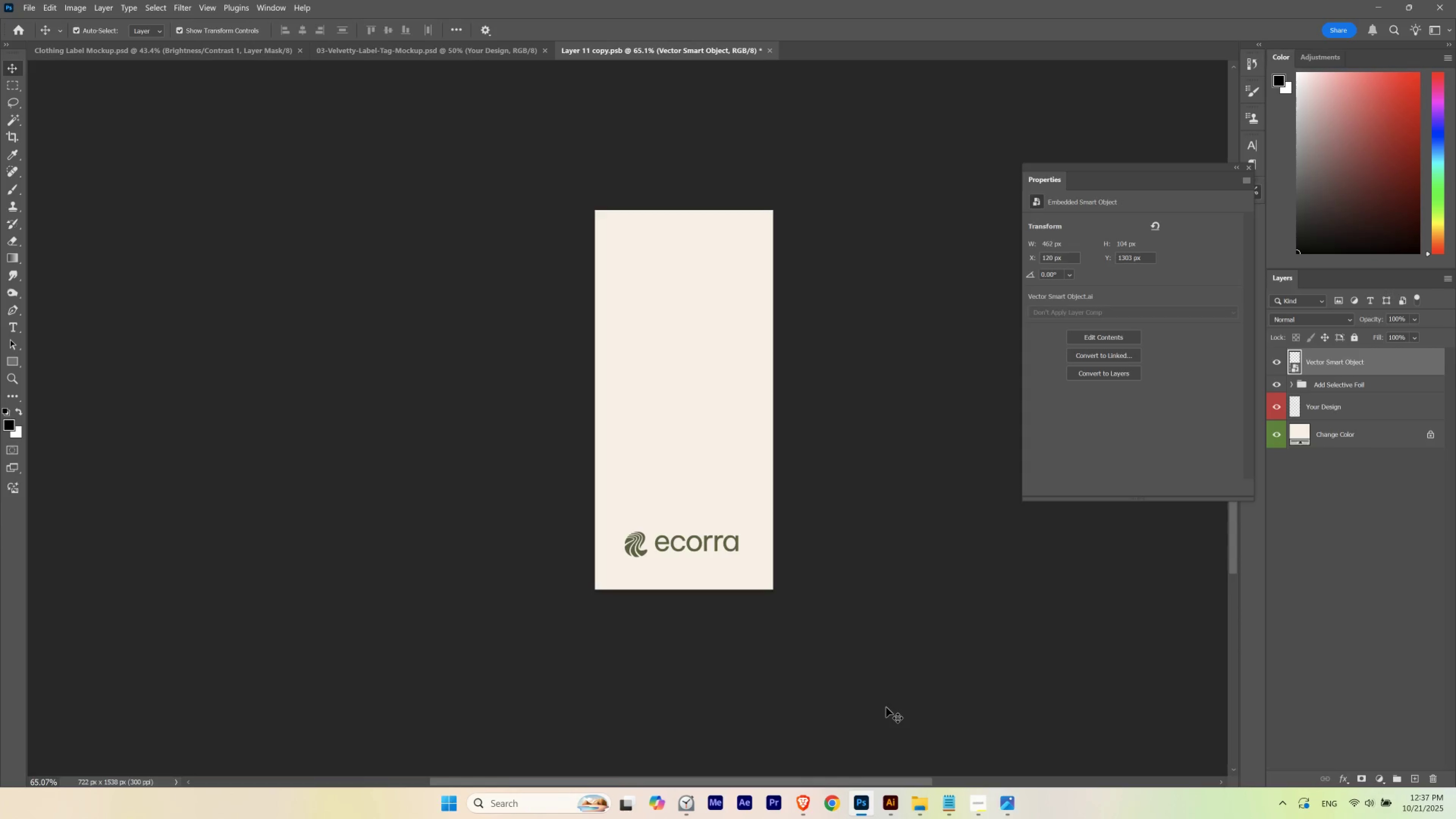 
key(ArrowUp)
 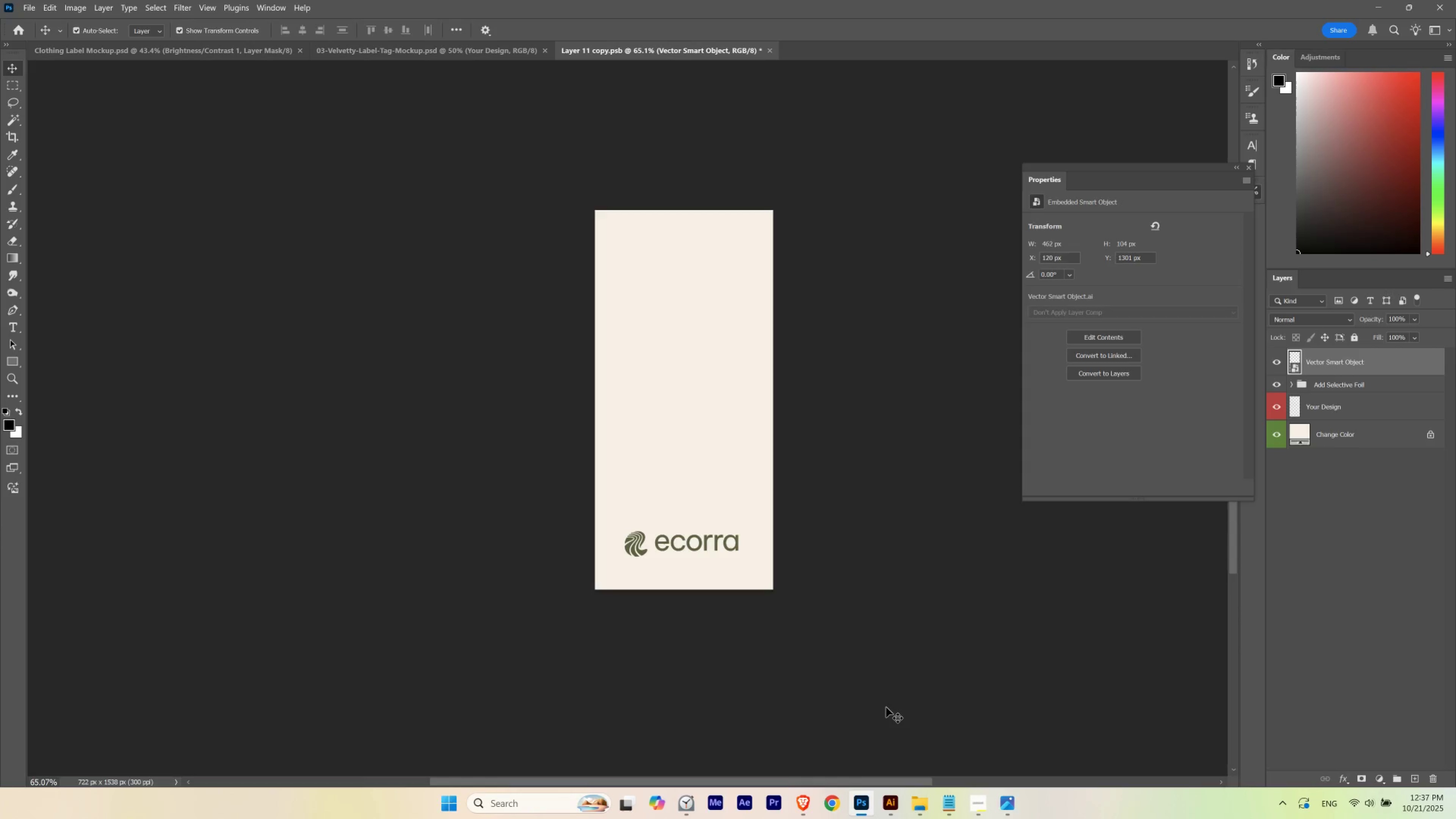 
key(ArrowDown)
 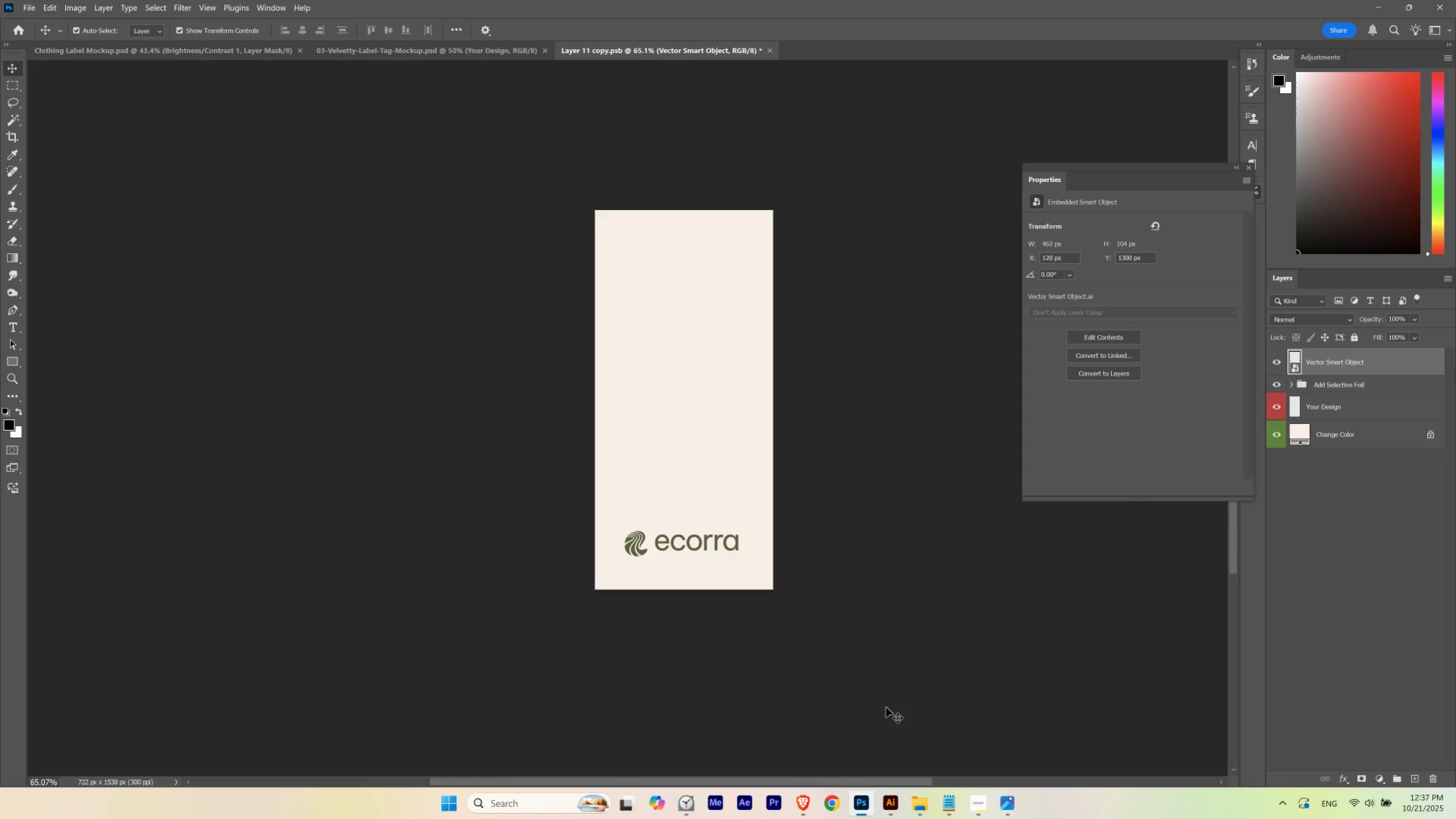 
key(ArrowUp)
 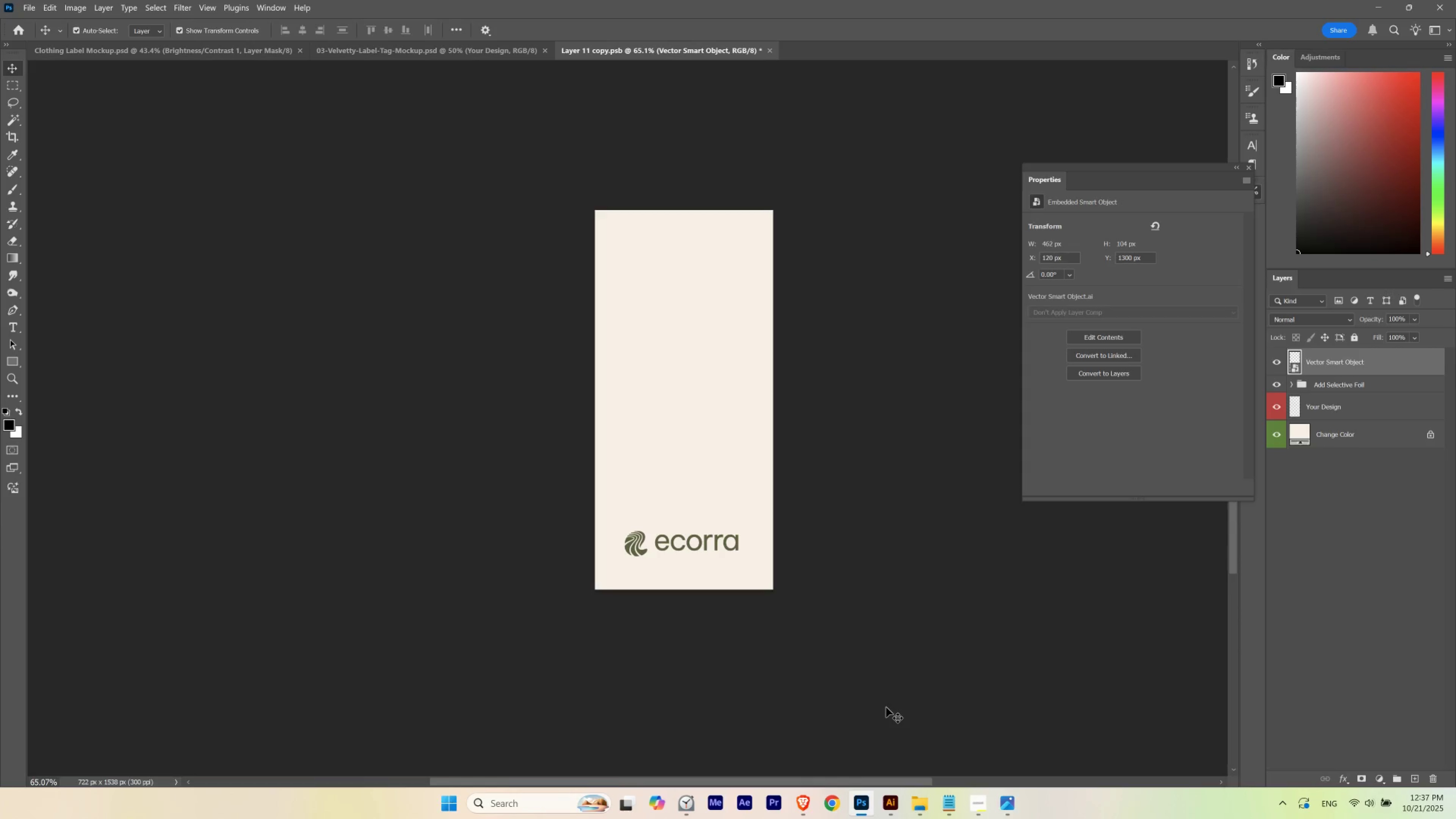 
key(ArrowDown)
 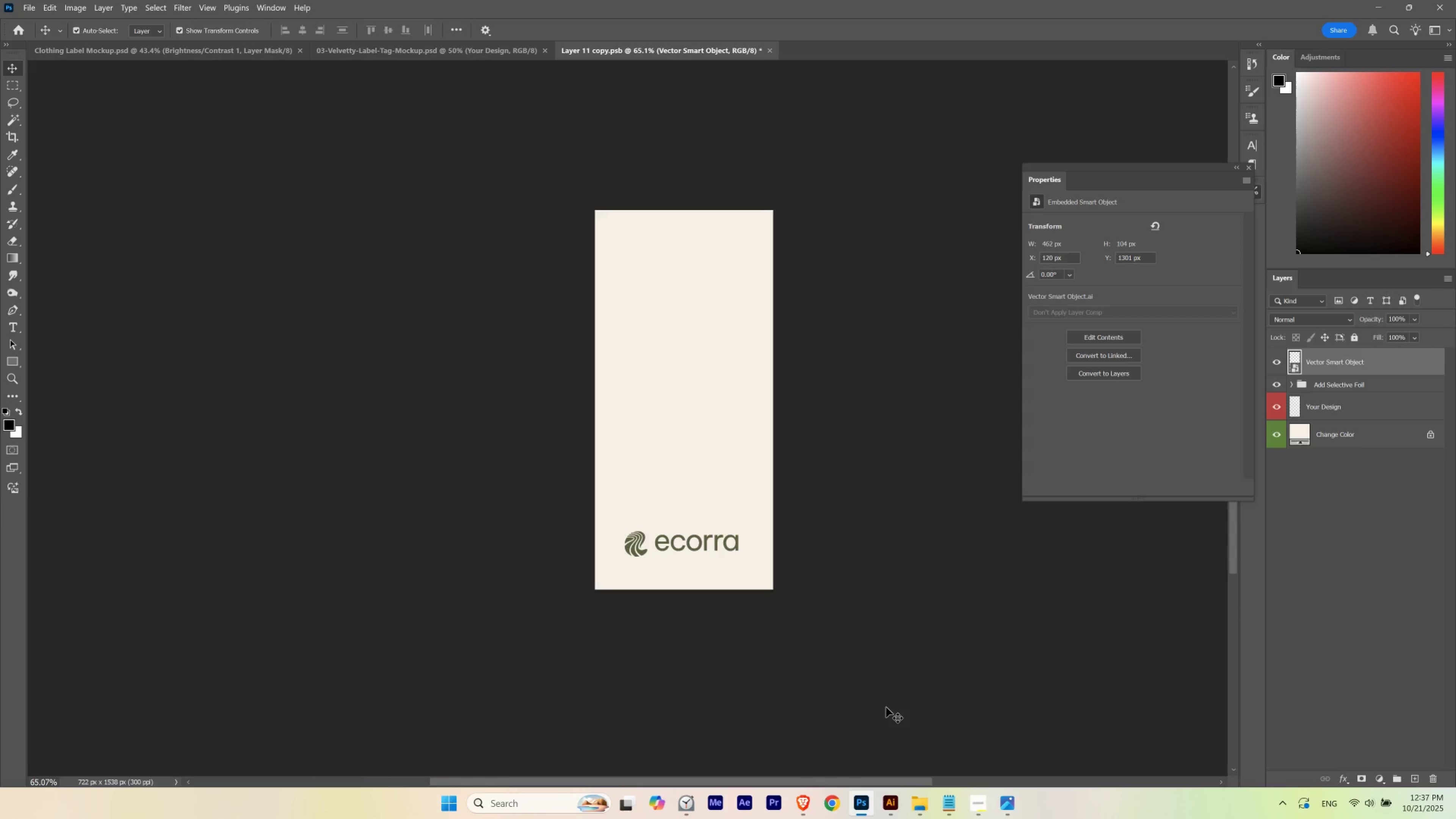 
hold_key(key=ControlLeft, duration=0.95)
 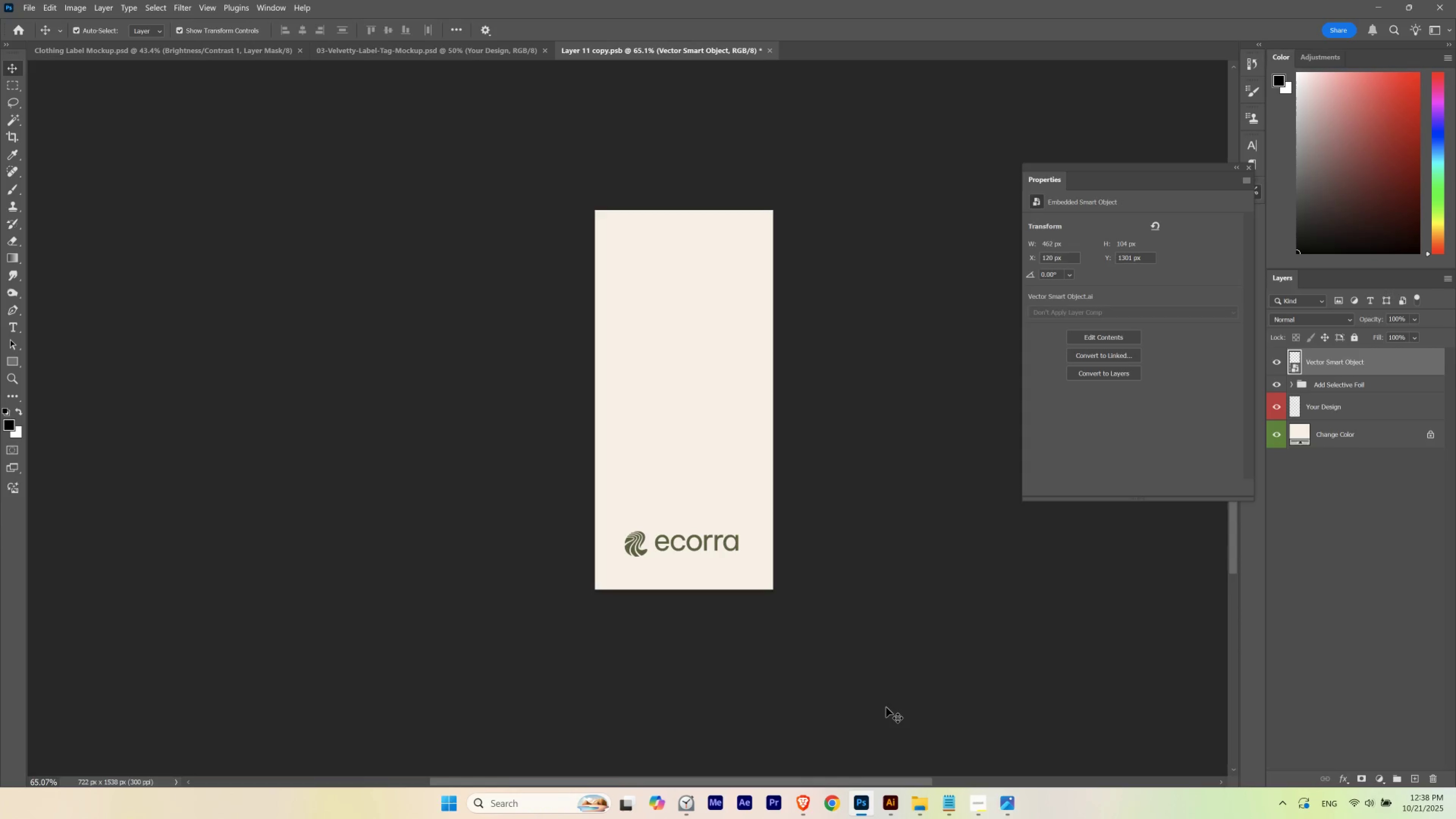 
key(ArrowRight)
 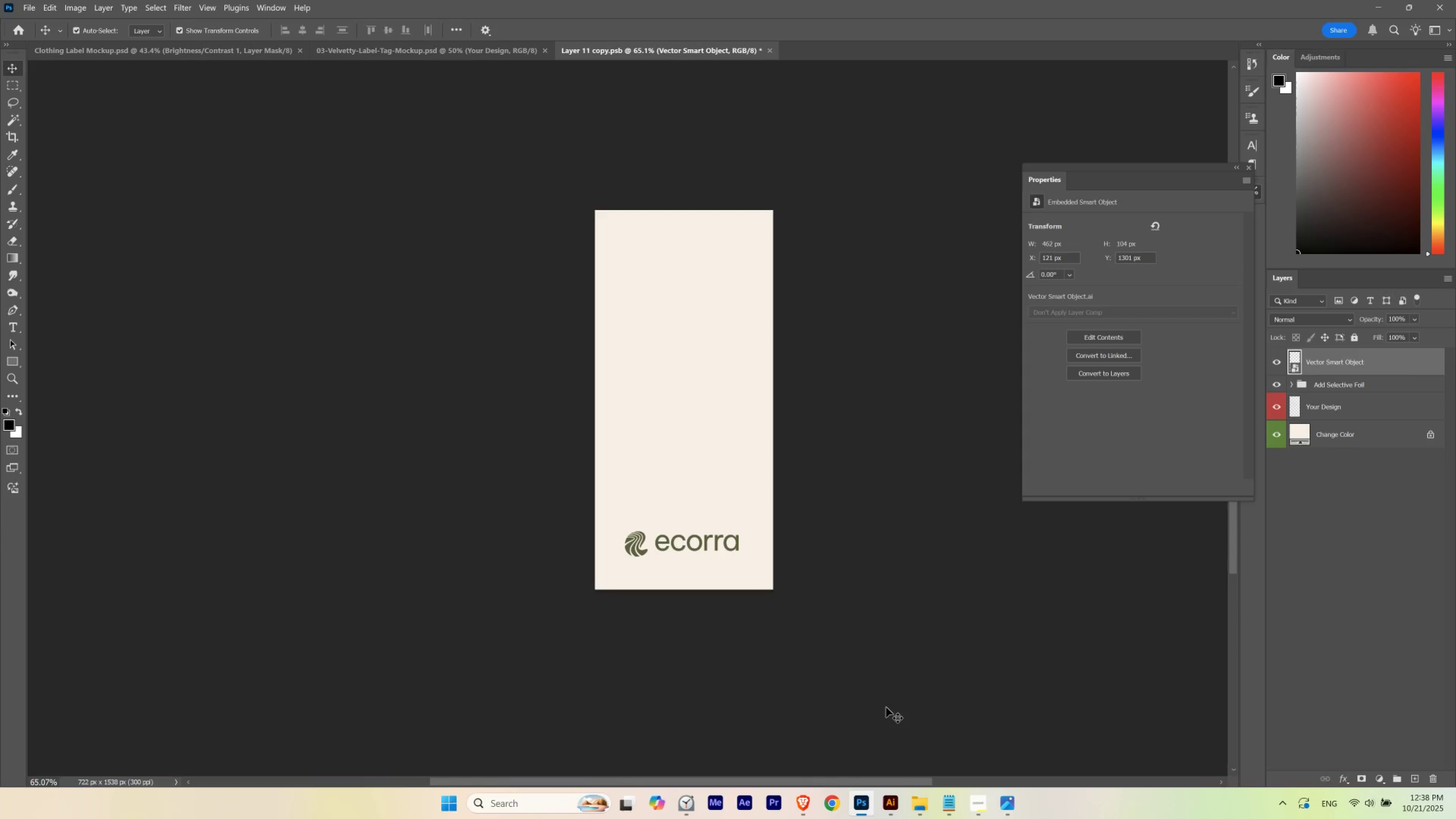 
key(Control+S)
 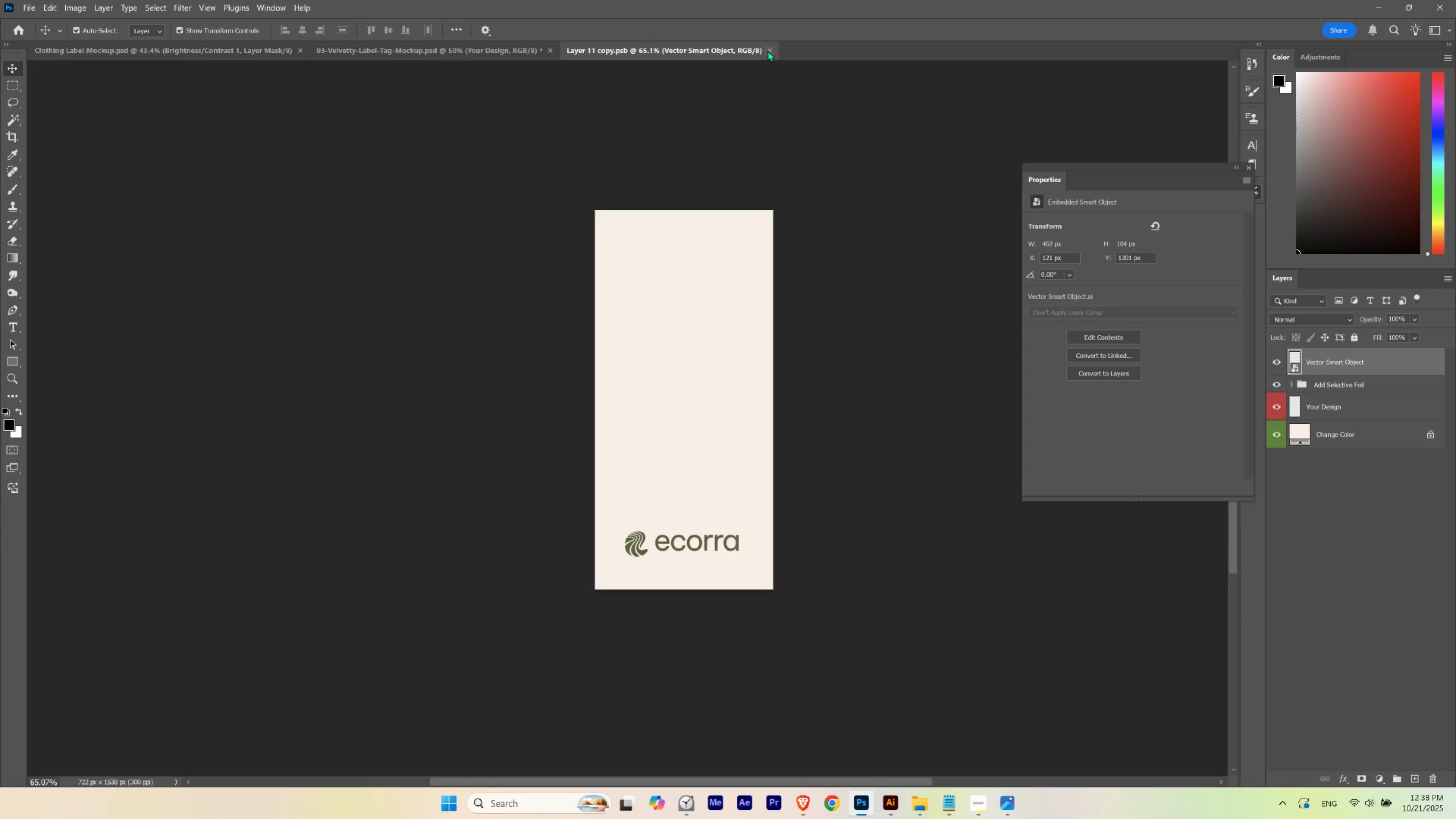 
key(Control+T)
 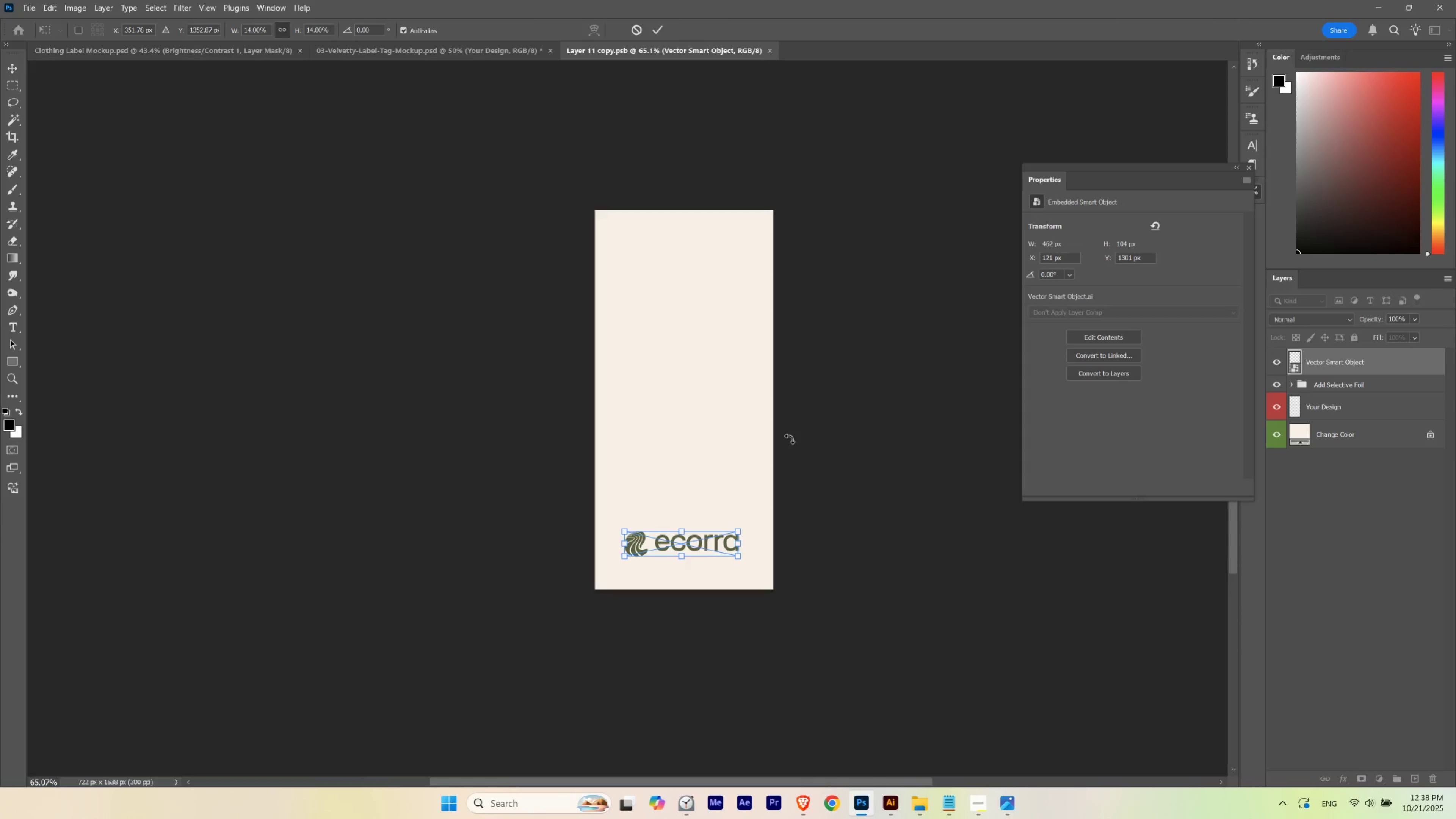 
key(Control+H)
 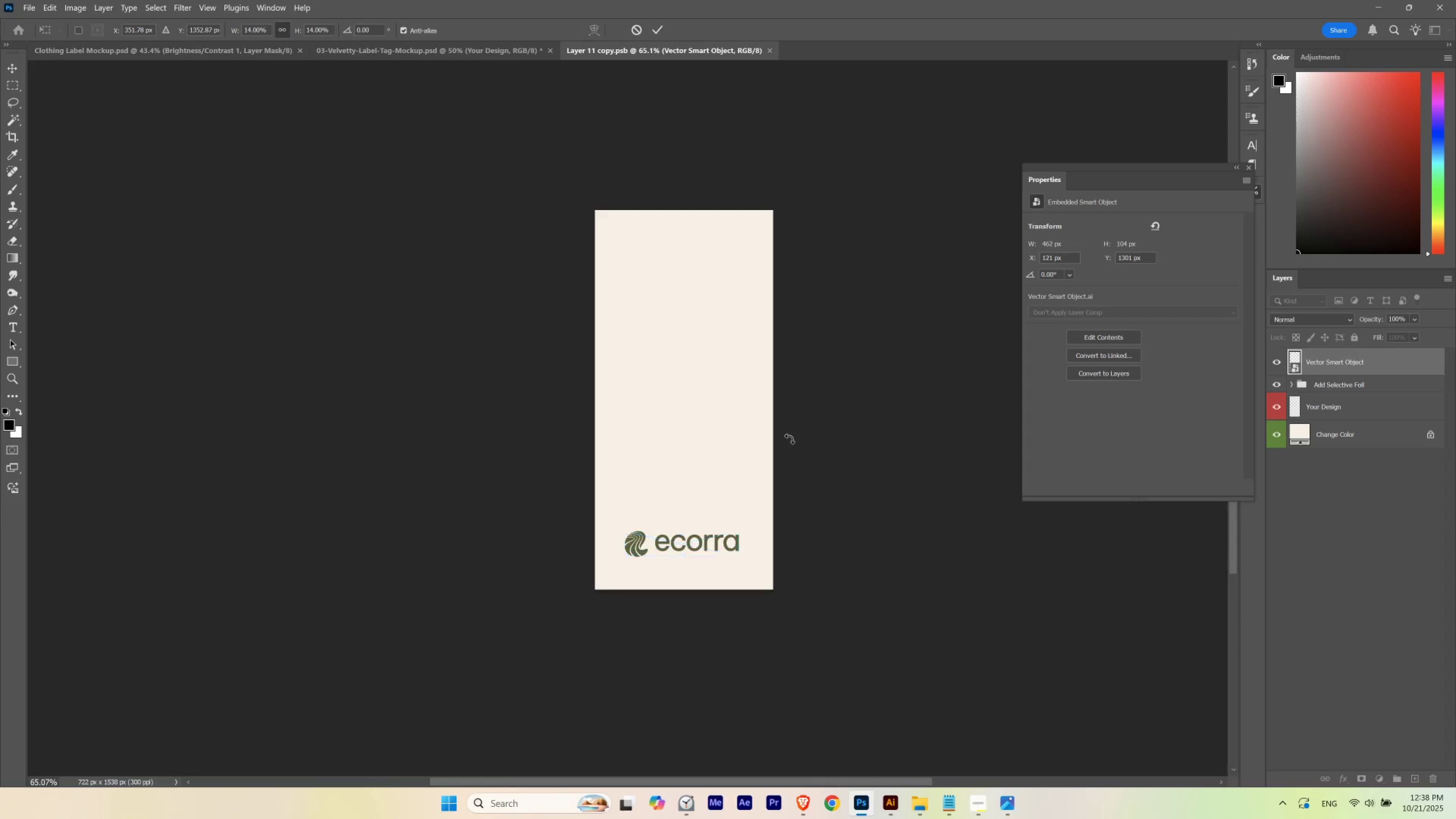 
key(Control+H)
 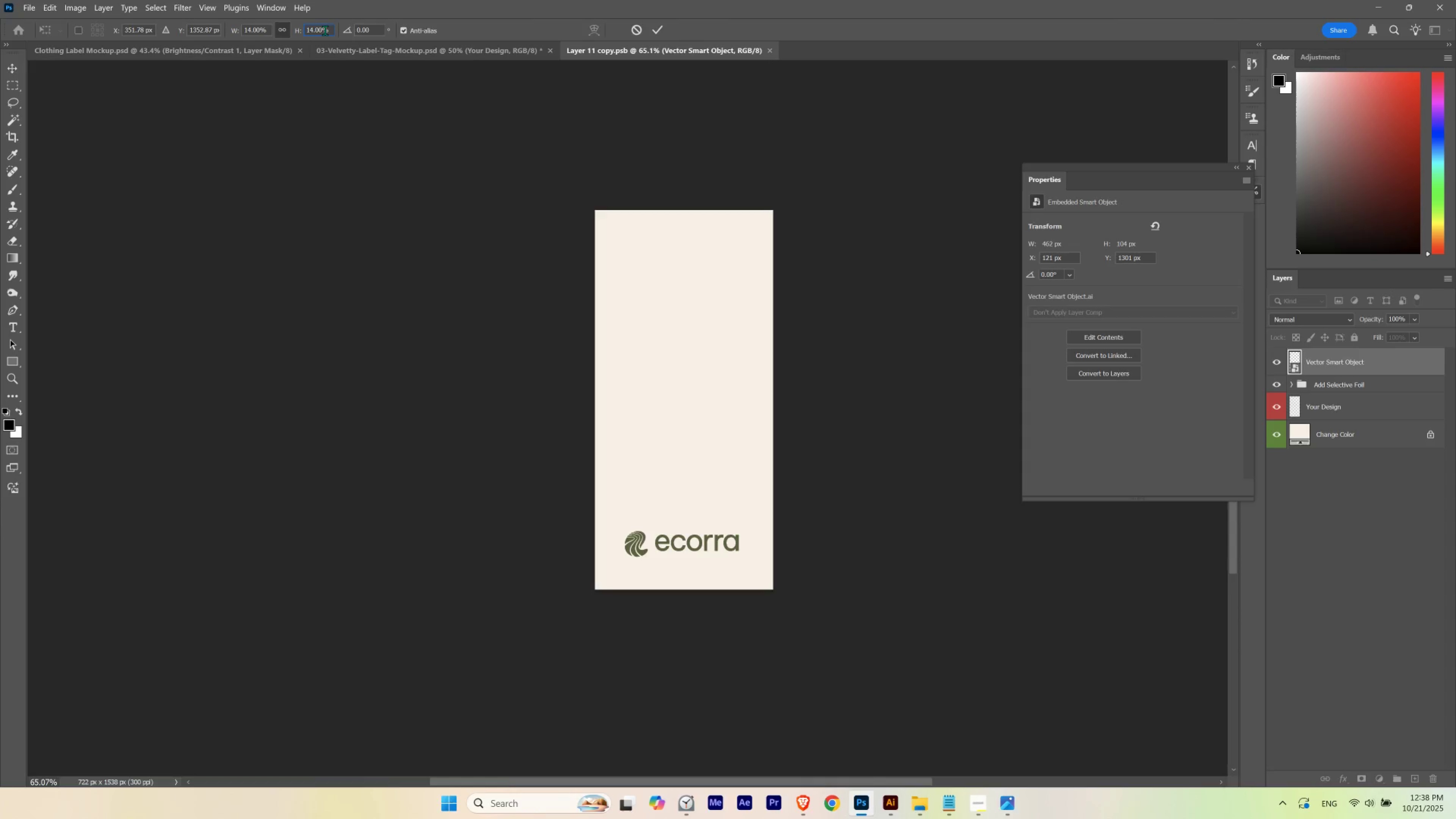 
double_click([325, 30])
 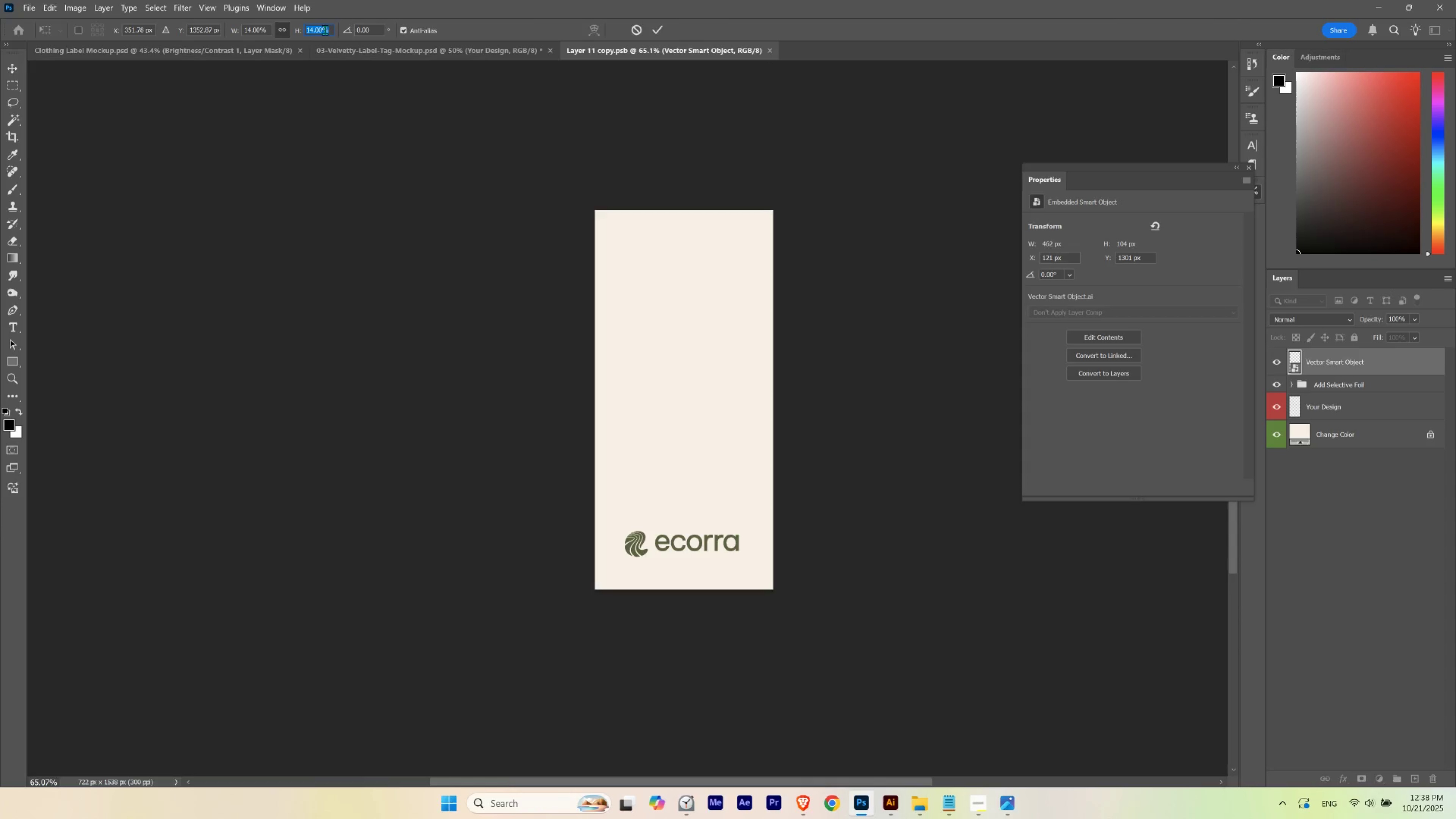 
scroll: coordinate [325, 30], scroll_direction: down, amount: 1.0
 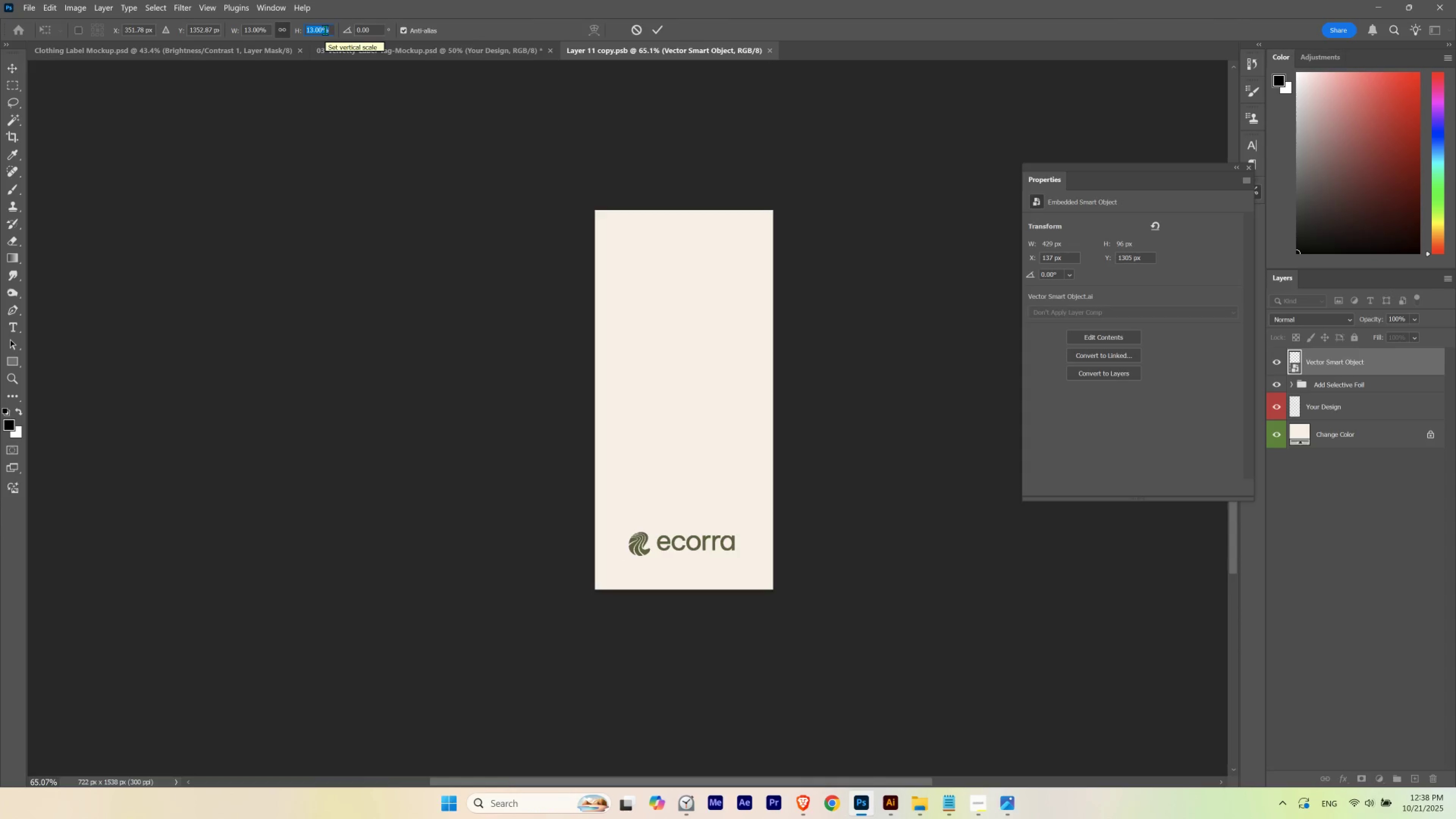 
scroll: coordinate [325, 30], scroll_direction: up, amount: 1.0
 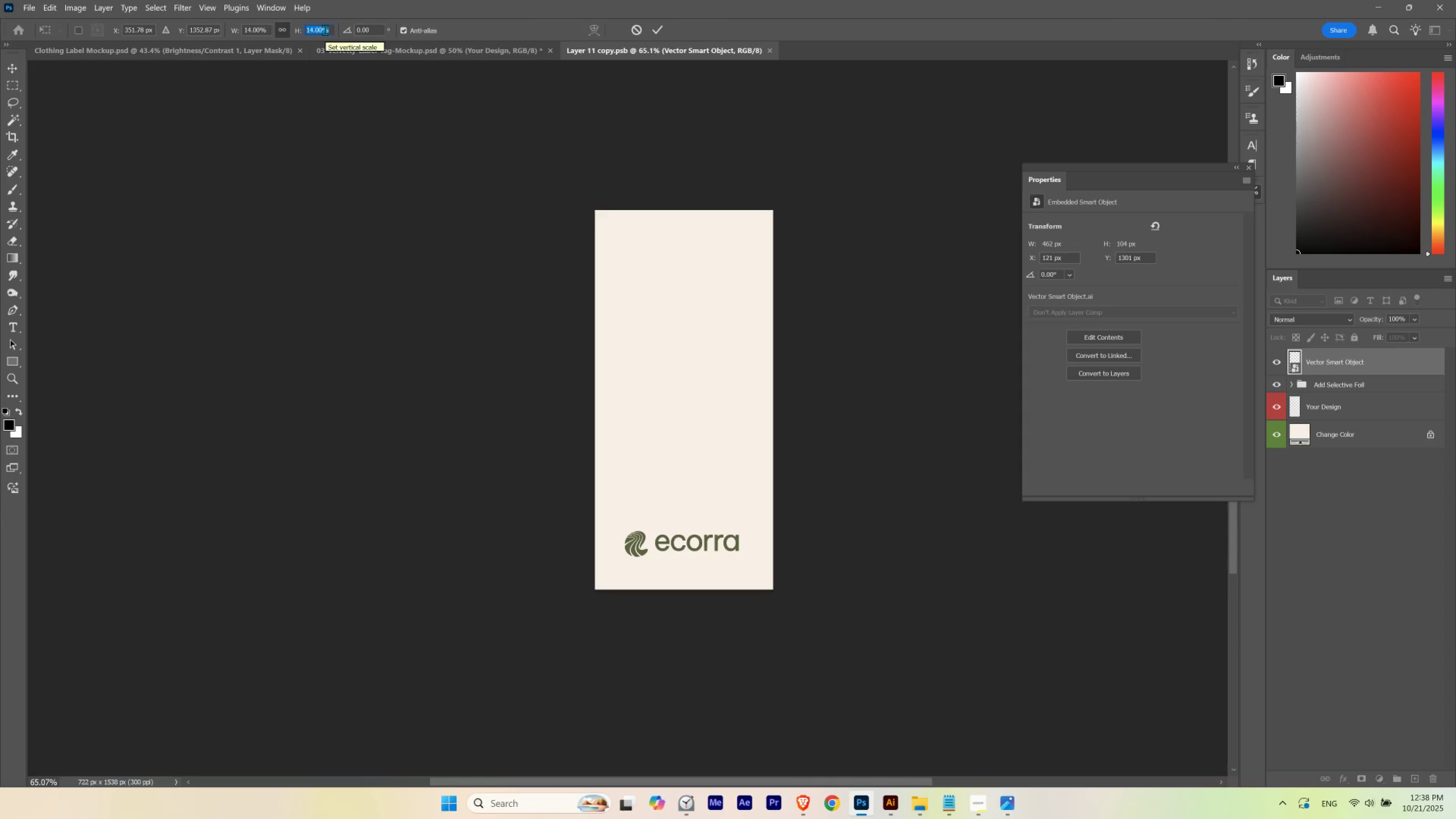 
scroll: coordinate [325, 30], scroll_direction: none, amount: 0.0
 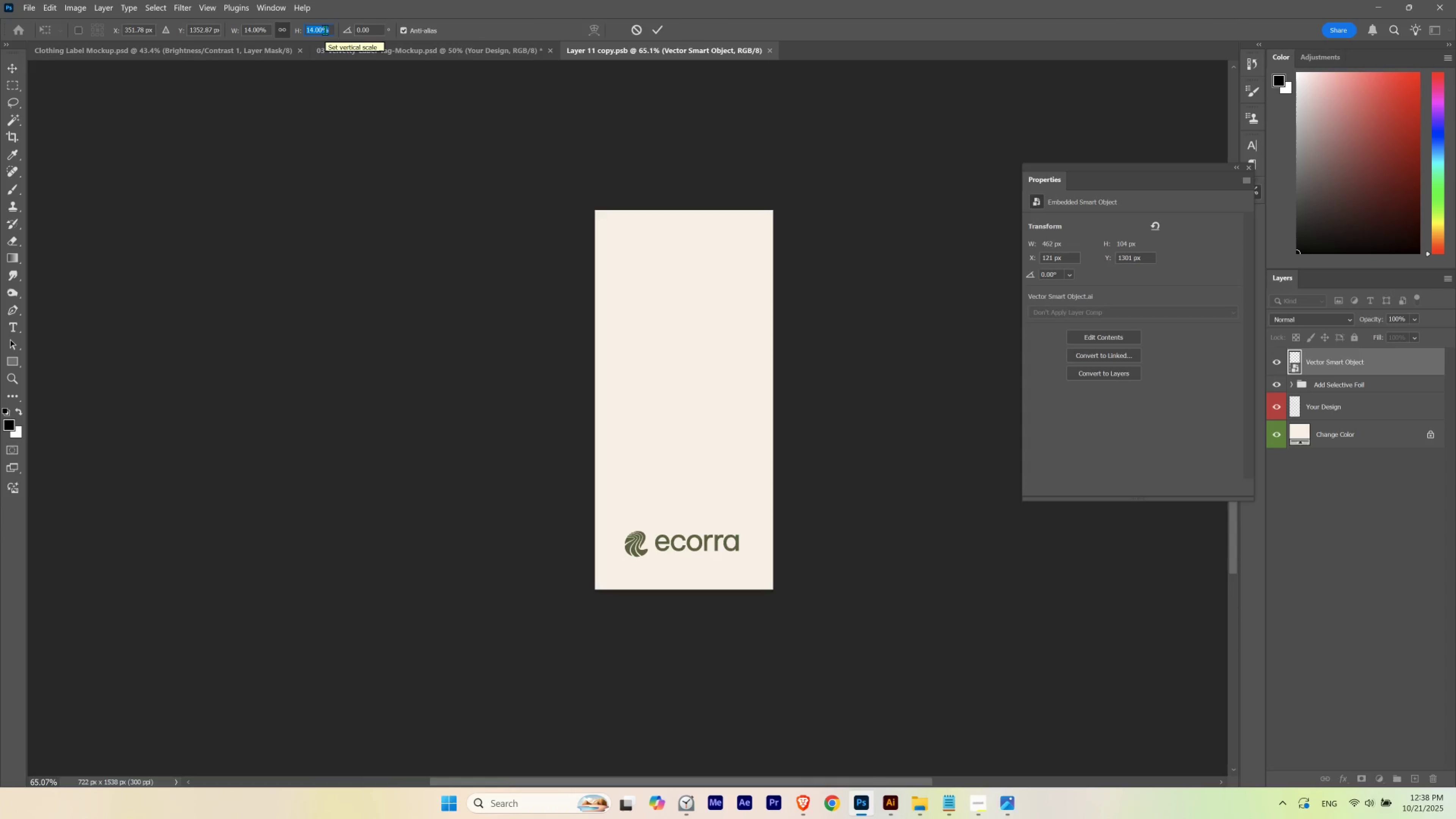 
scroll: coordinate [325, 30], scroll_direction: down, amount: 1.0
 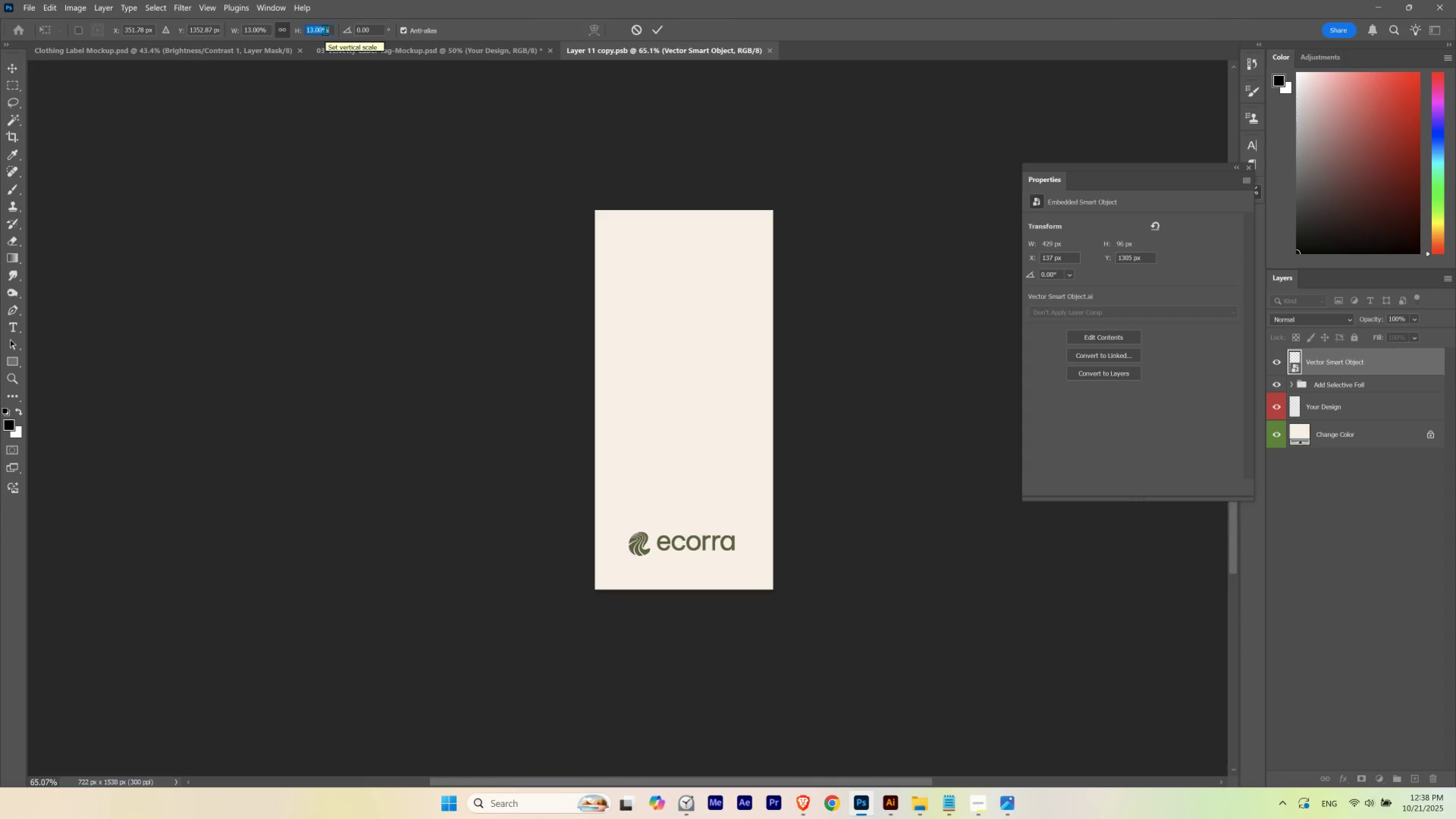 
scroll: coordinate [325, 30], scroll_direction: none, amount: 0.0
 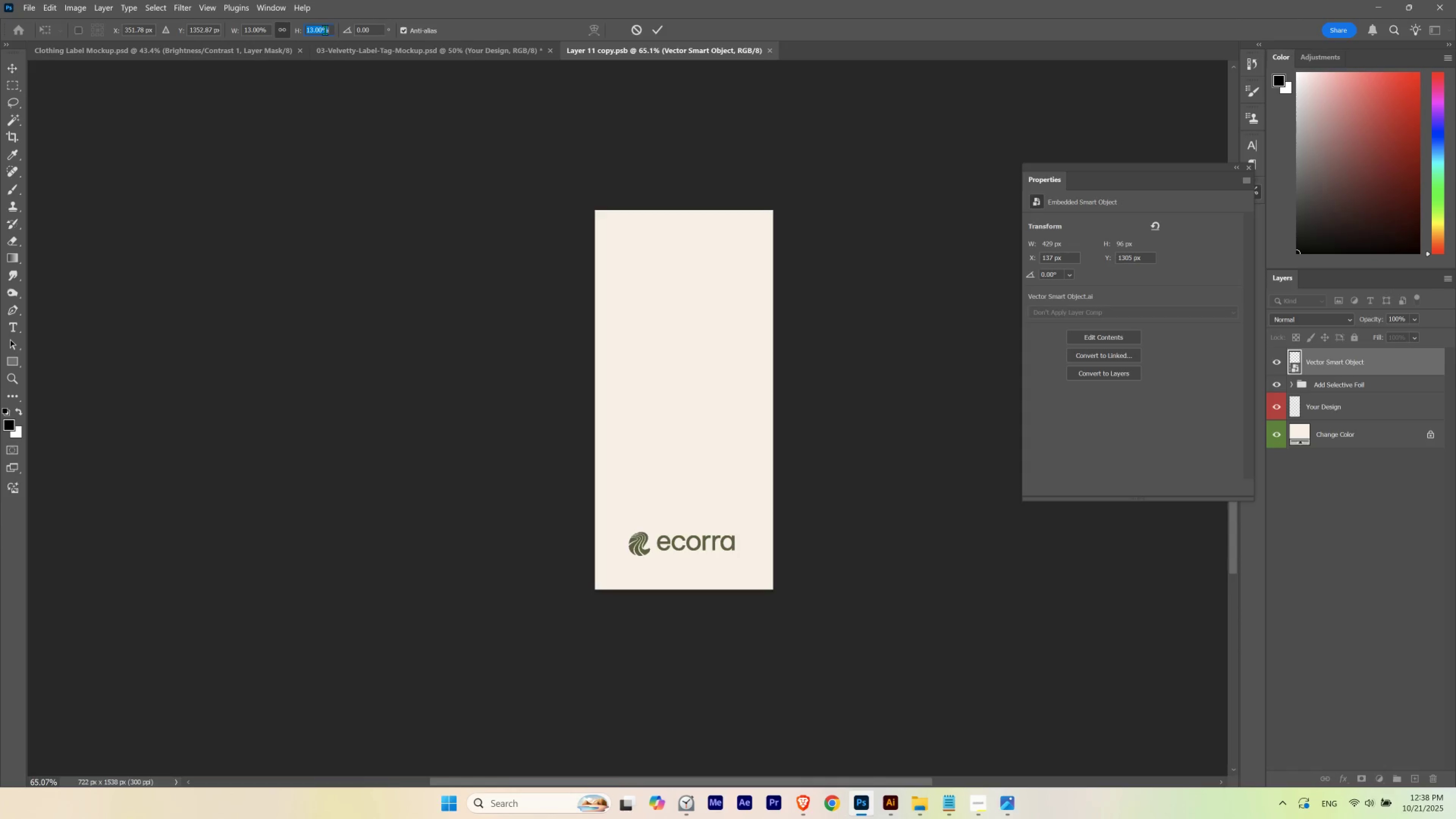 
key(Numpad1)
 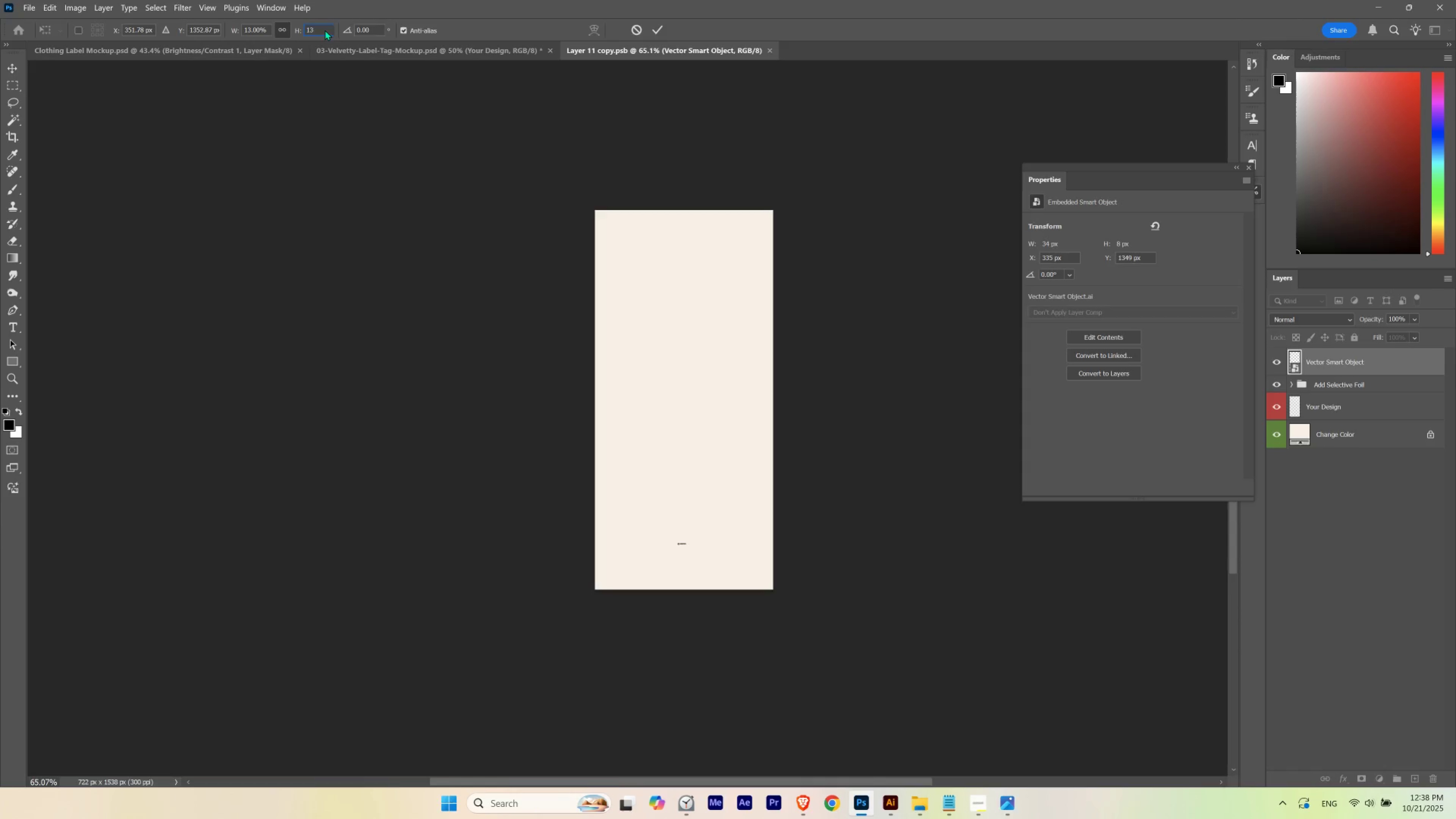 
key(Numpad3)
 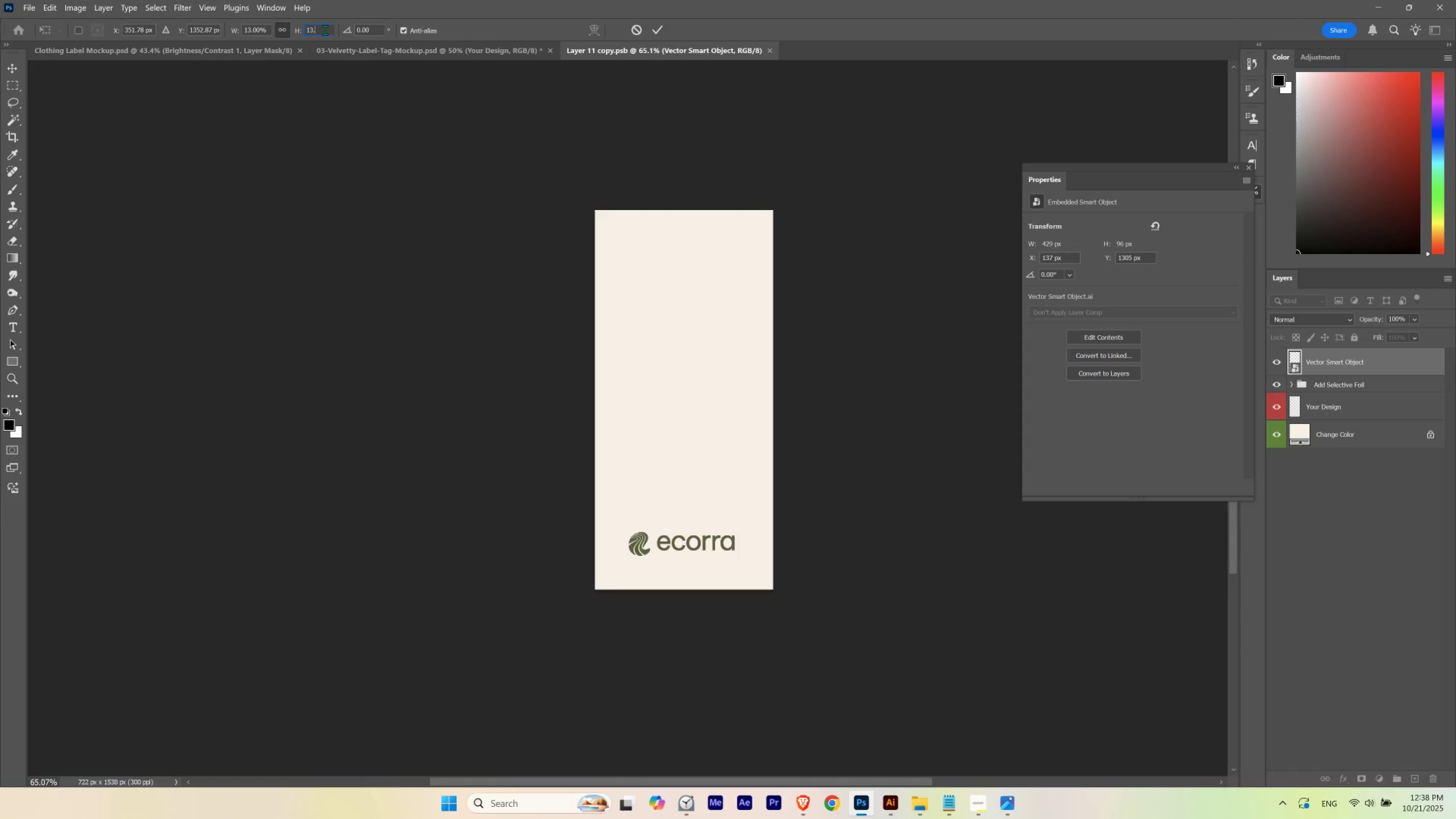 
key(NumpadDecimal)
 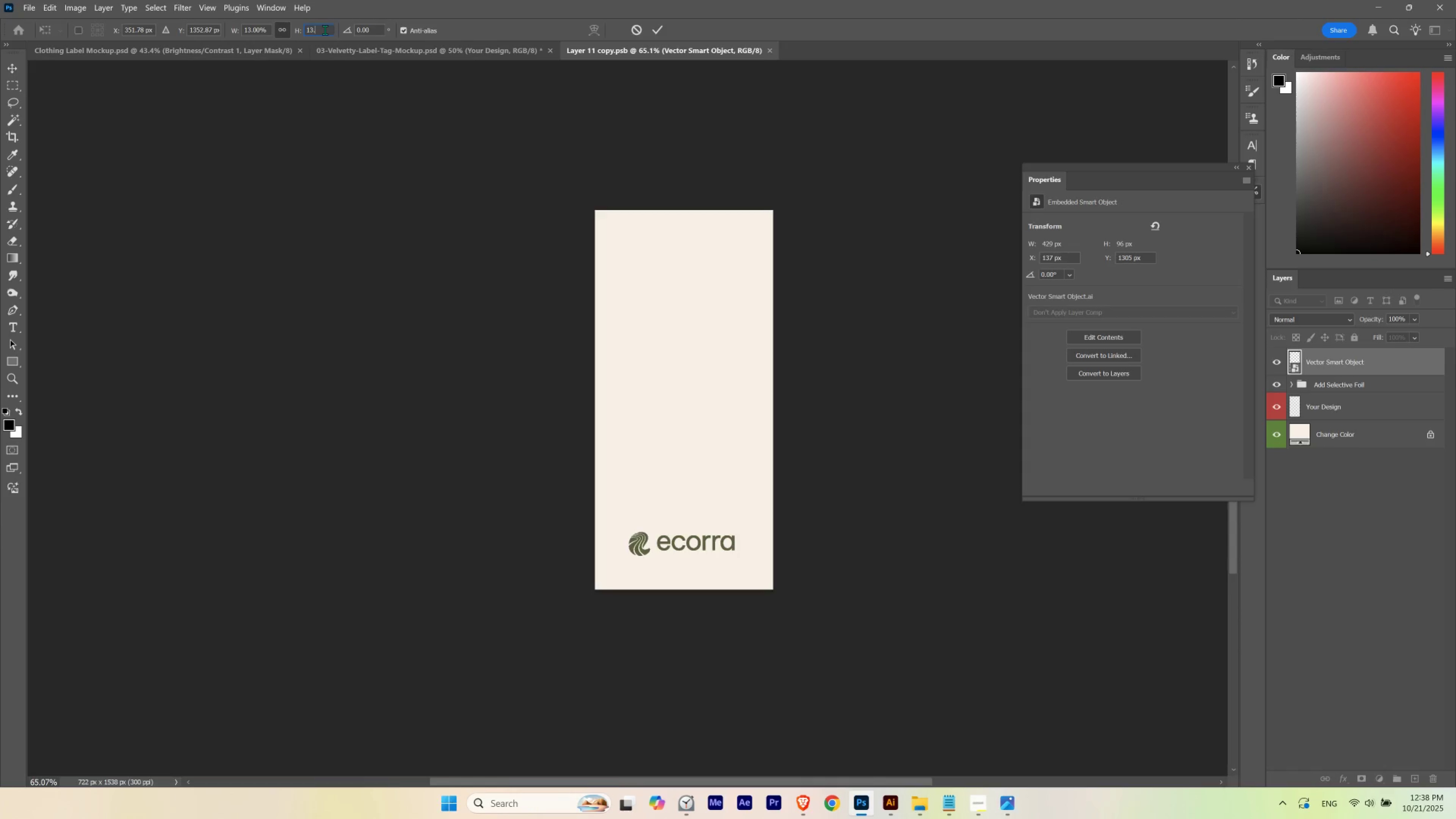 
key(Numpad5)
 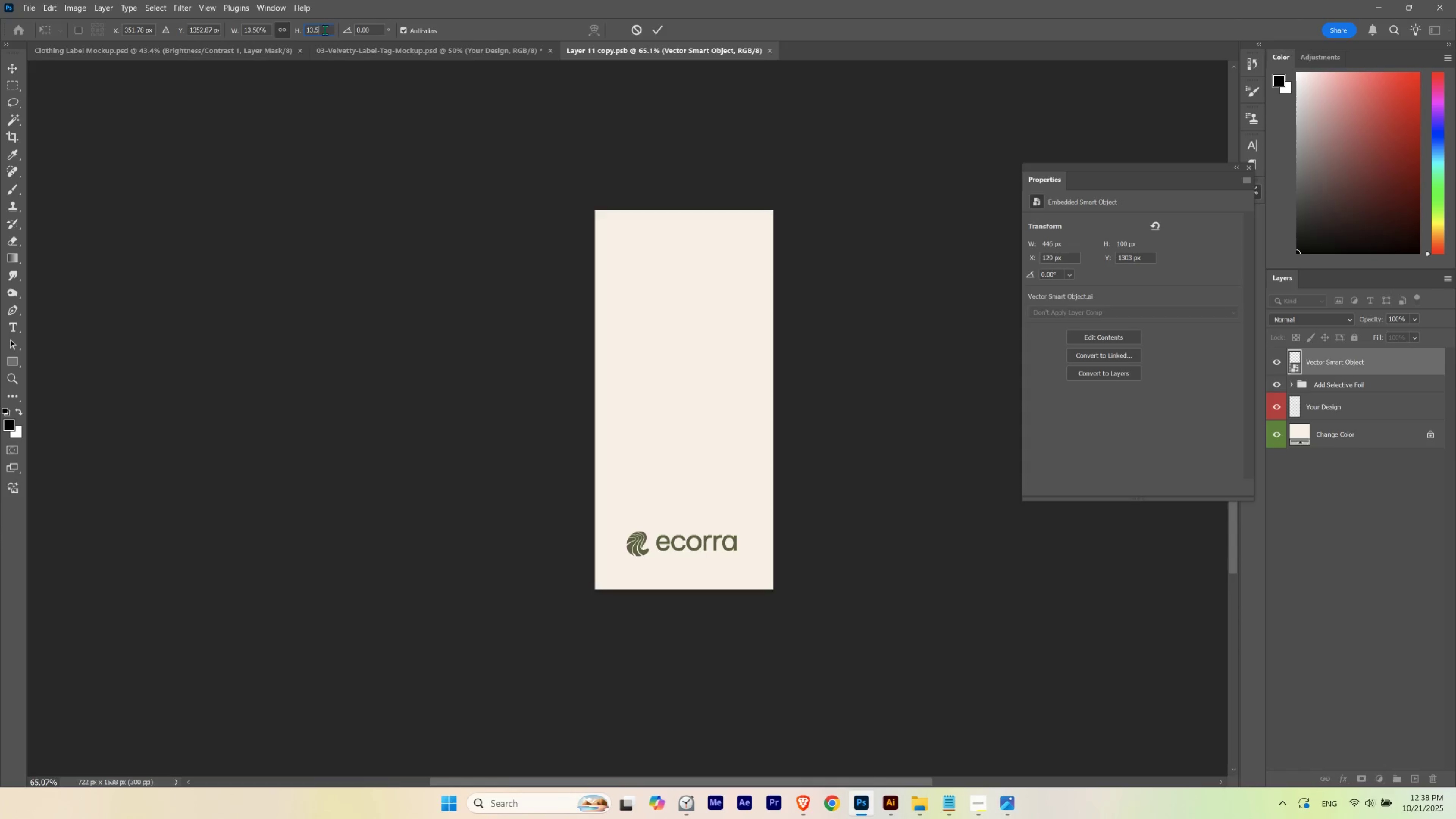 
key(NumpadEnter)
 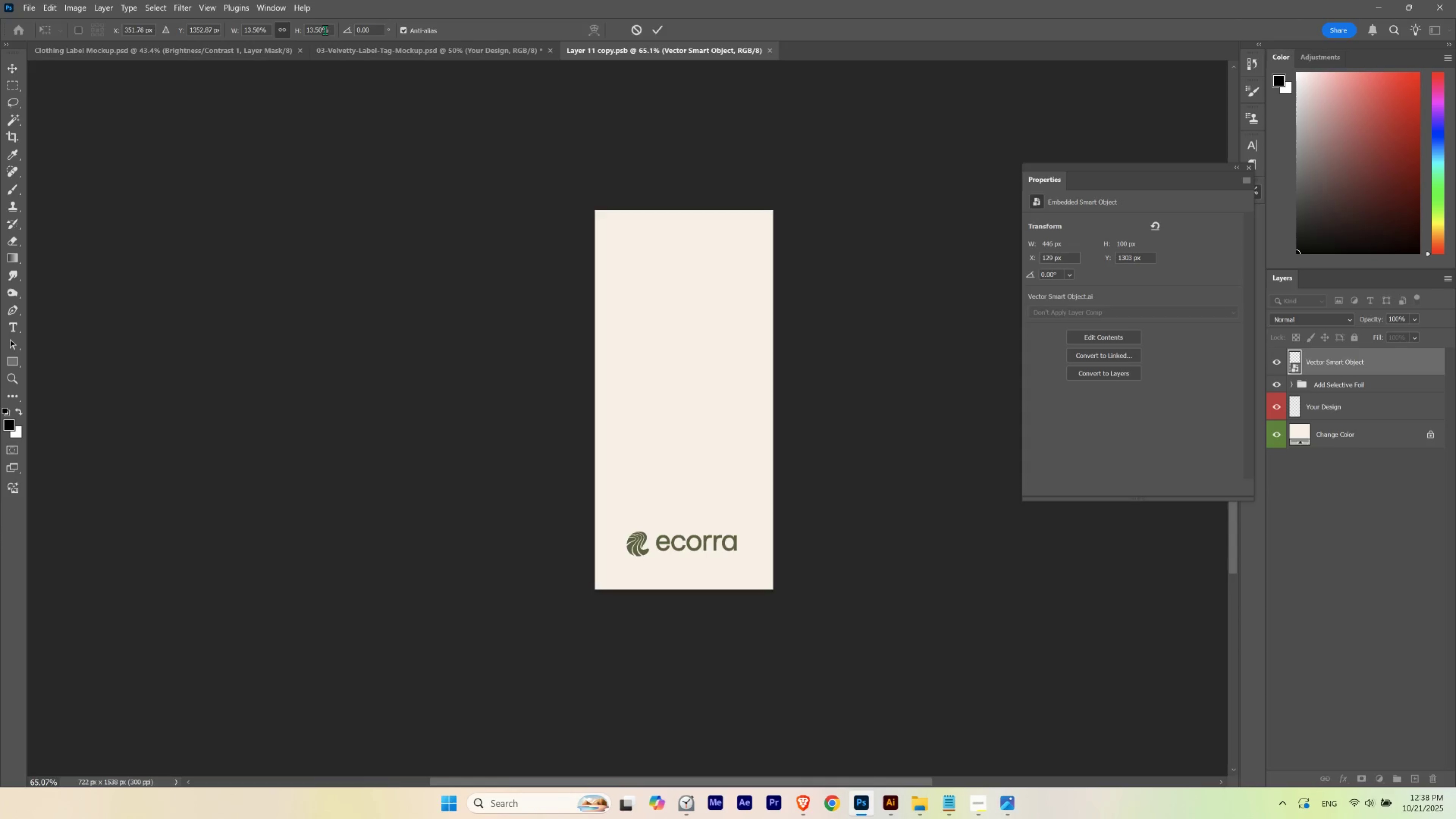 
key(NumpadEnter)
 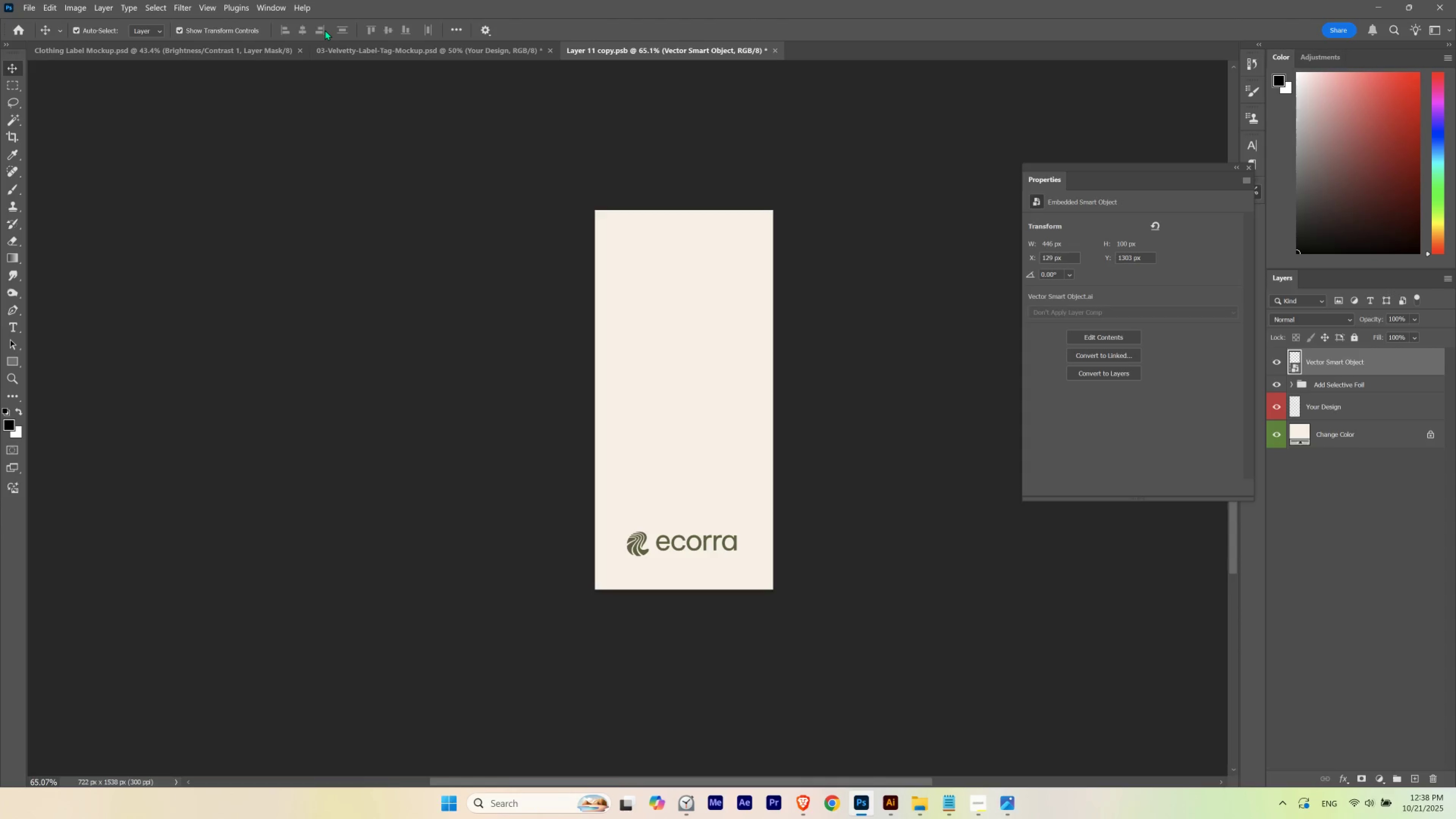 
key(Control+Z)
 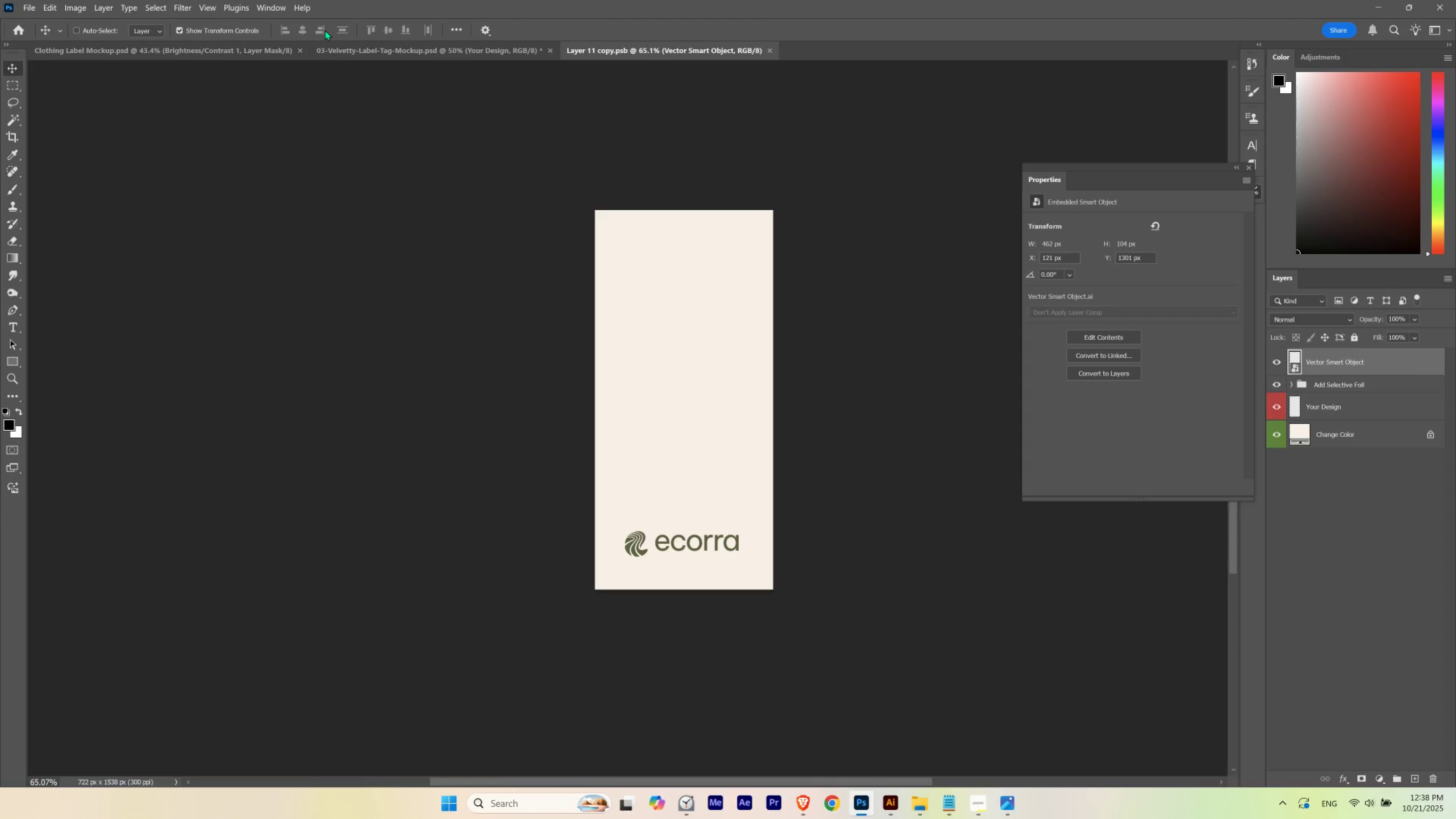 
key(Control+Shift+Z)
 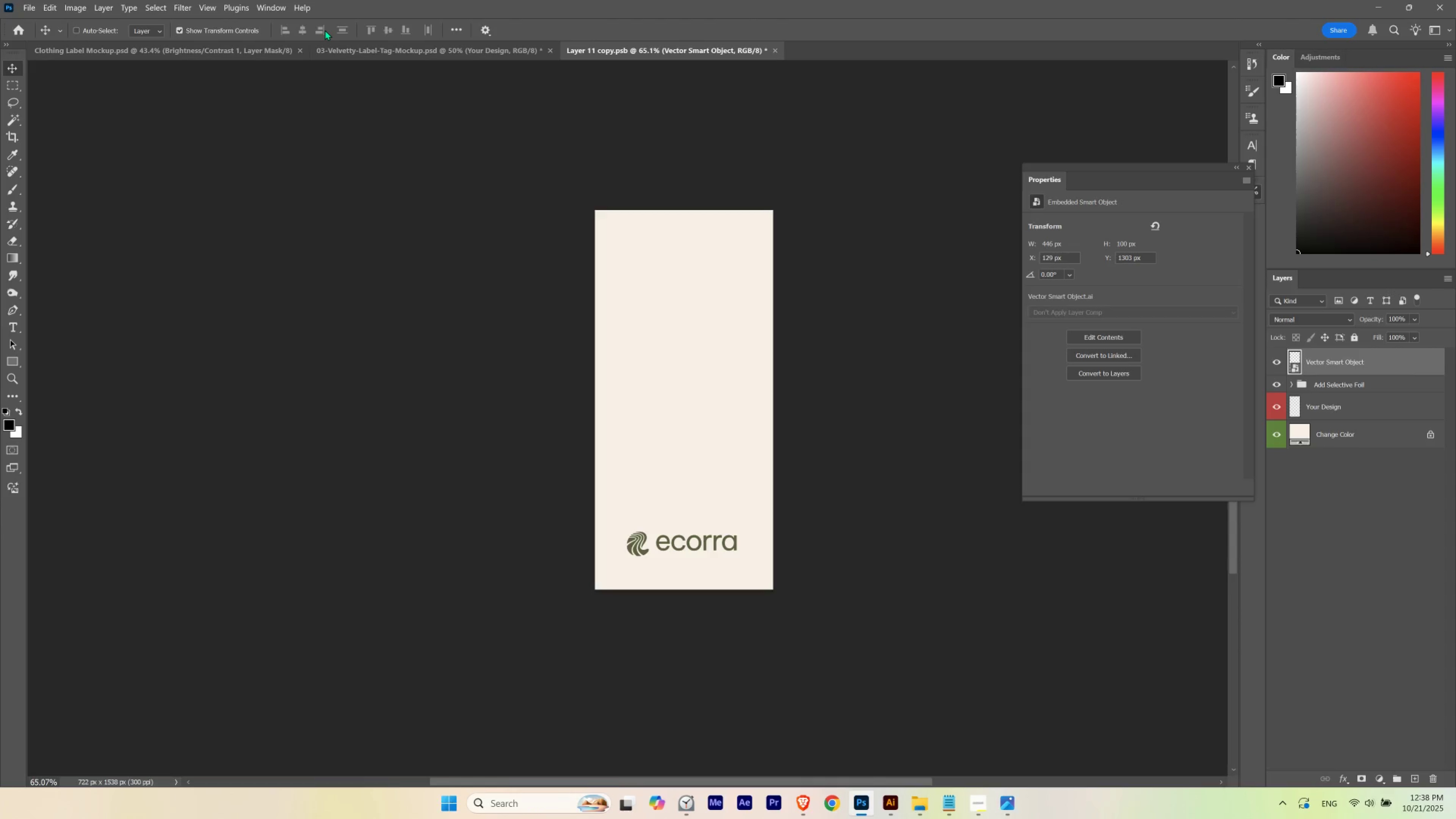 
key(Control+Z)
 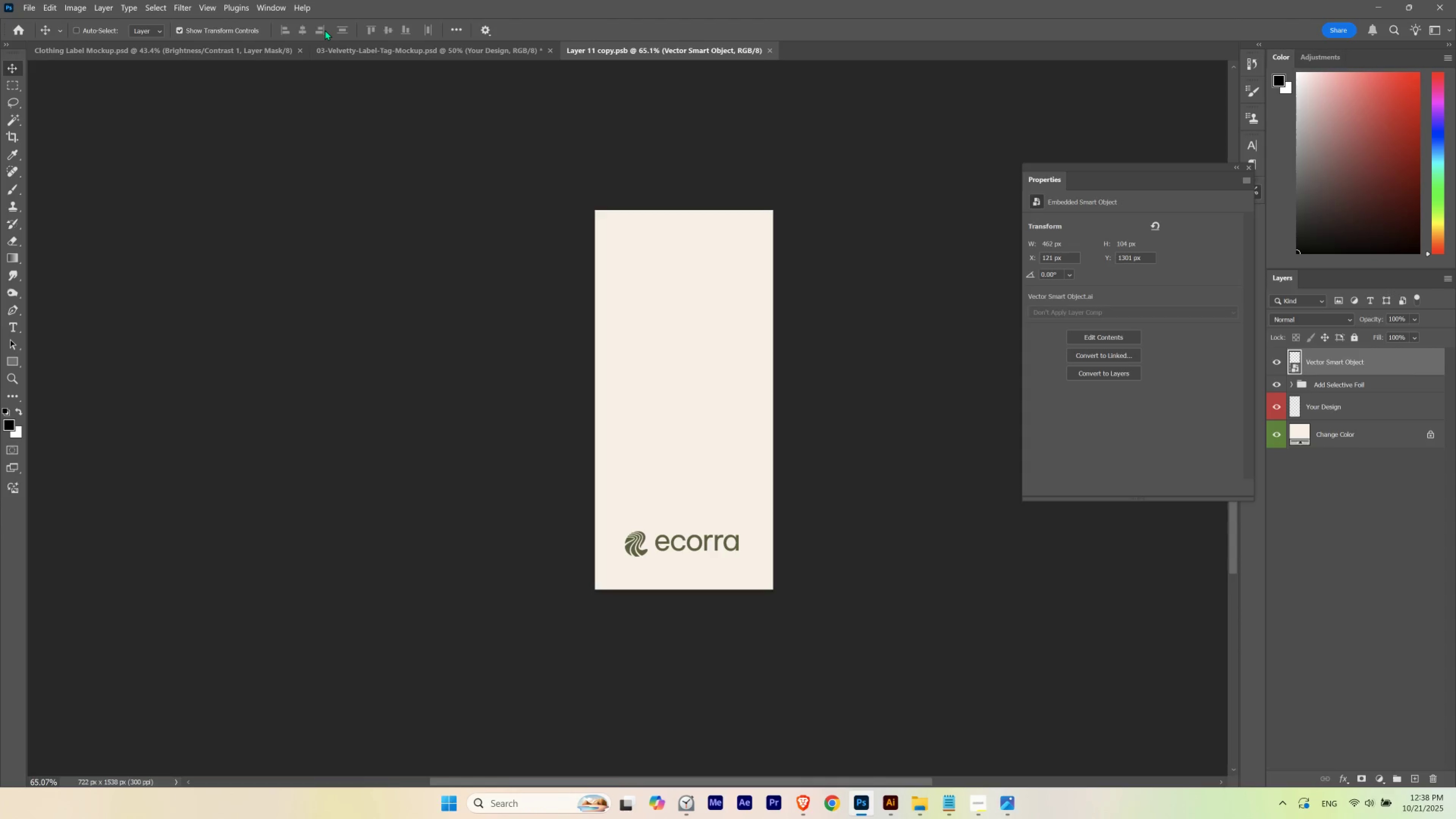 
key(Control+Shift+Z)
 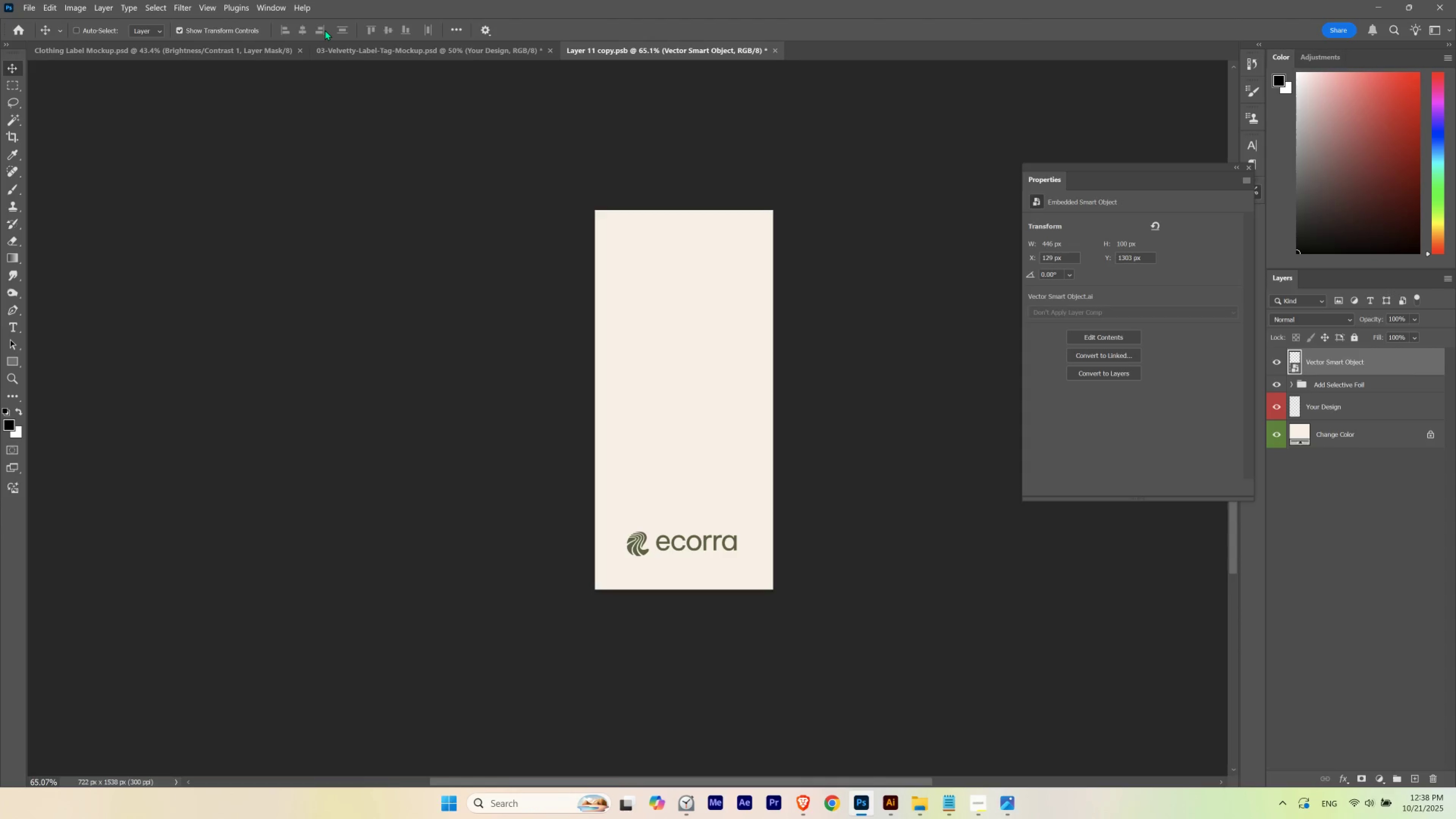 
key(Control+Z)
 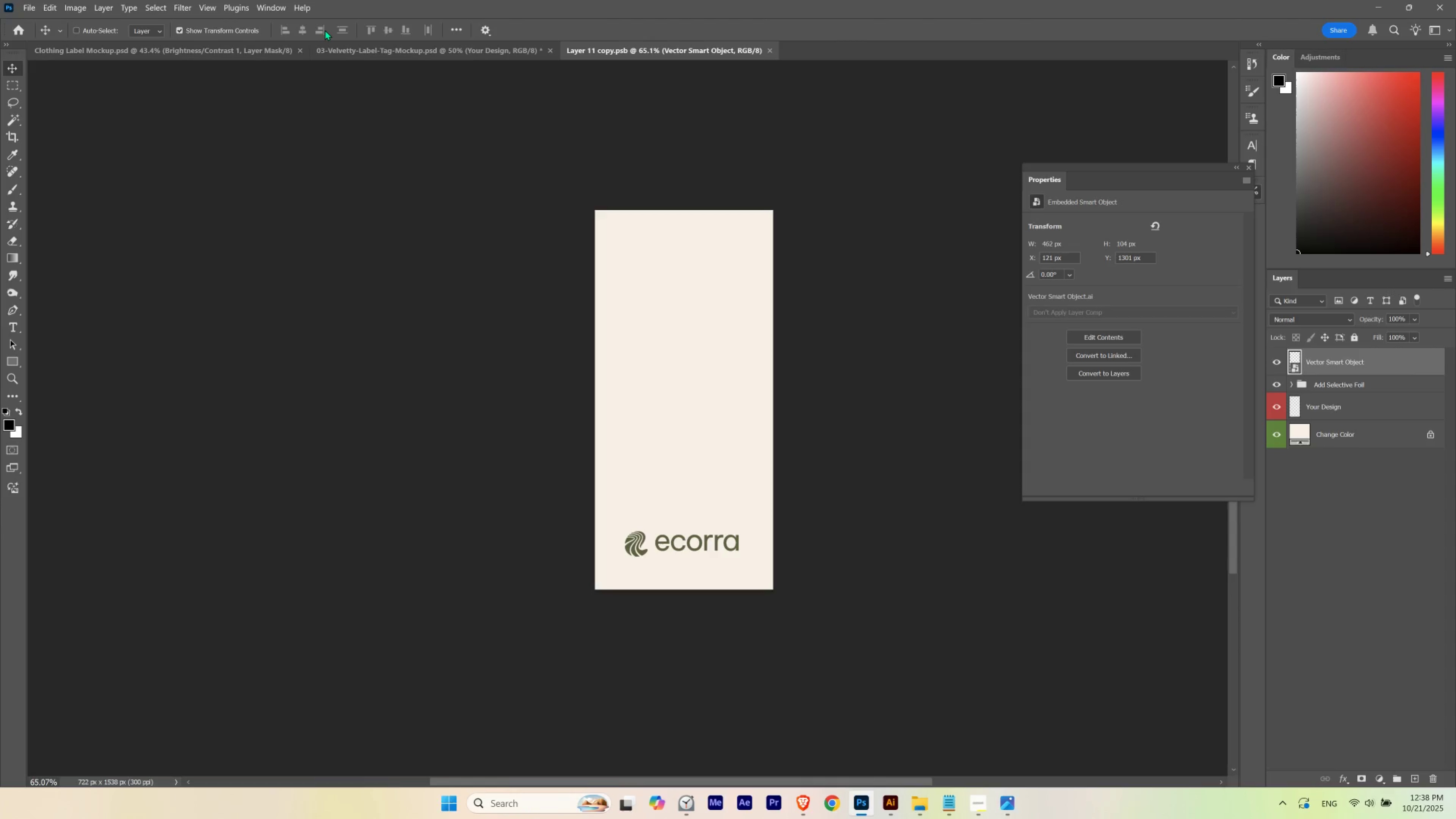 
key(Control+Shift+Z)
 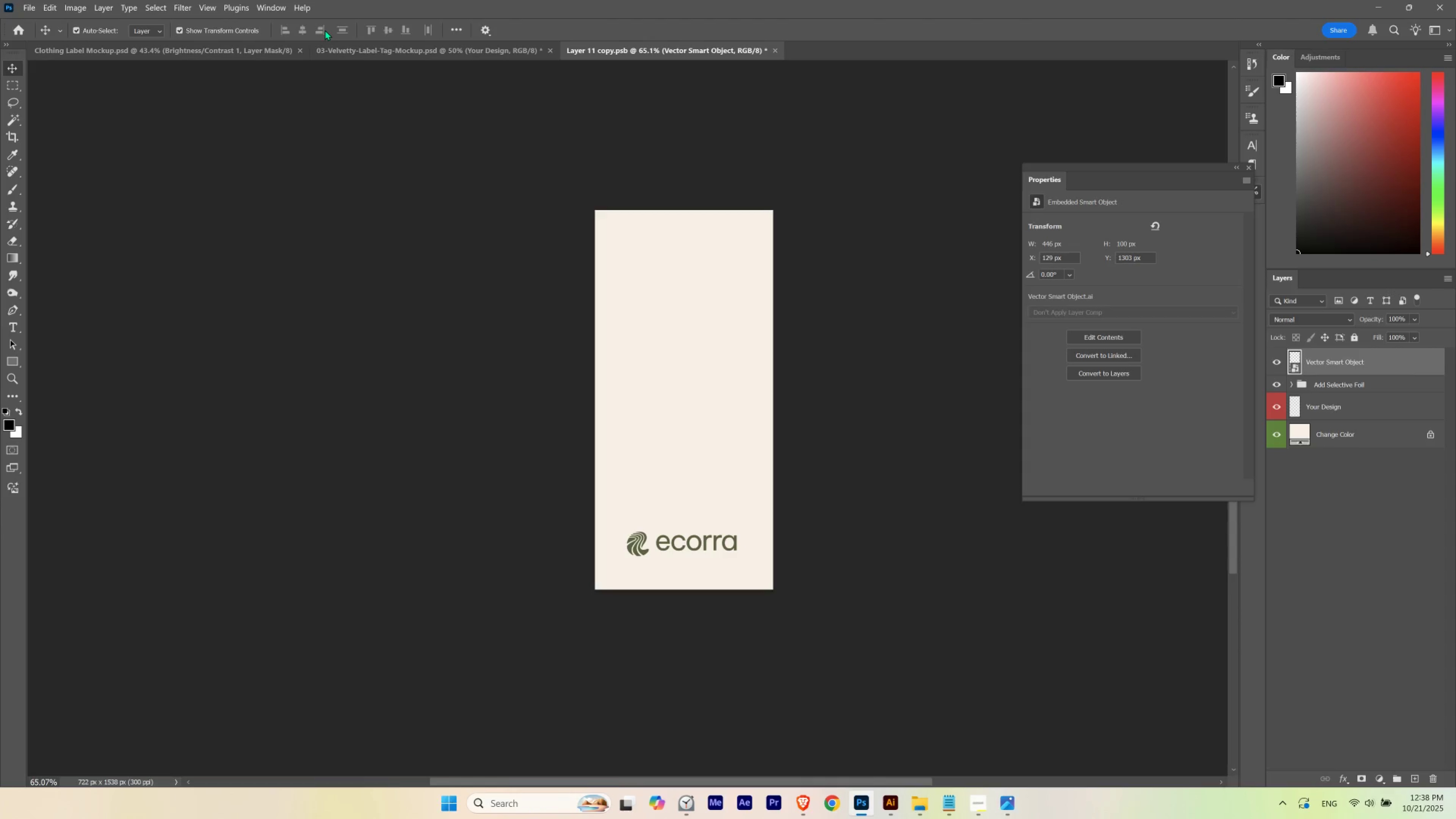 
key(Control+S)
 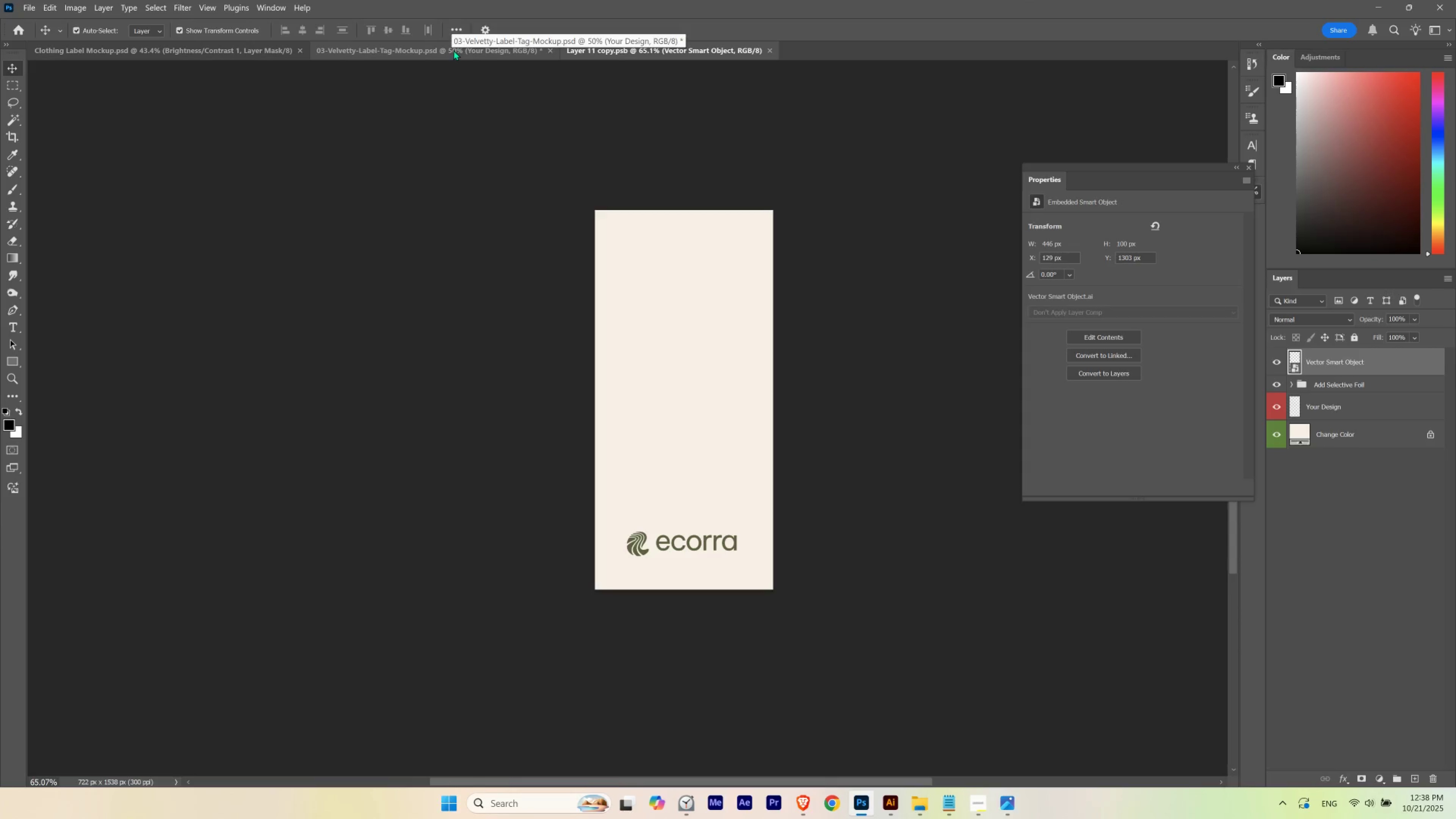 
left_click([453, 50])
 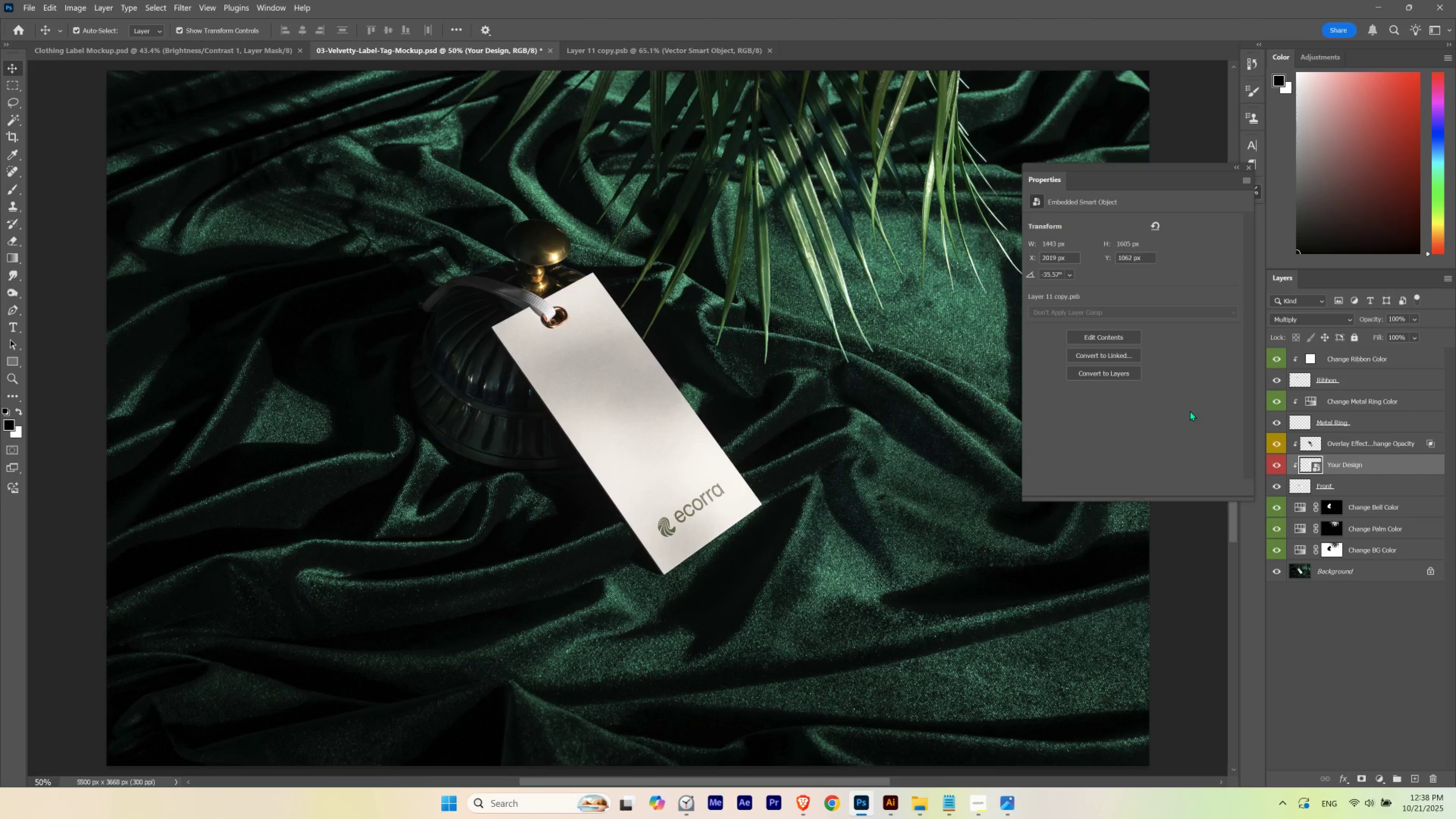 
wait(12.09)
 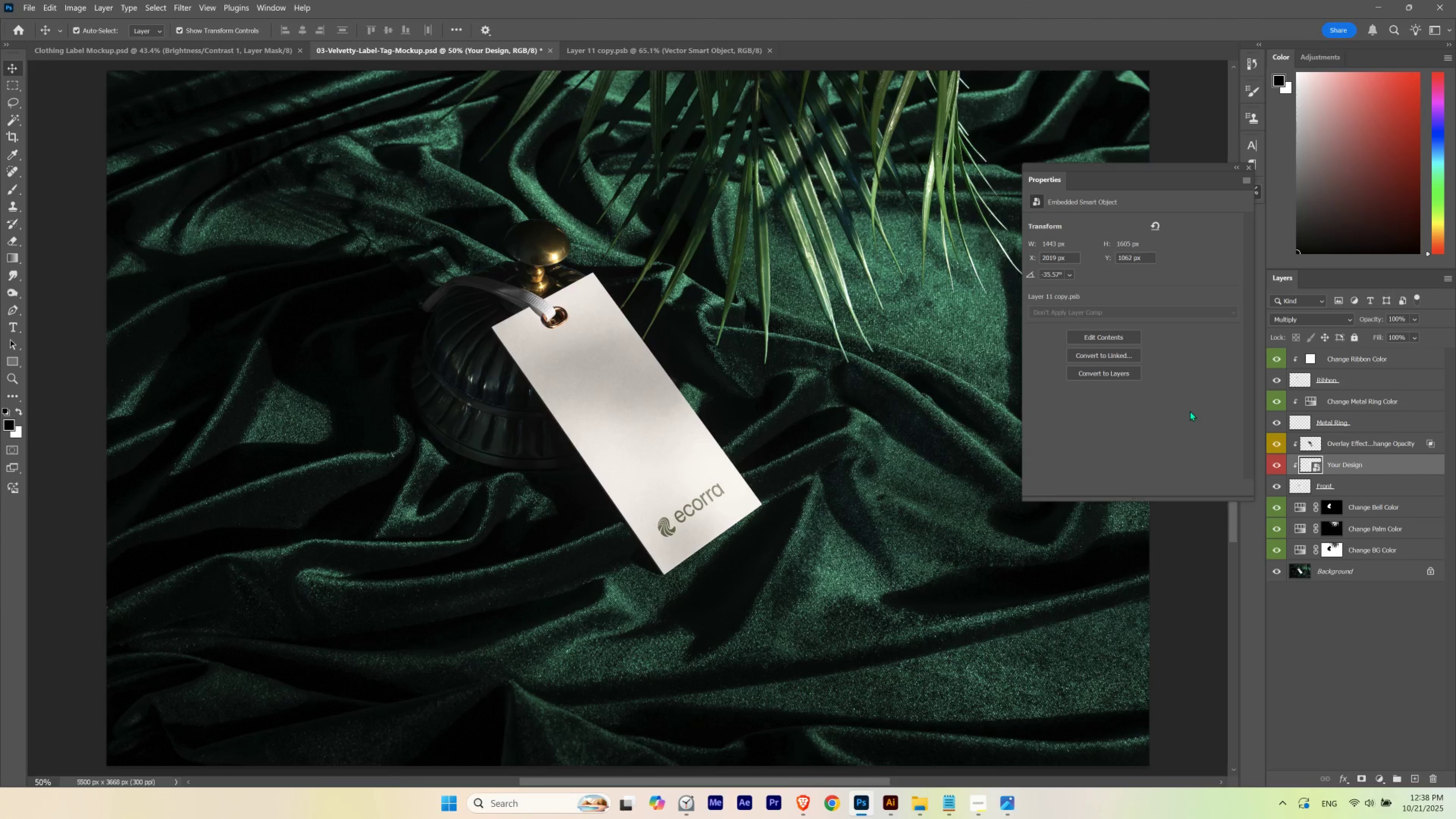 
left_click([1385, 6])
 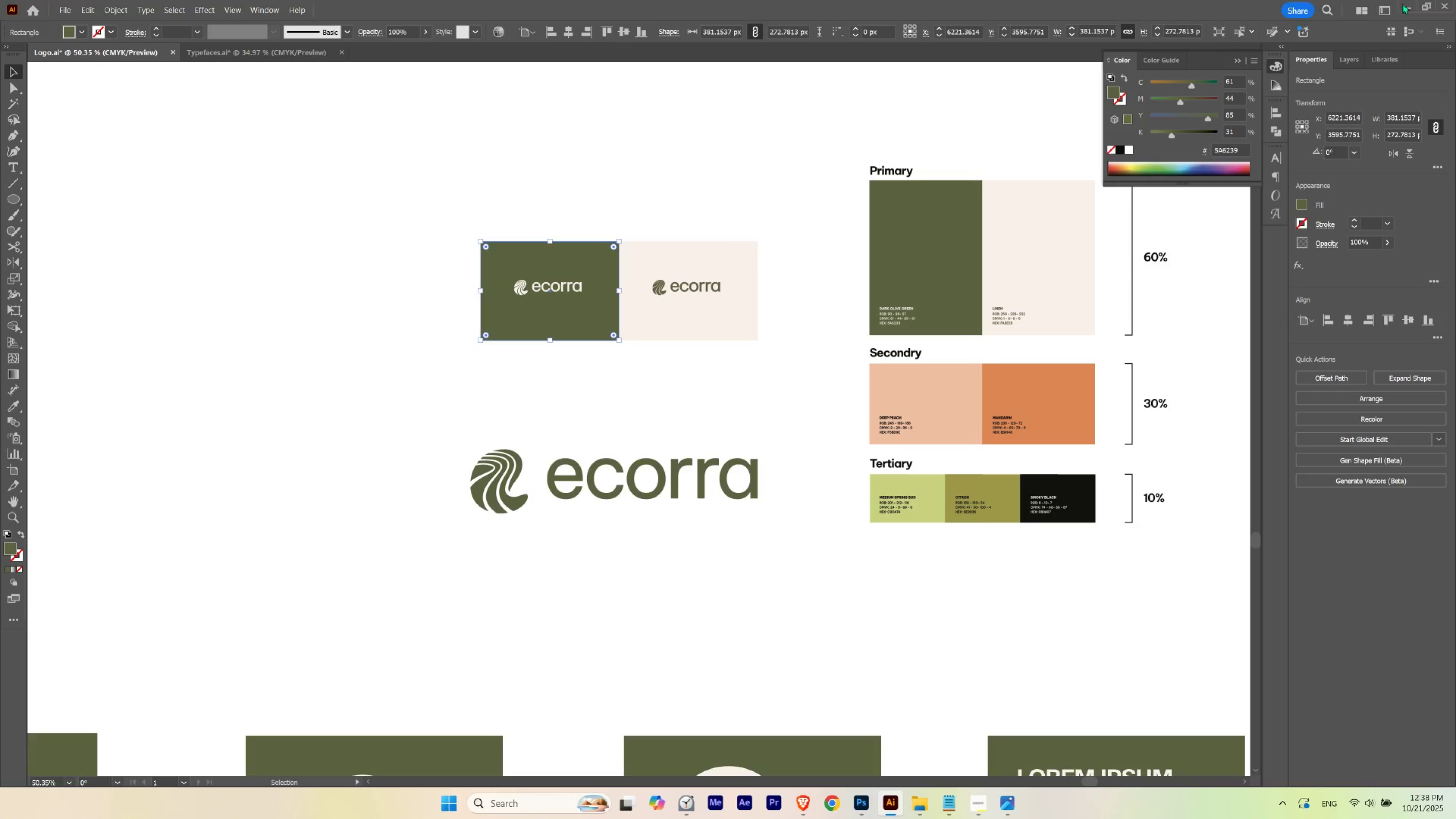 
left_click([1407, 3])
 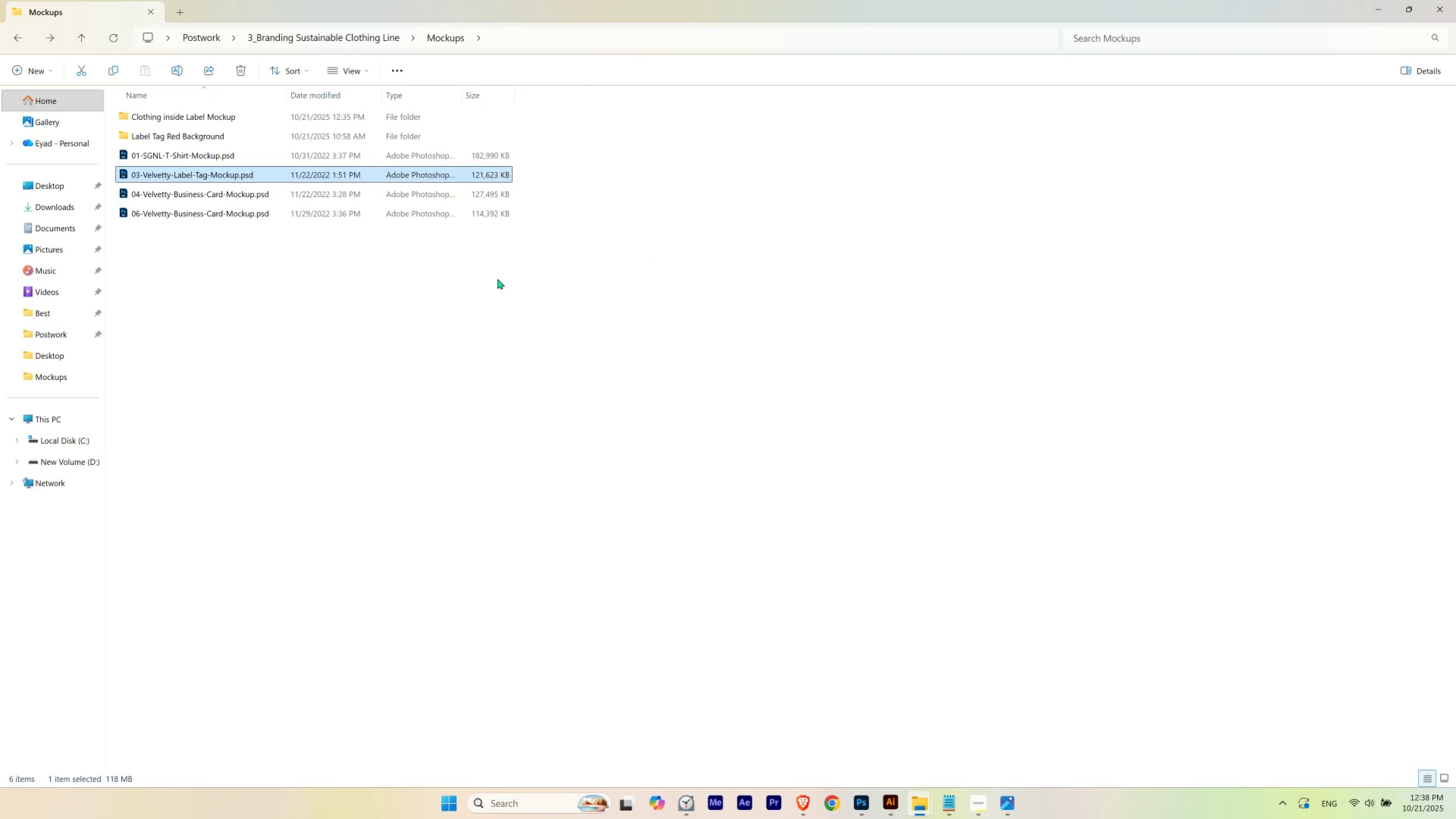 
left_click([497, 279])
 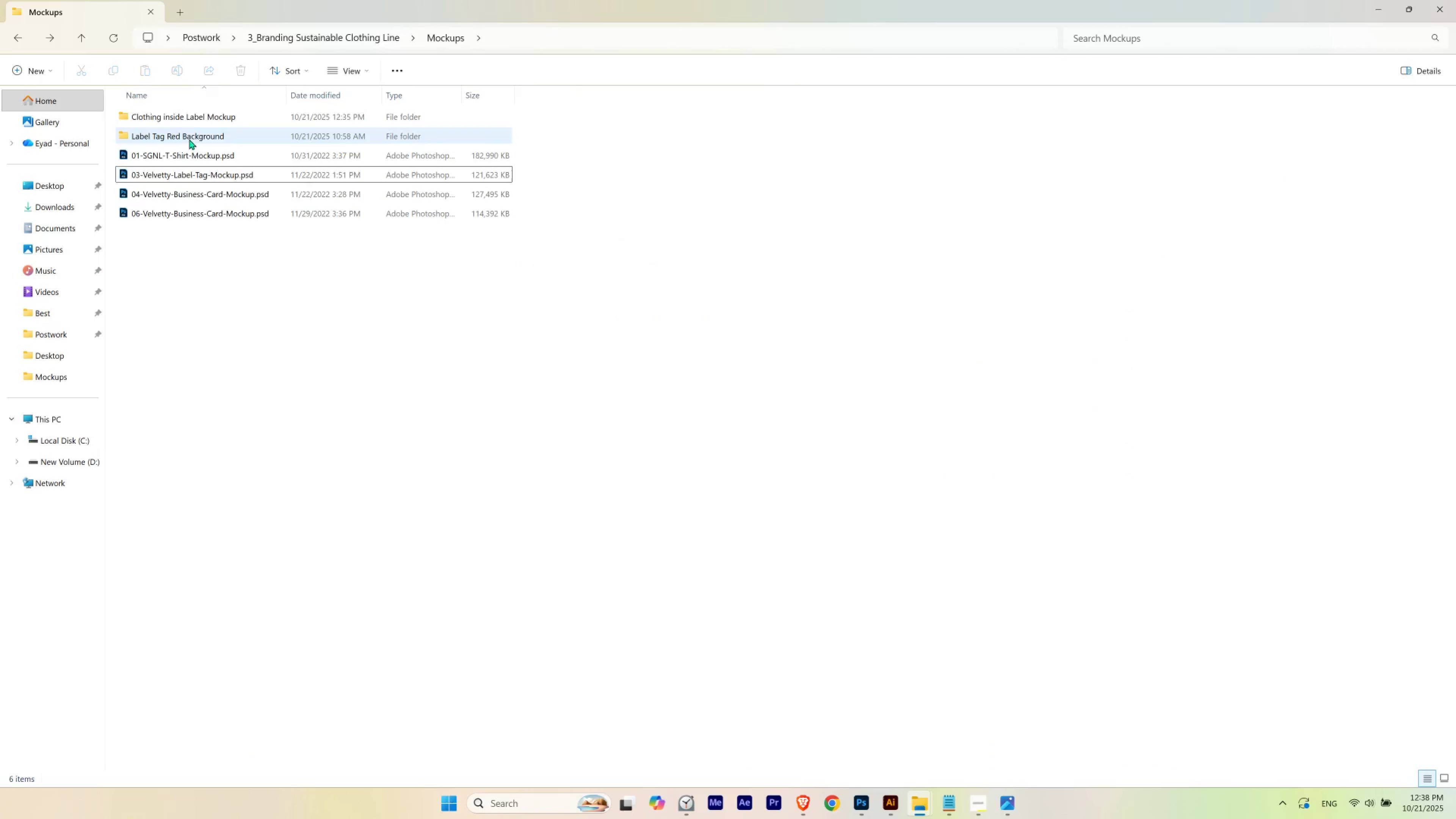 
double_click([189, 139])
 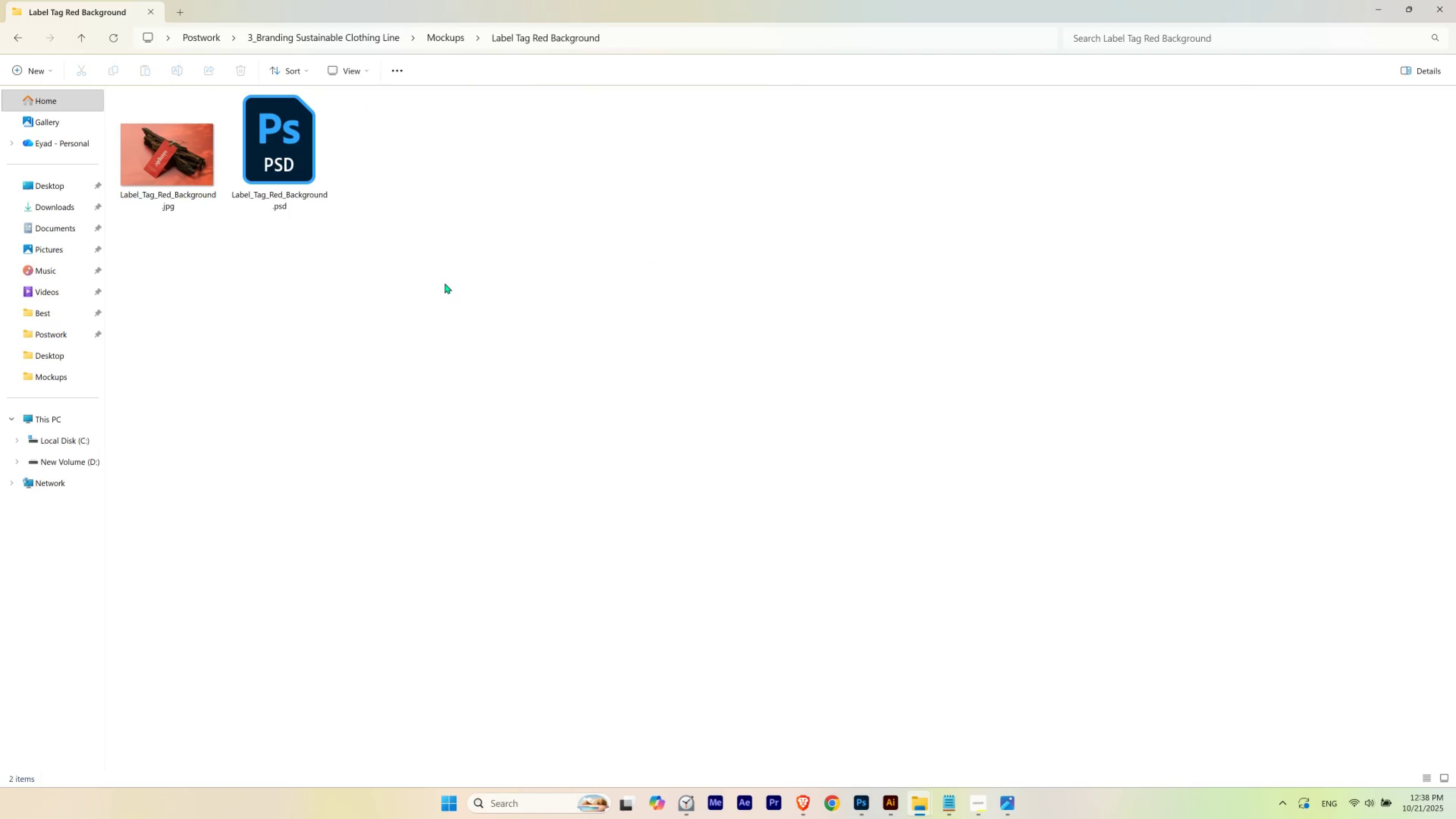 
left_click([445, 283])
 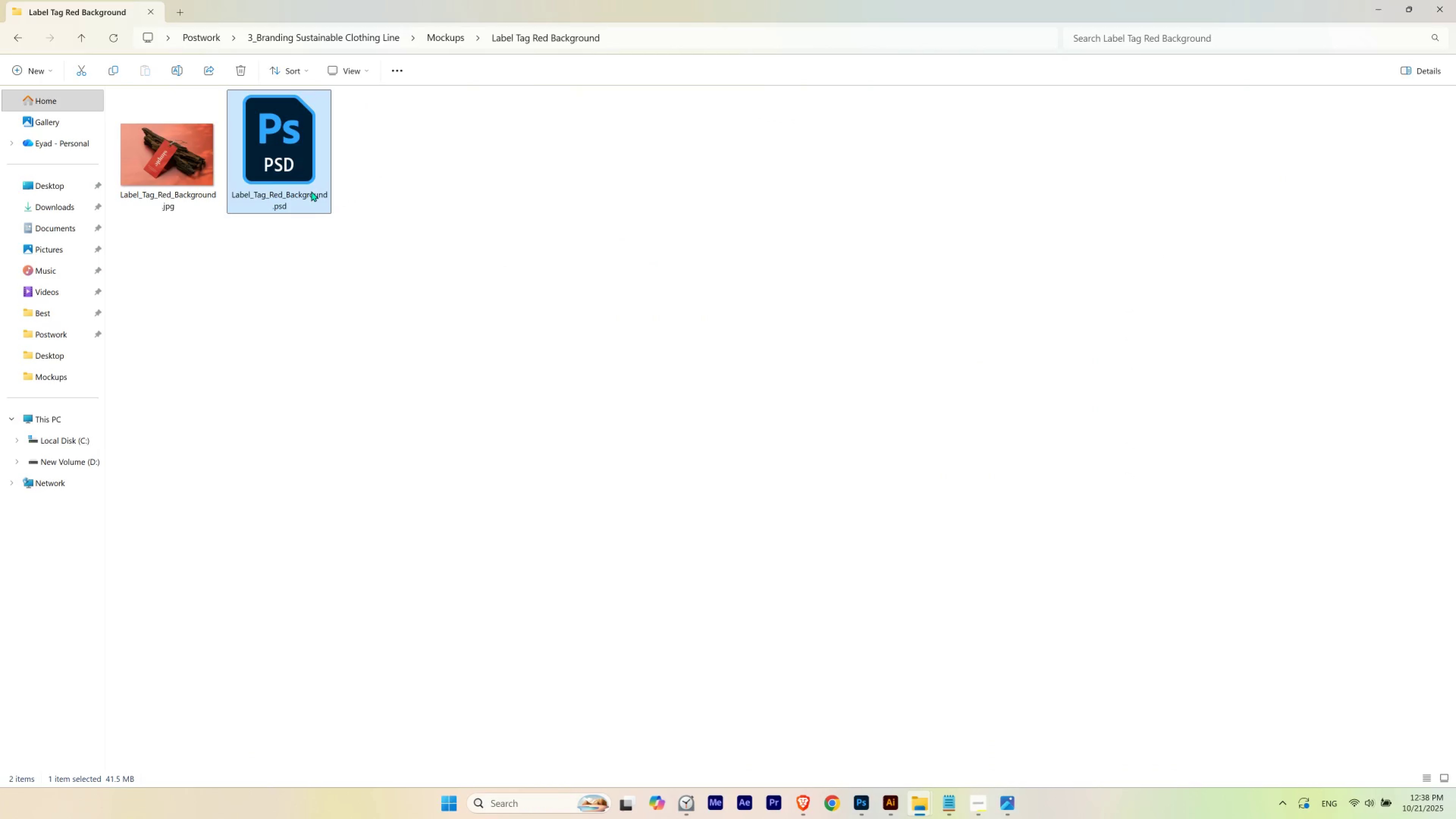 
double_click([311, 191])
 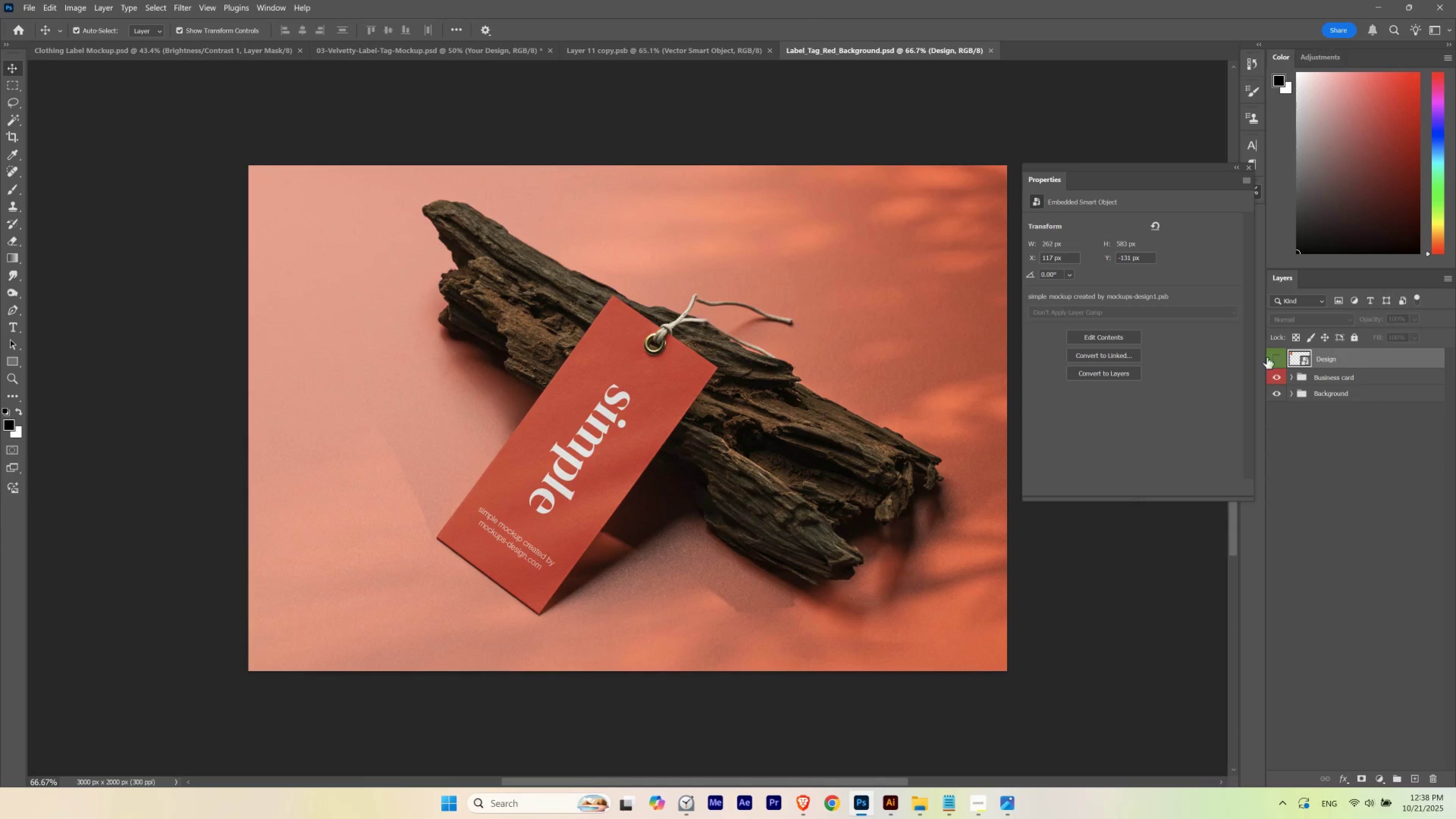 
double_click([1298, 362])
 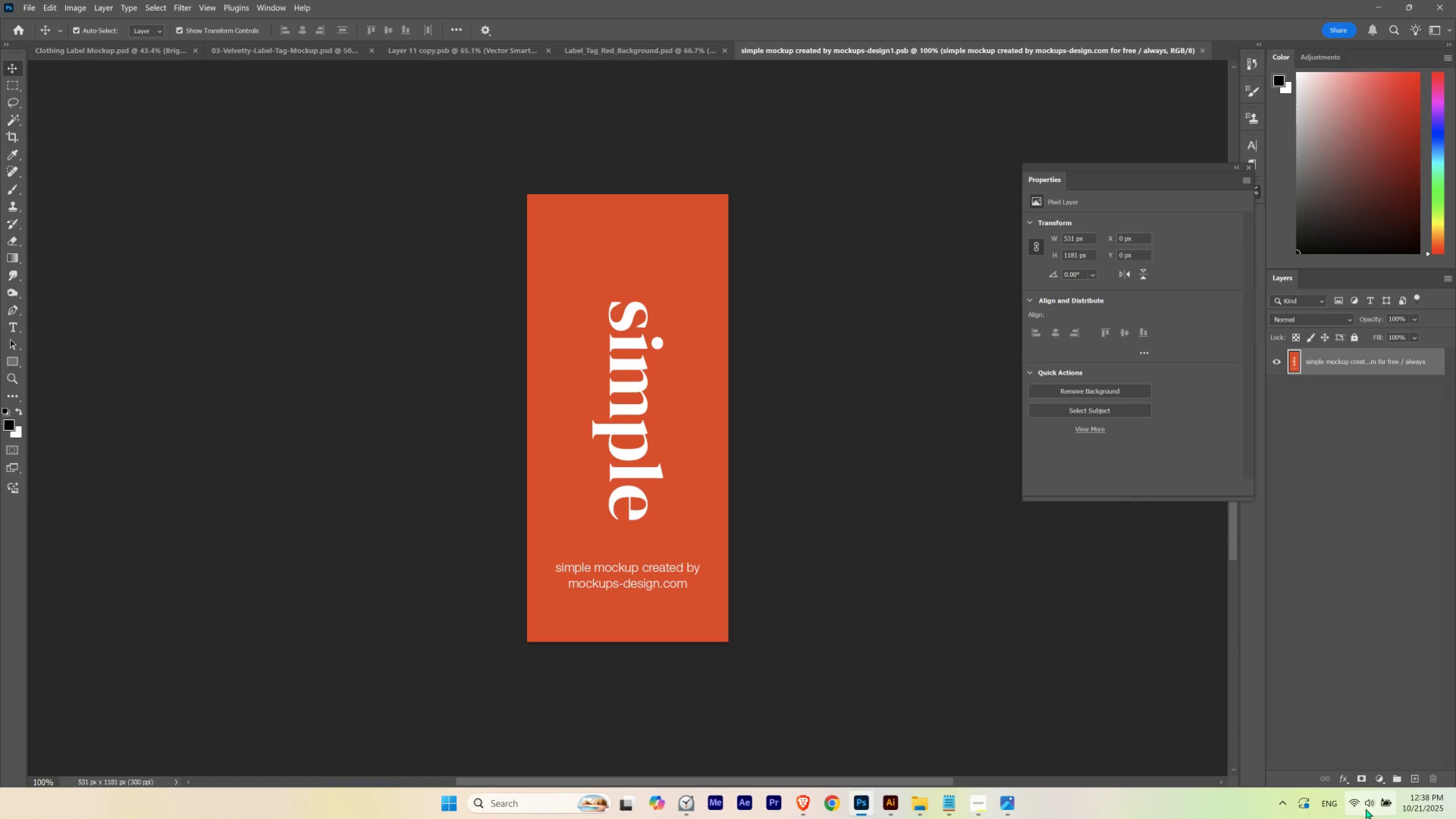 
left_click([1383, 774])
 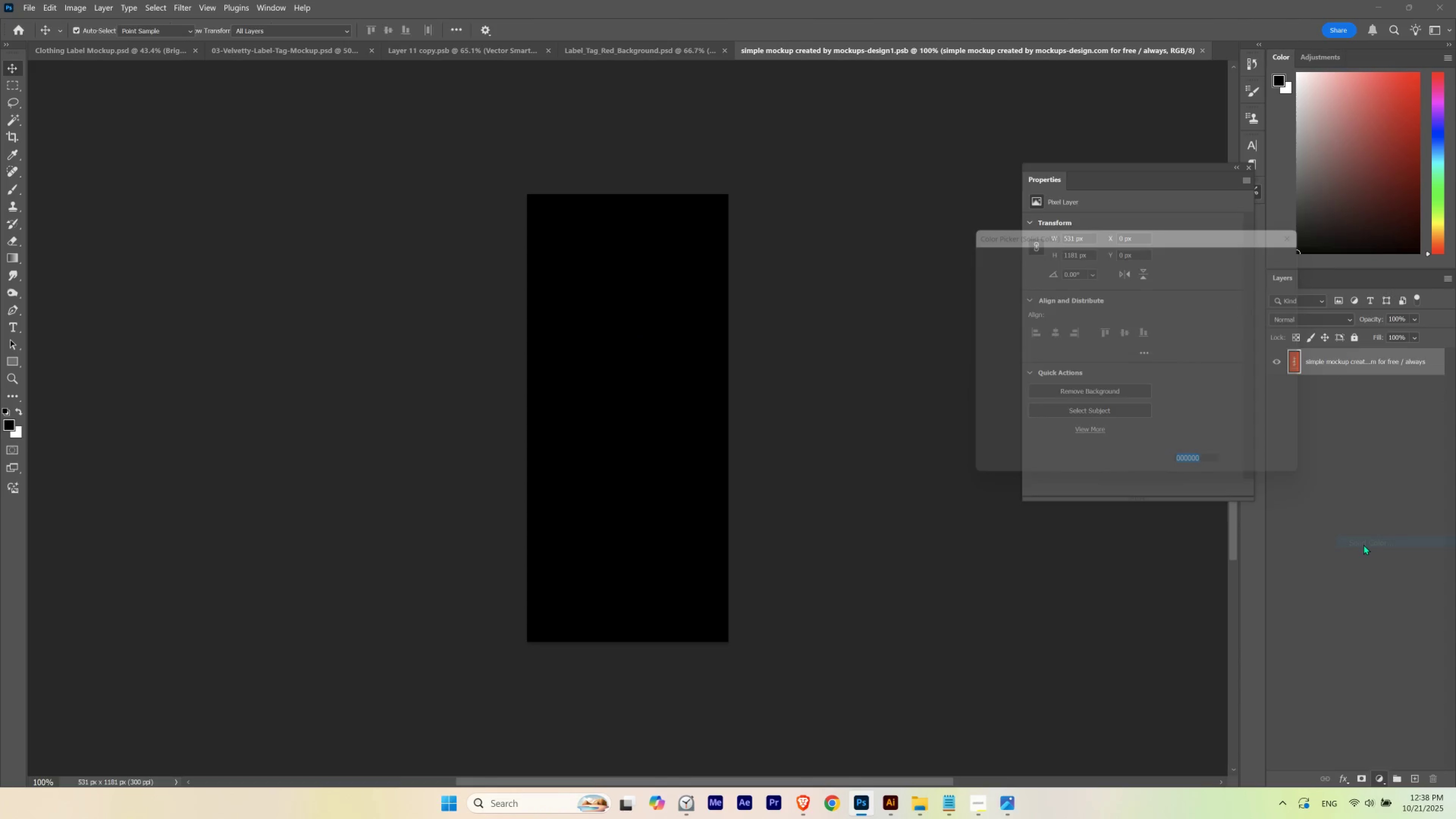 
key(Control+V)
 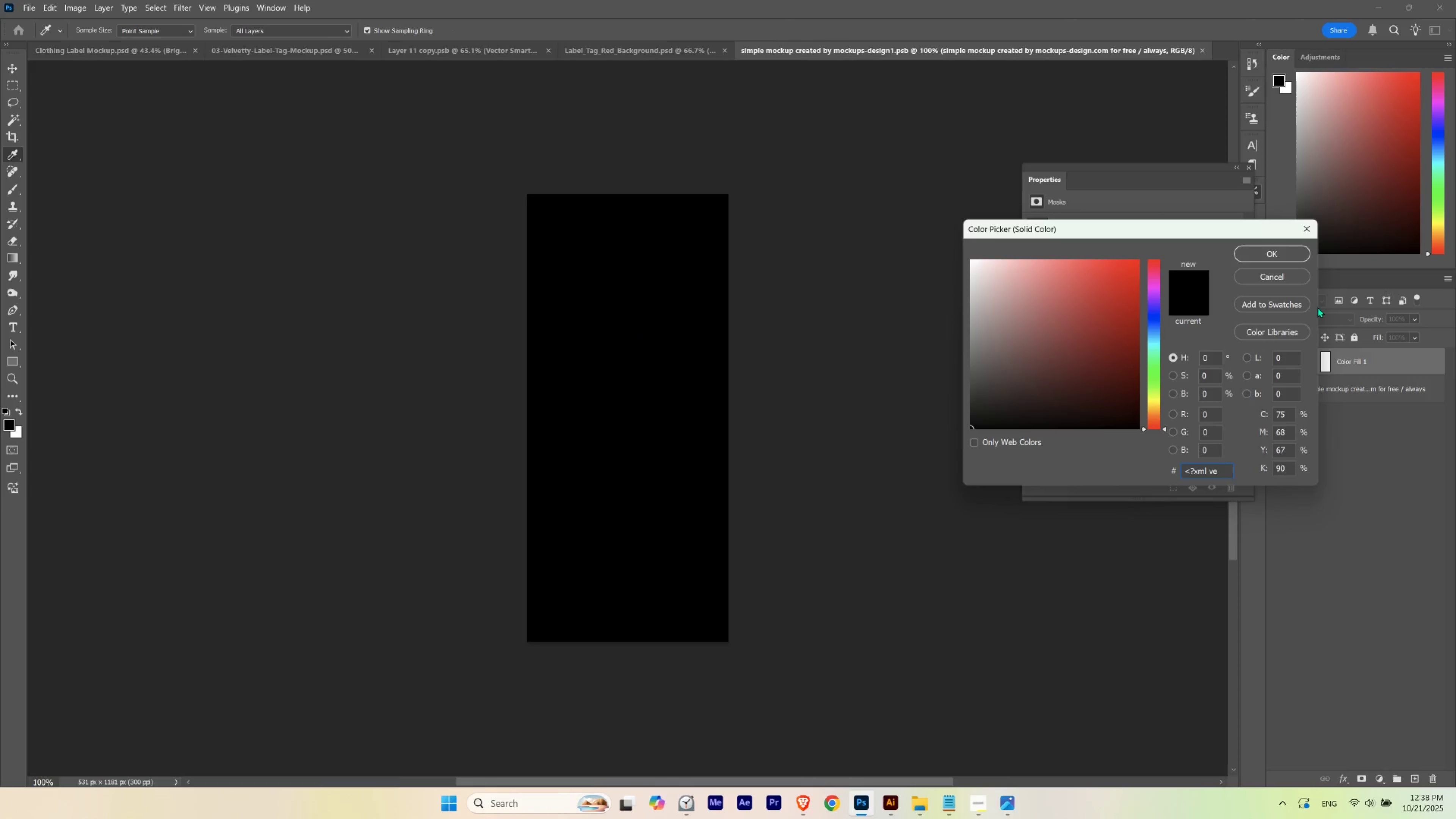 
hold_key(key=ControlLeft, duration=0.5)
 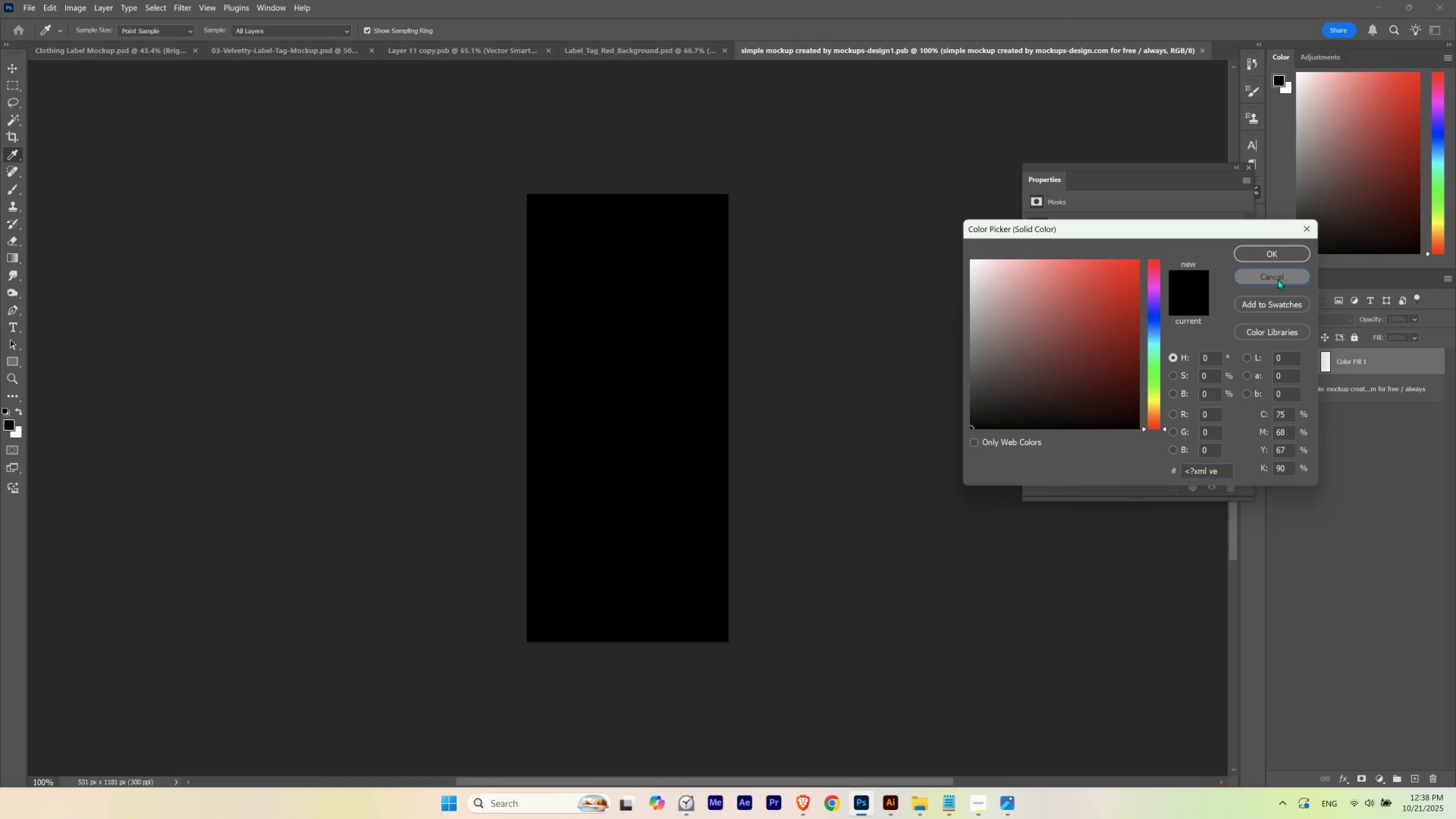 
left_click([1277, 279])
 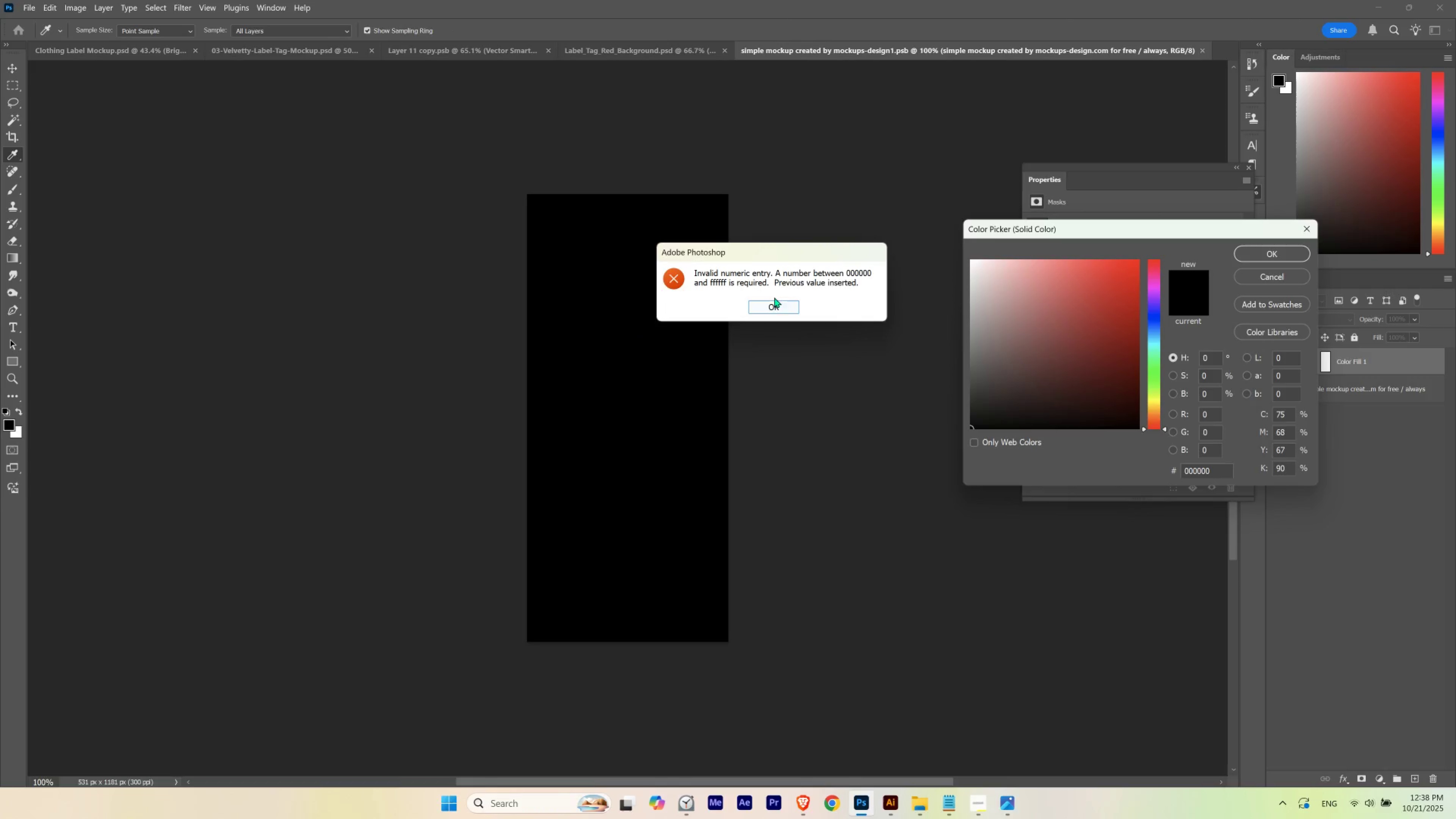 
double_click([774, 310])
 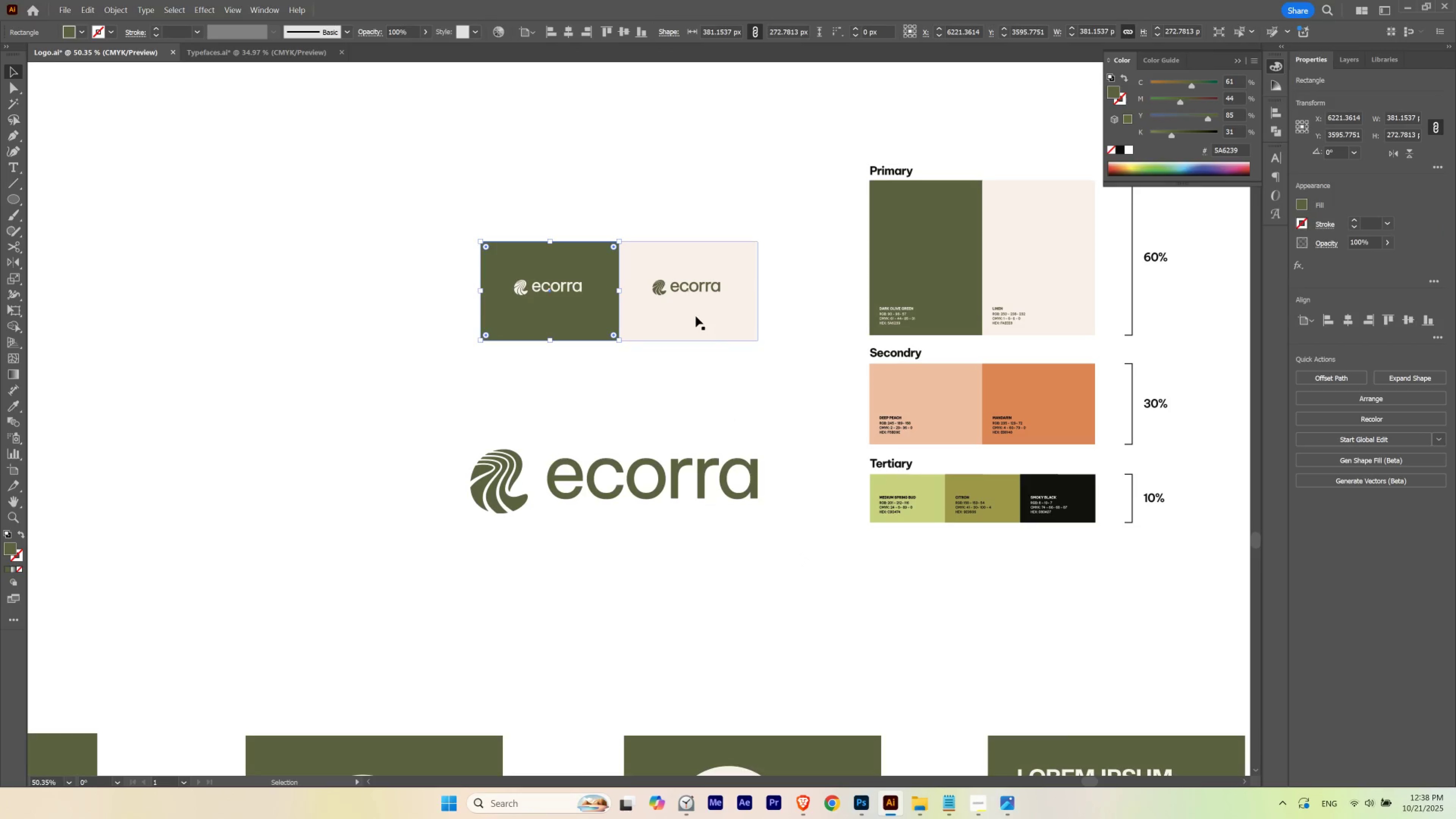 
left_click([687, 333])
 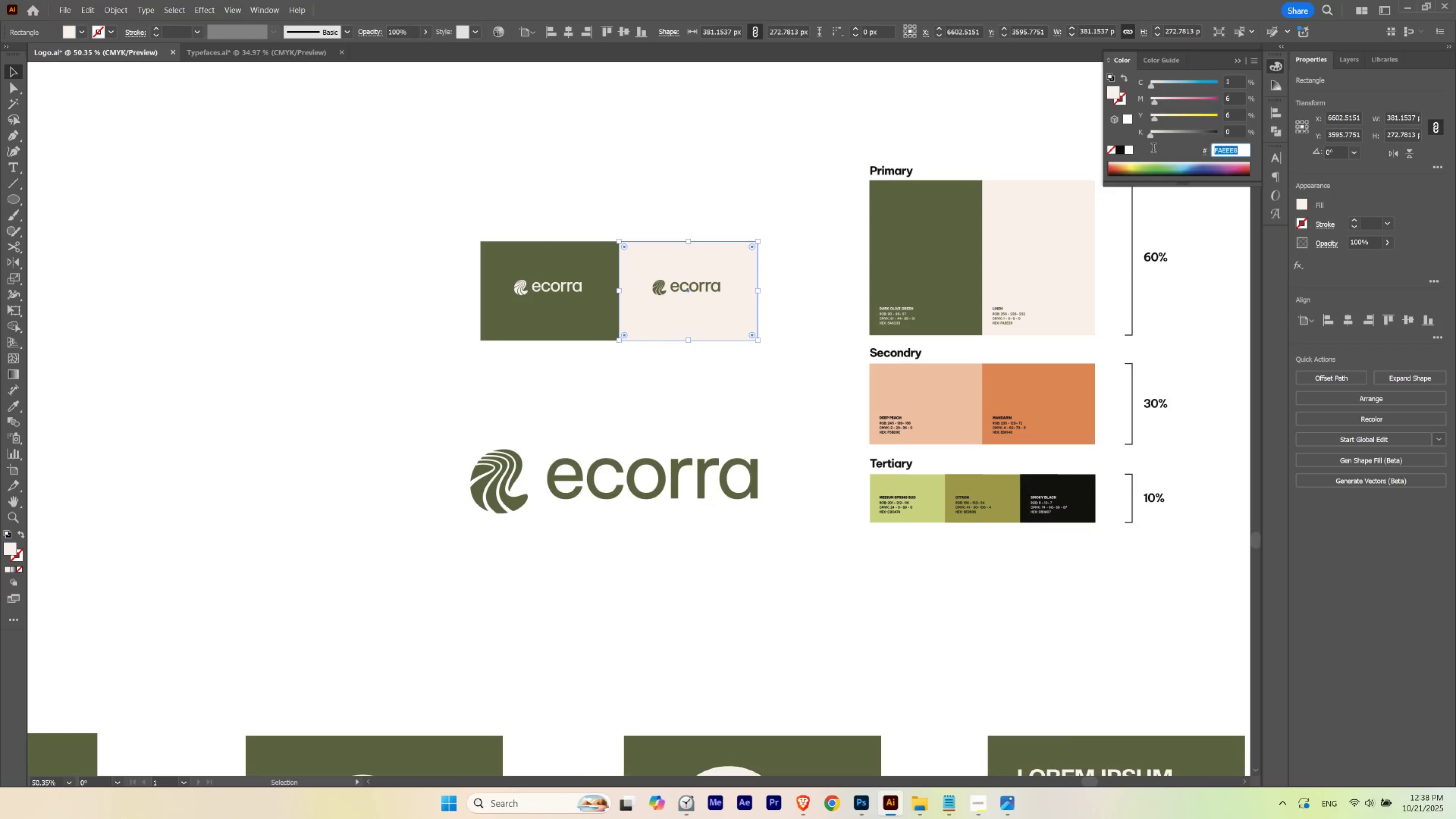 
key(Control+C)
 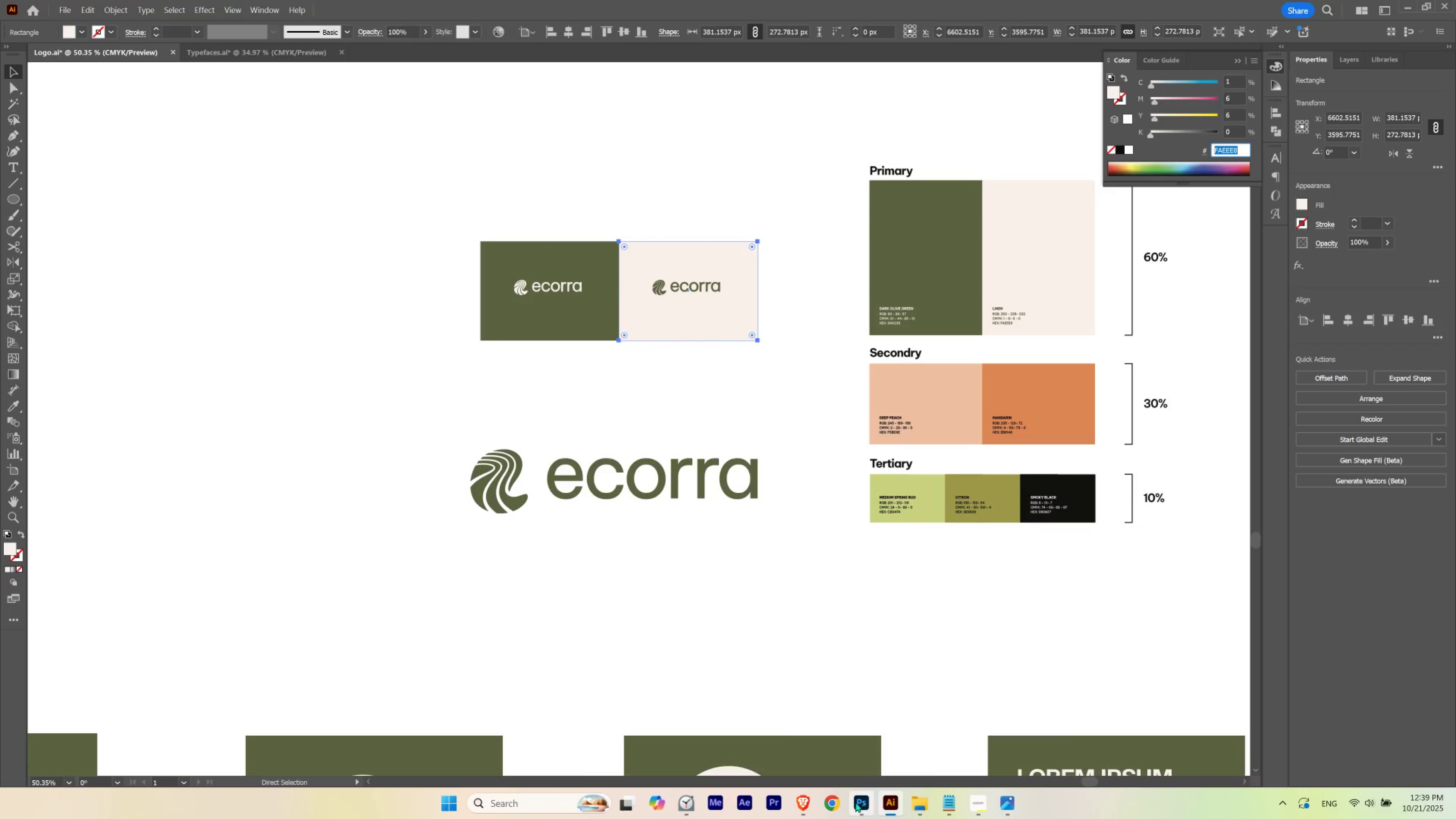 
left_click([855, 802])
 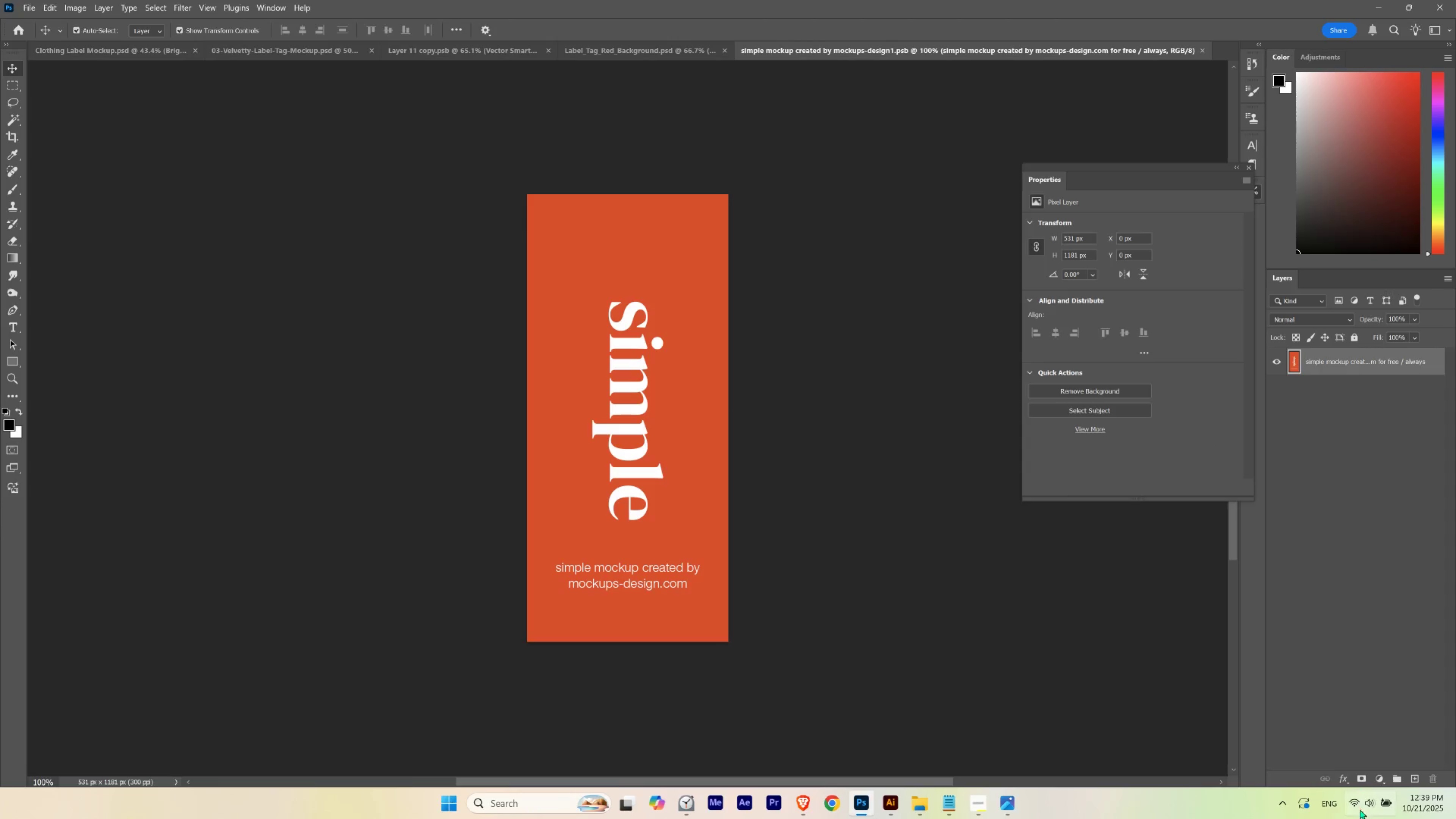 
left_click([1381, 777])
 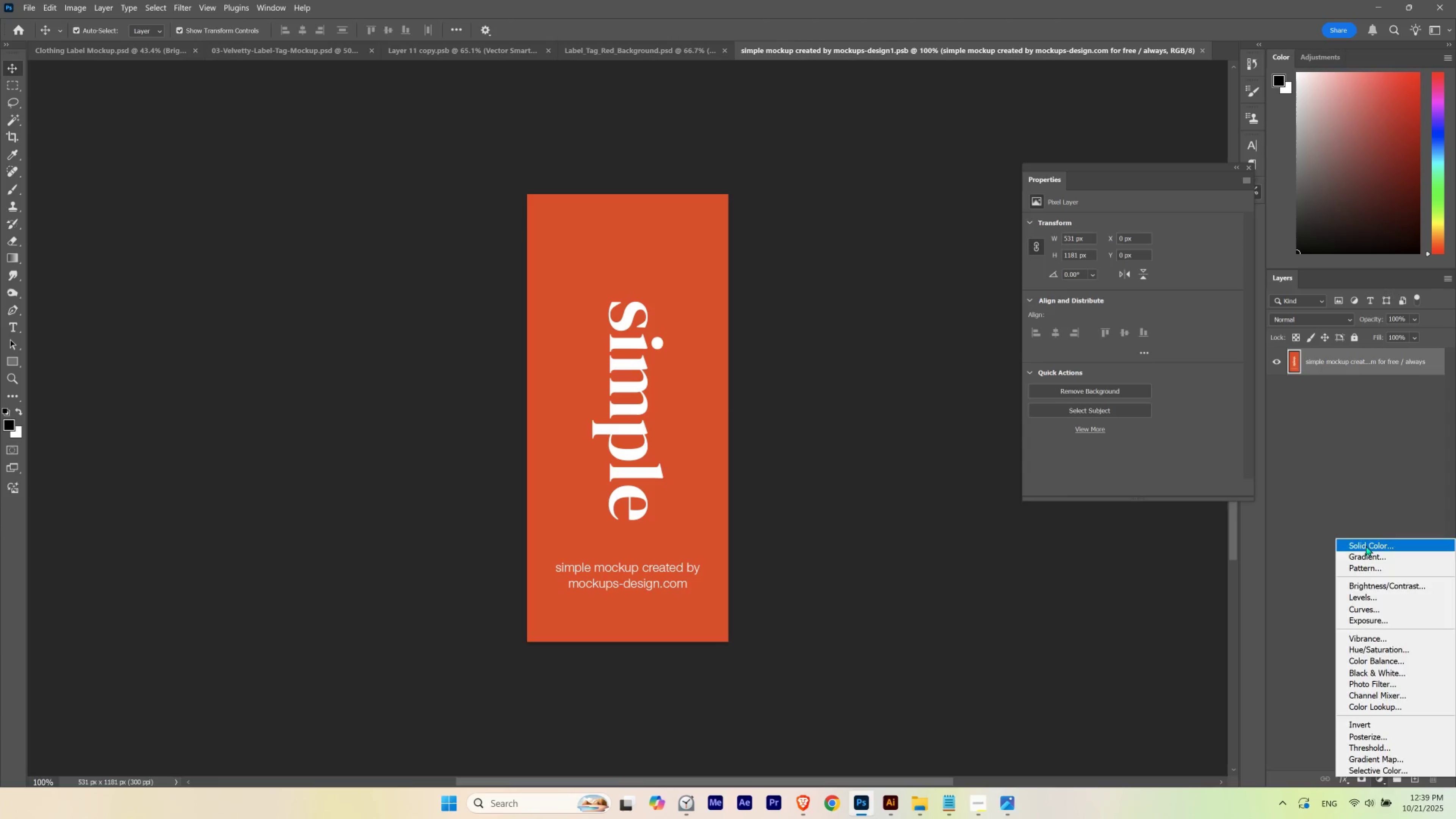 
left_click([1365, 545])
 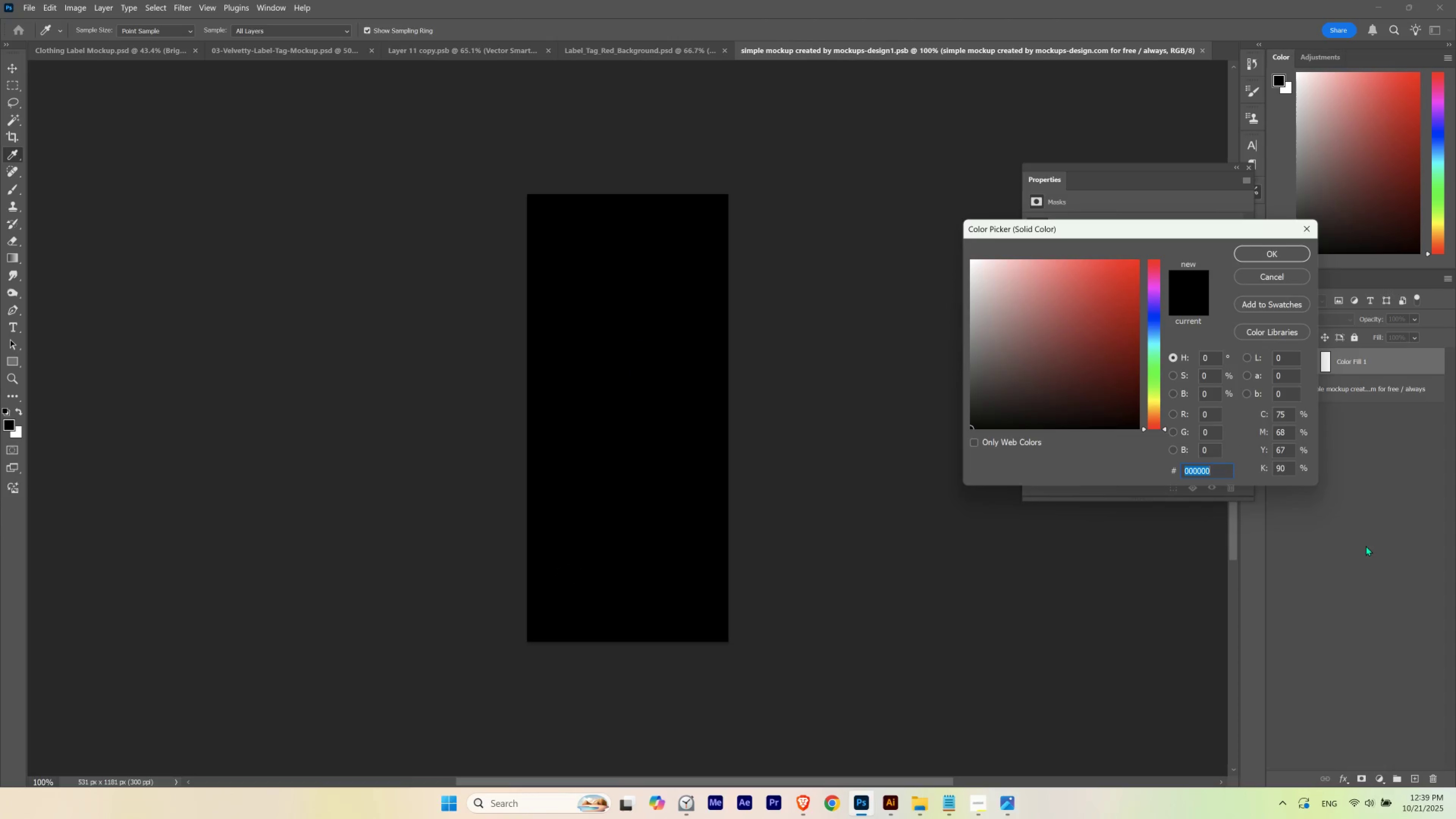 
key(Control+V)
 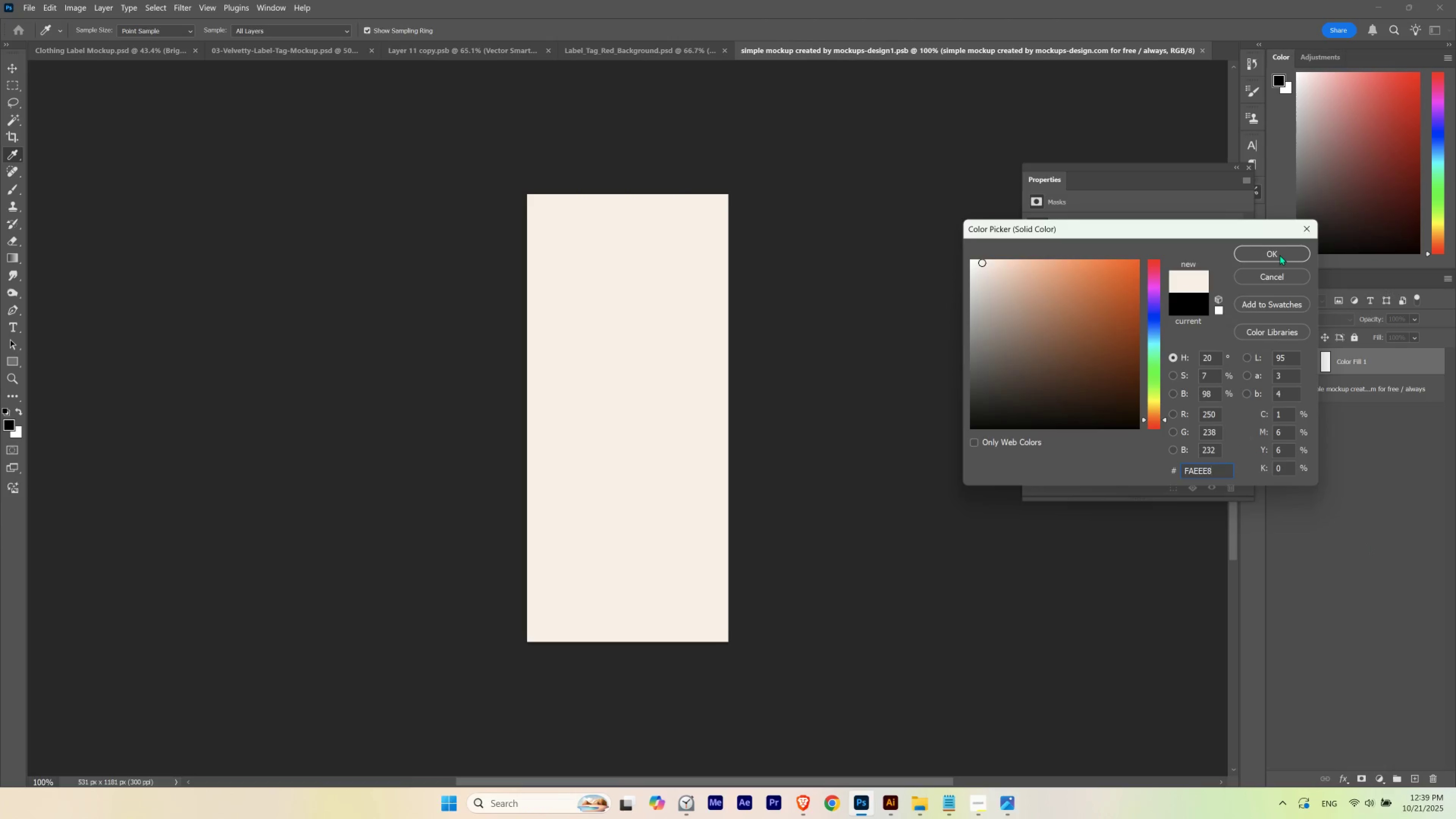 
left_click([1279, 255])
 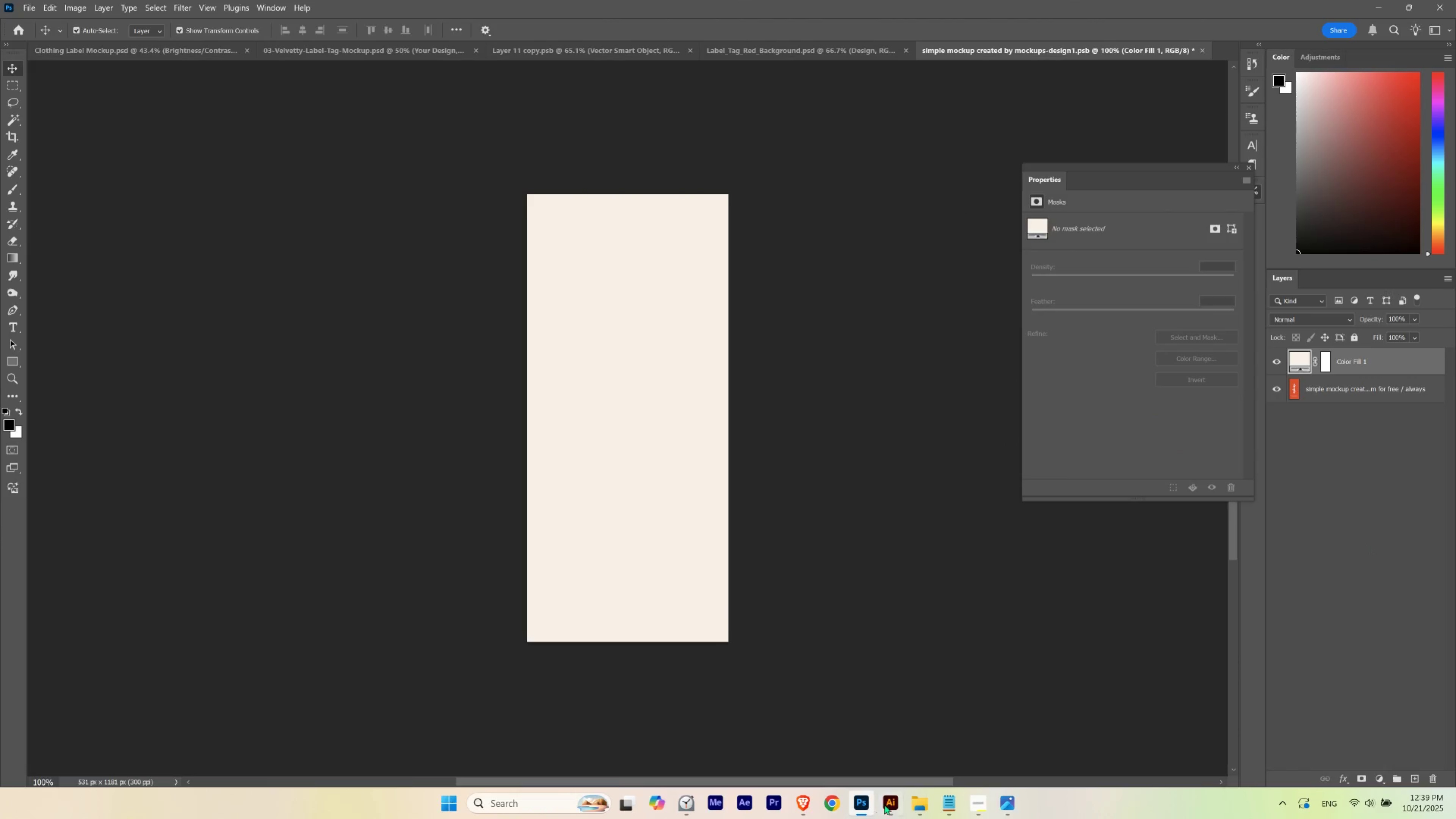 
left_click([892, 799])
 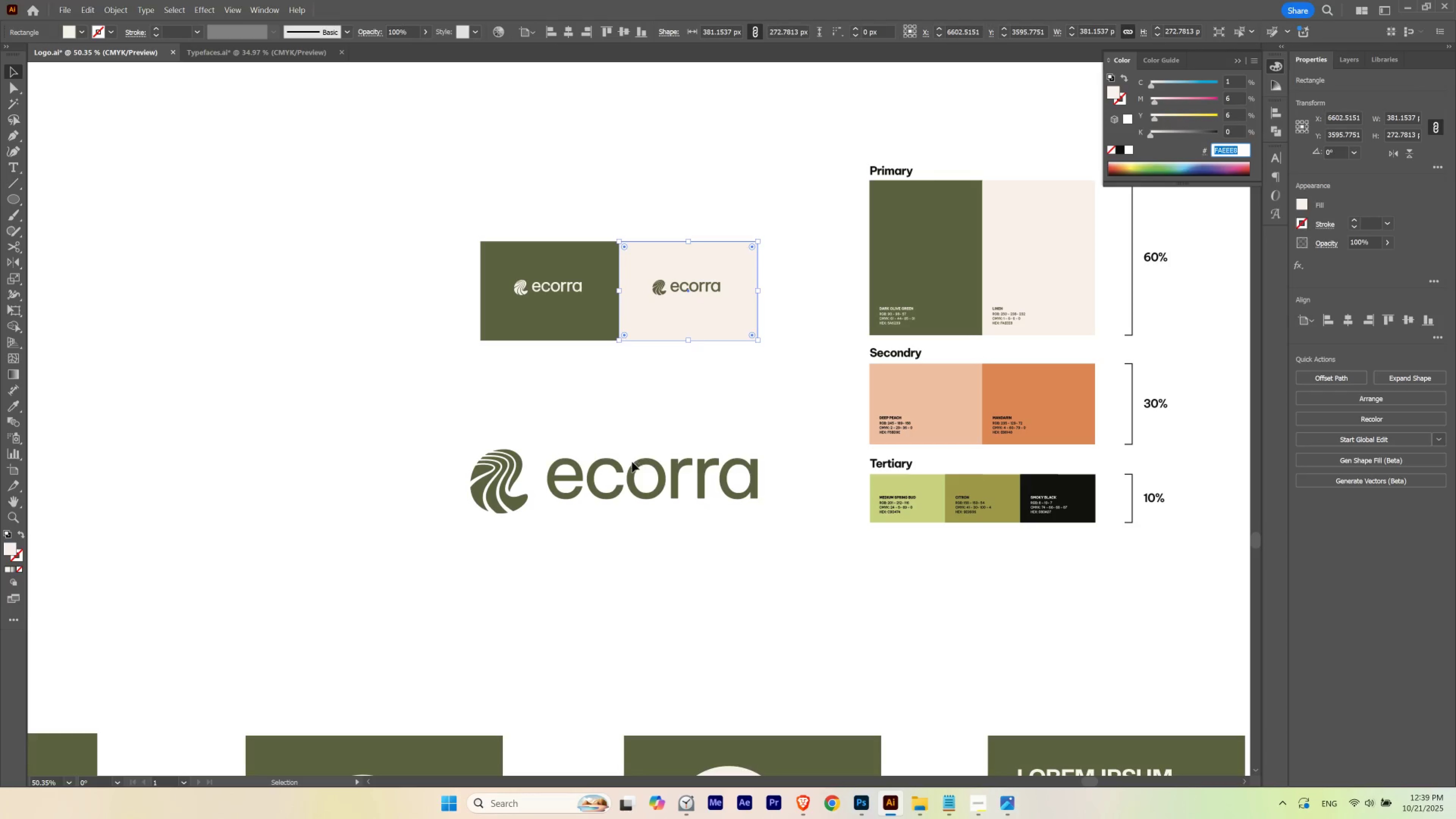 
left_click([631, 465])
 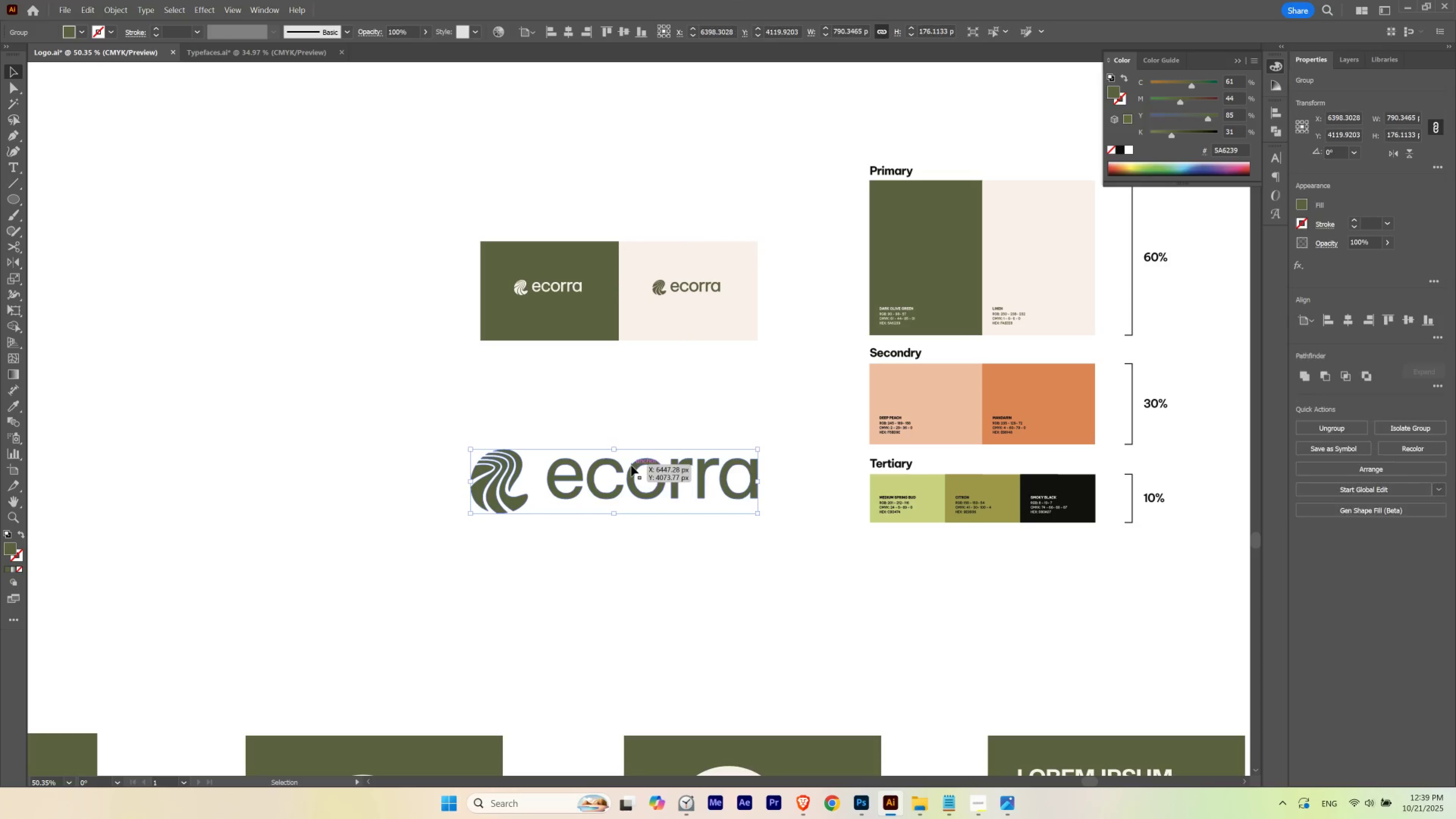 
key(Control+C)
 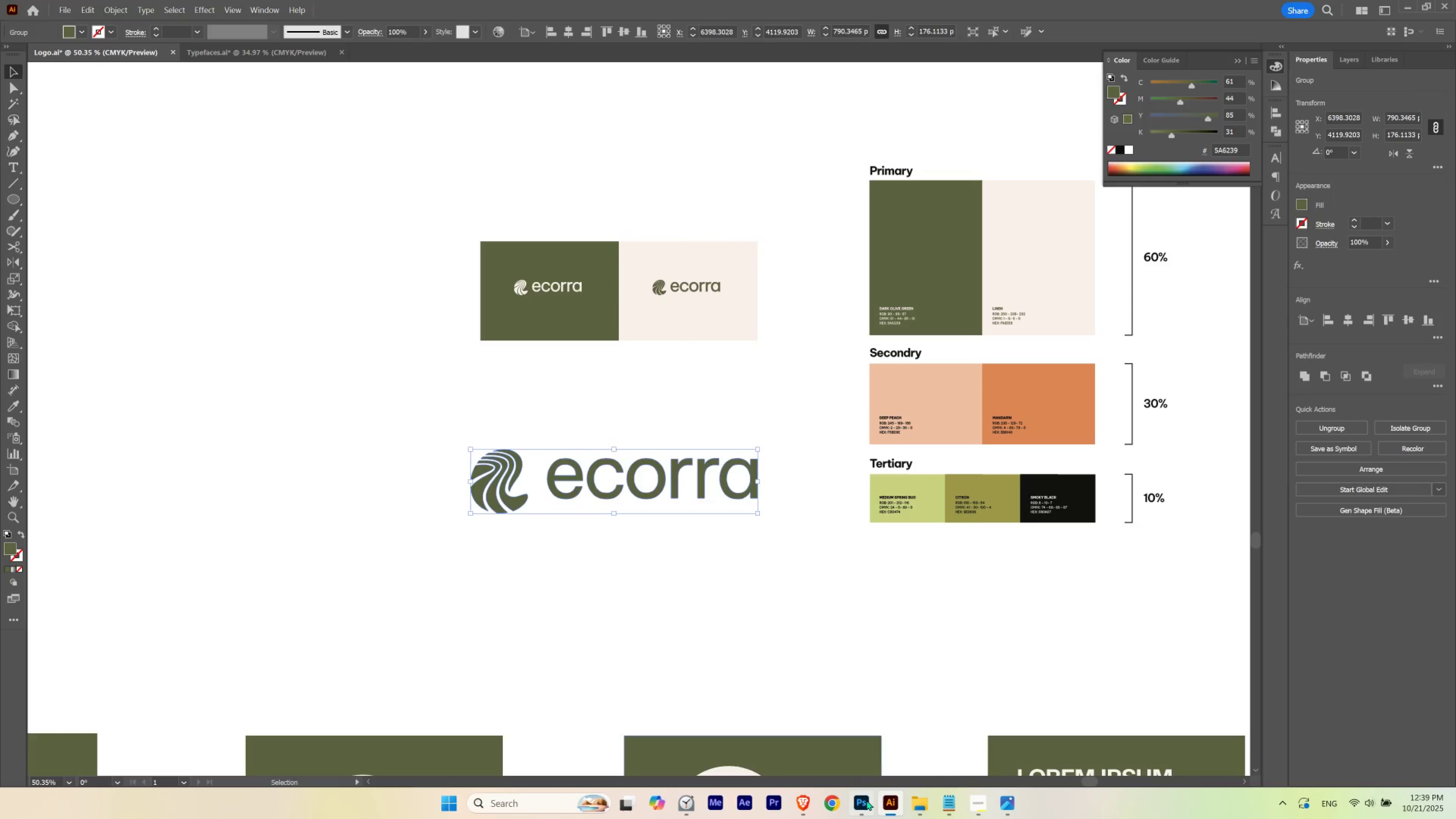 
left_click([864, 800])
 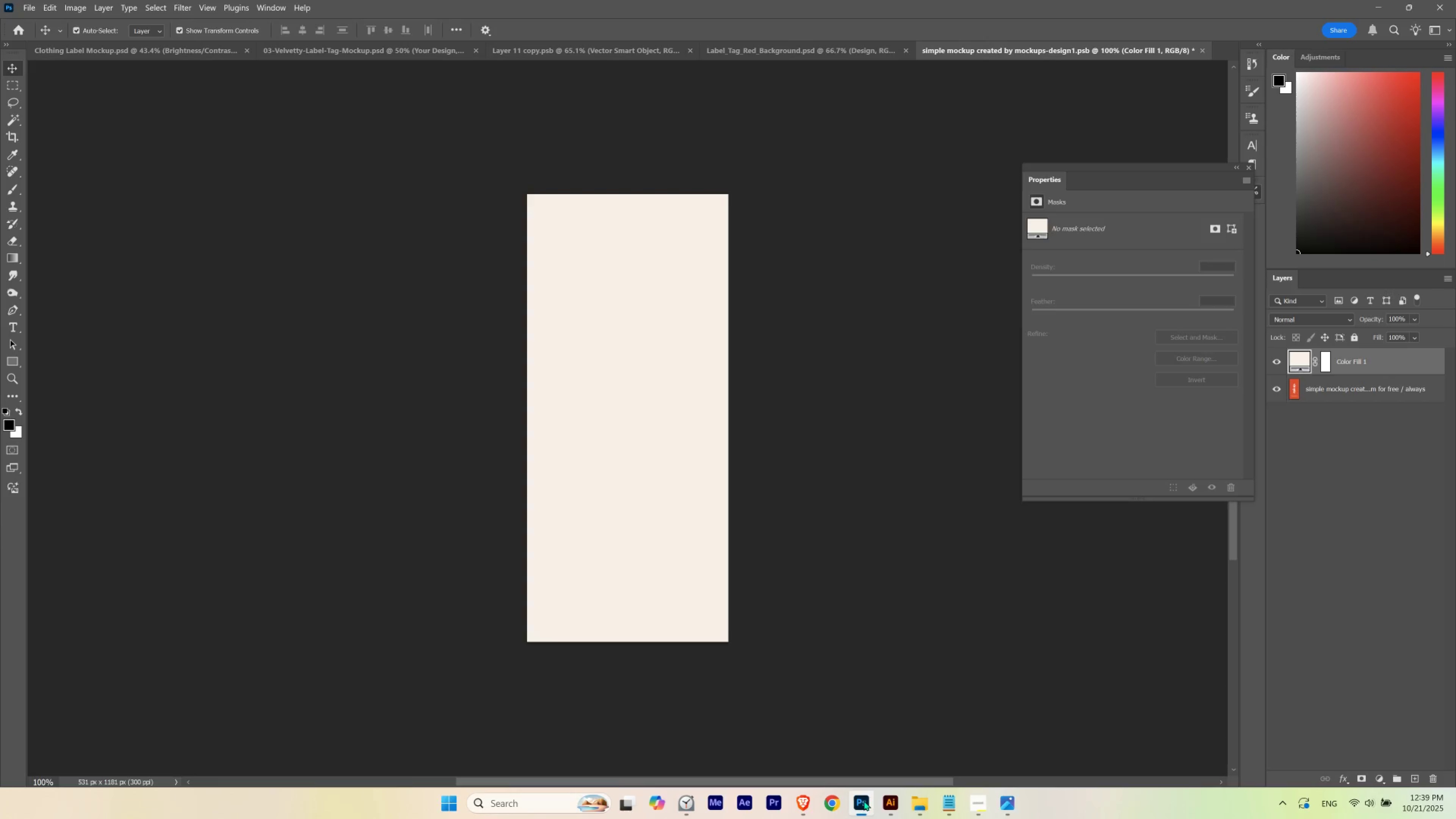 
key(Control+V)
 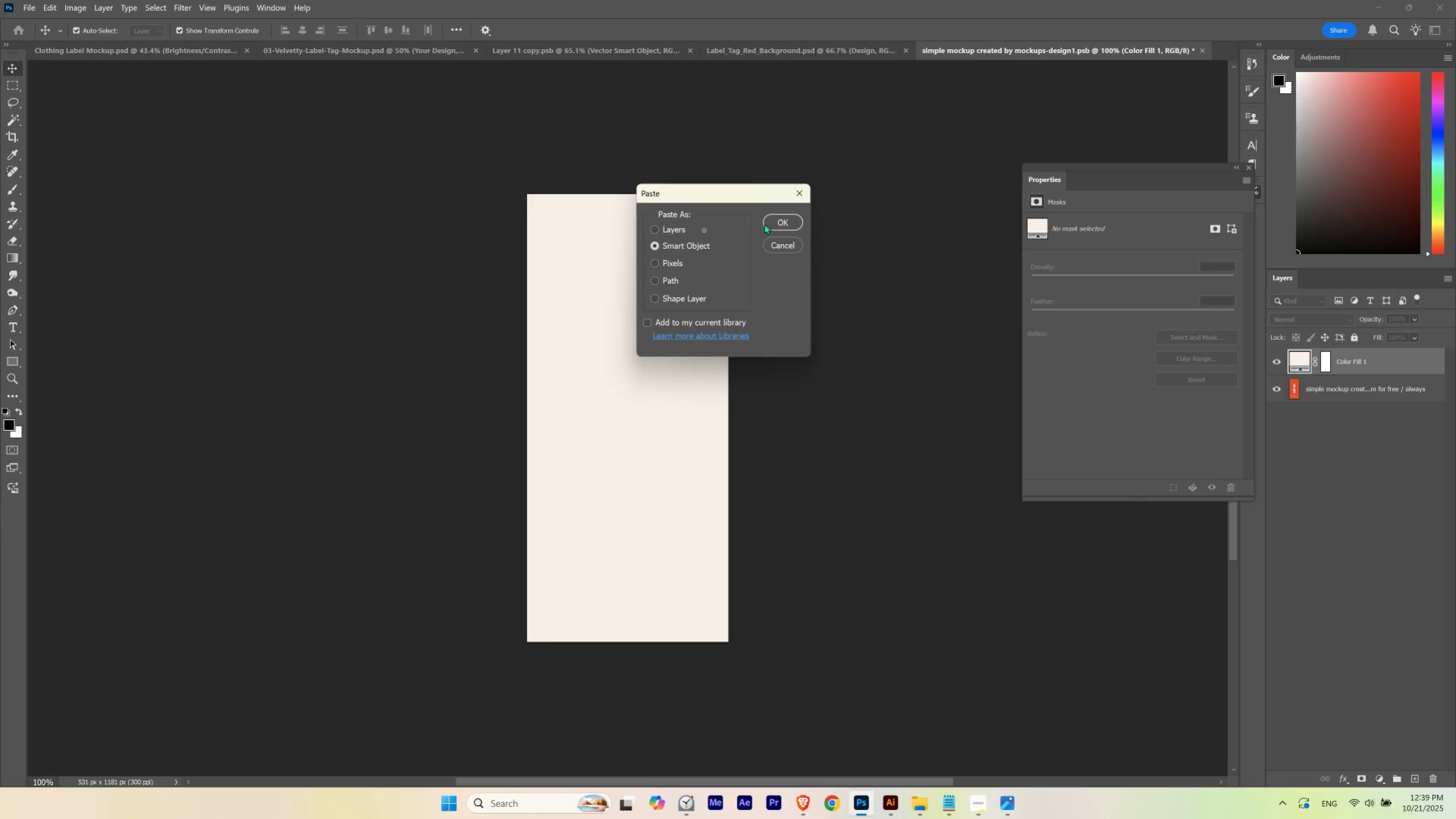 
left_click([771, 223])
 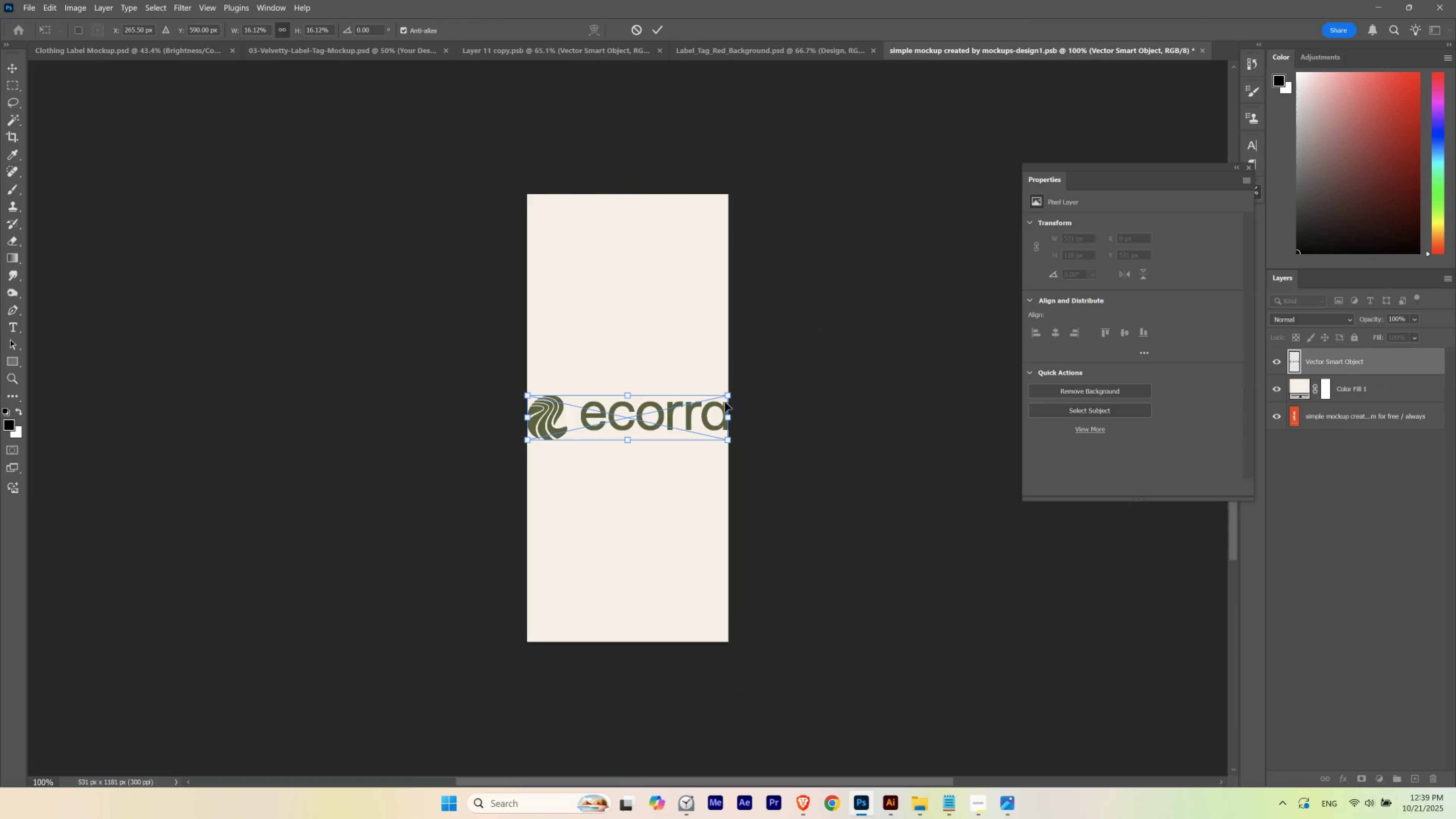 
hold_key(key=AltLeft, duration=0.98)
 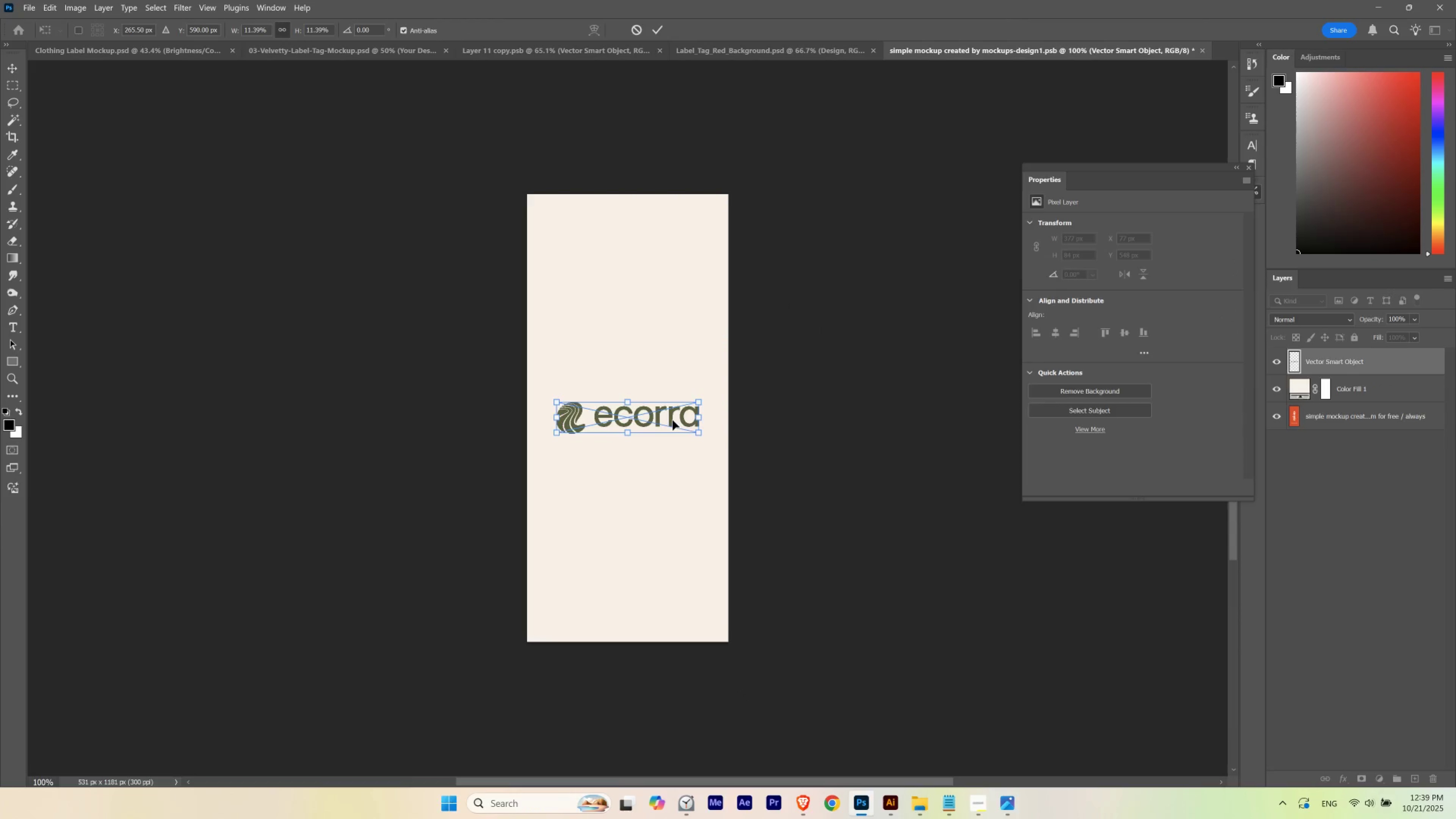 
hold_key(key=ShiftLeft, duration=1.54)
 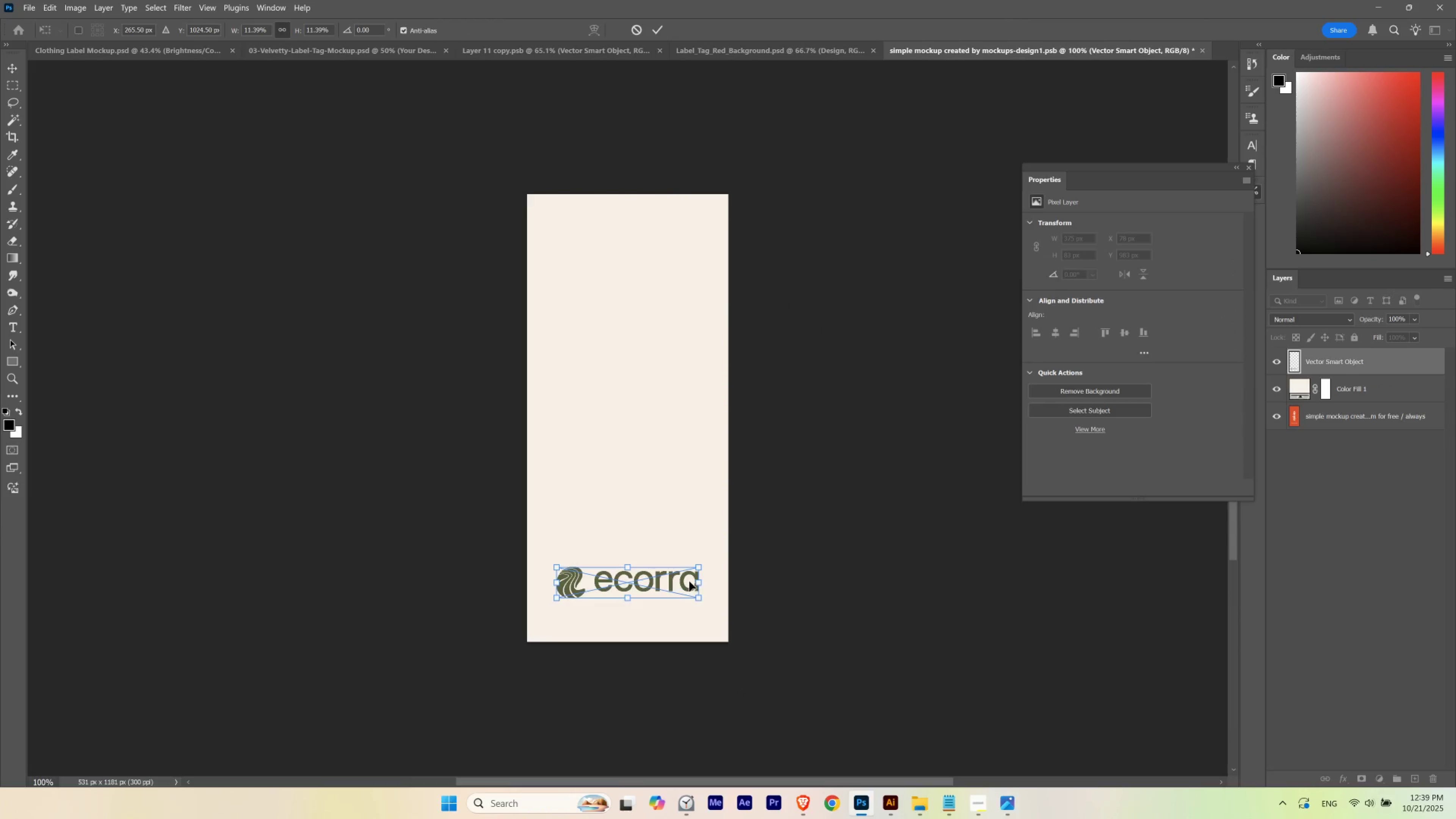 
hold_key(key=ShiftLeft, duration=0.36)
 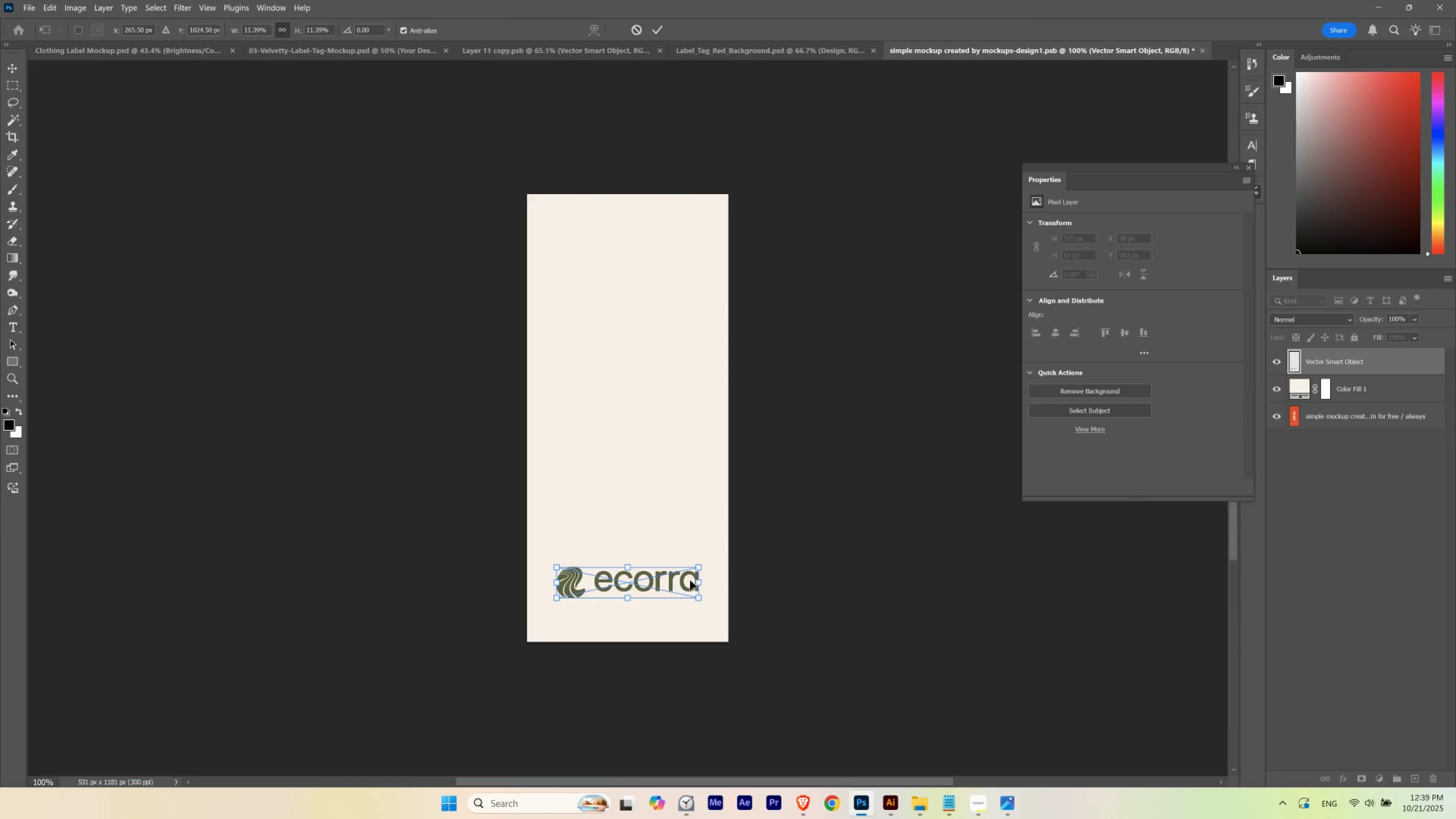 
key(Control+H)
 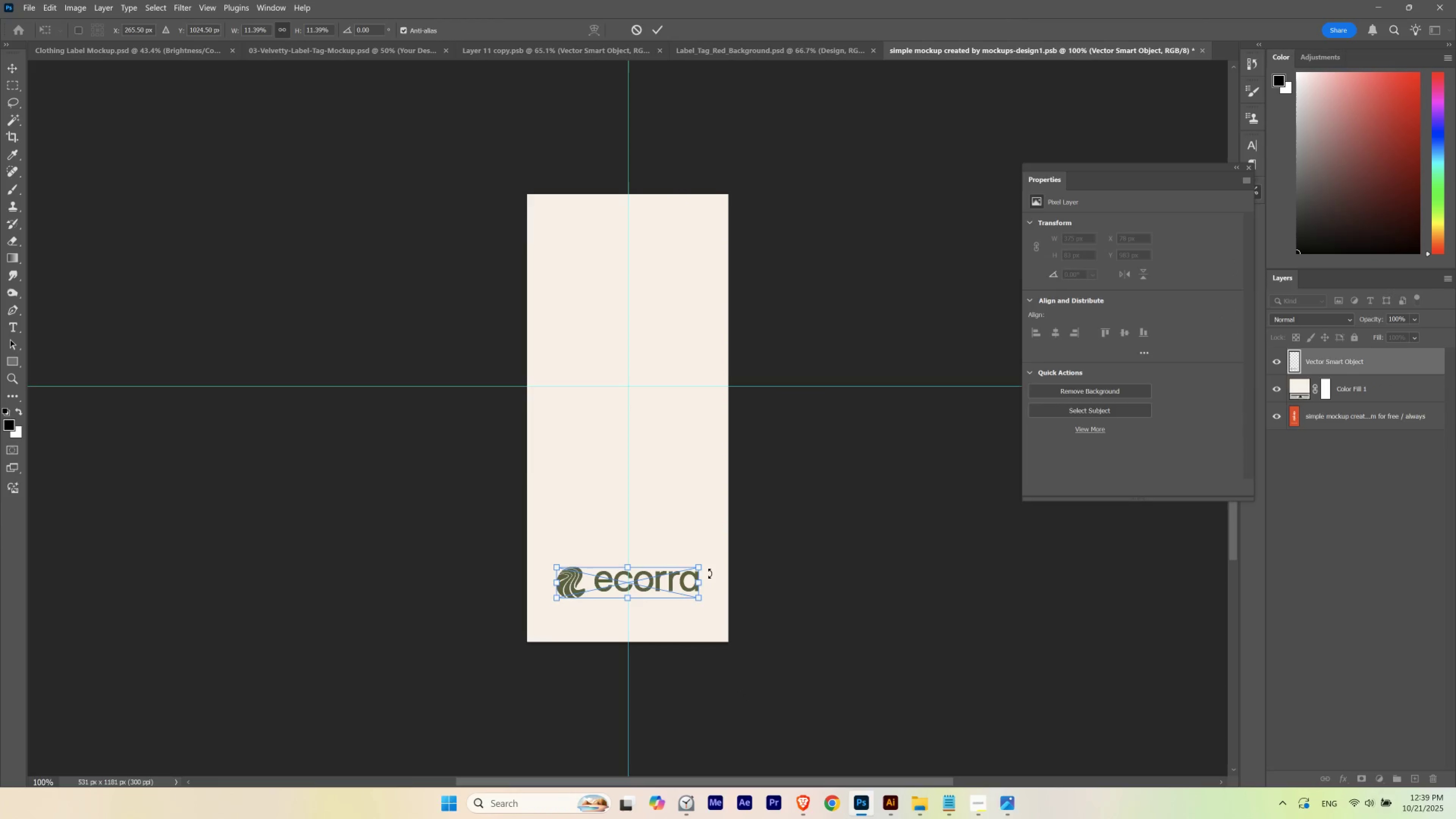 
key(Control+H)
 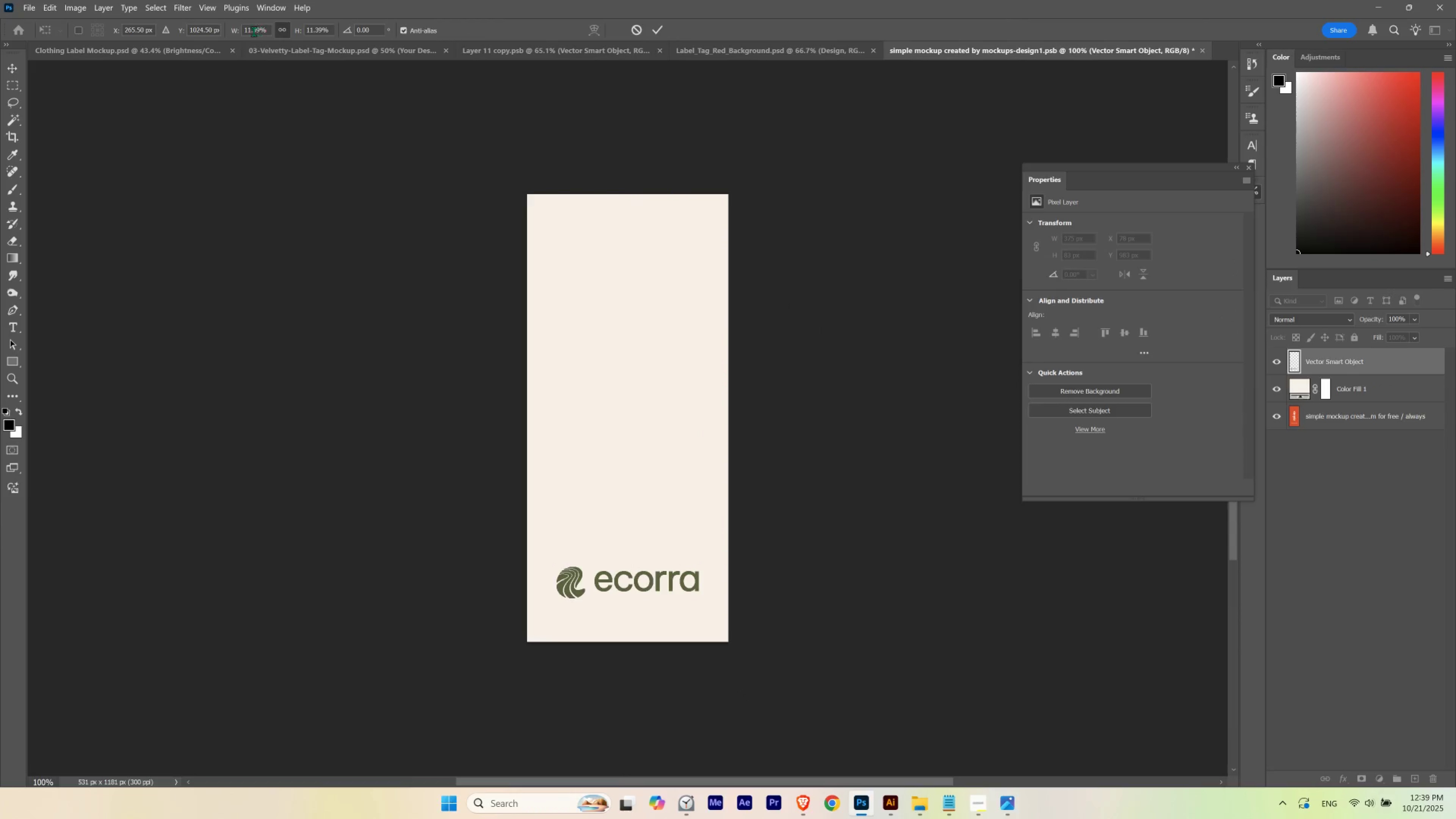 
double_click([253, 31])
 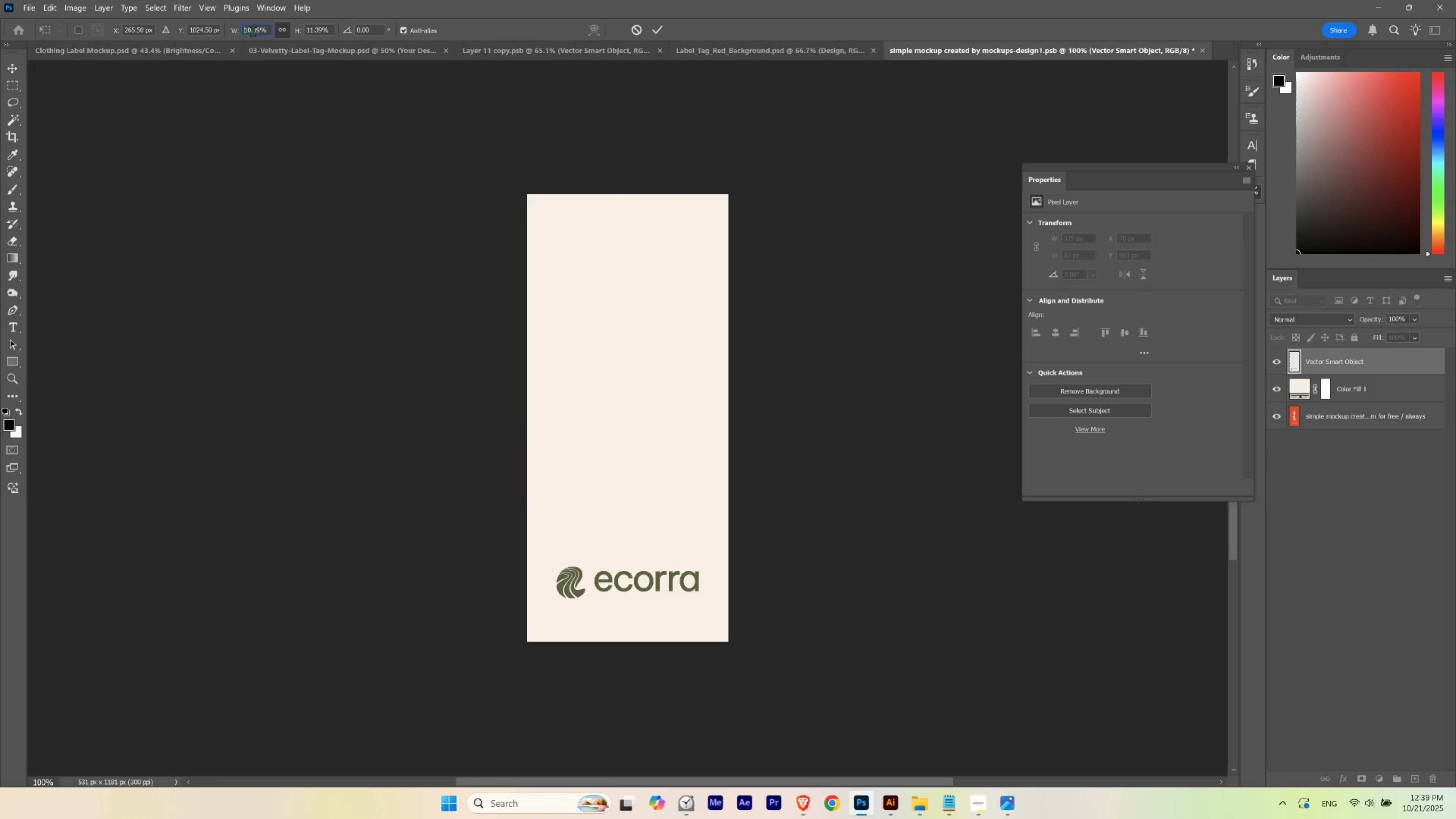 
scroll: coordinate [253, 31], scroll_direction: down, amount: 1.0
 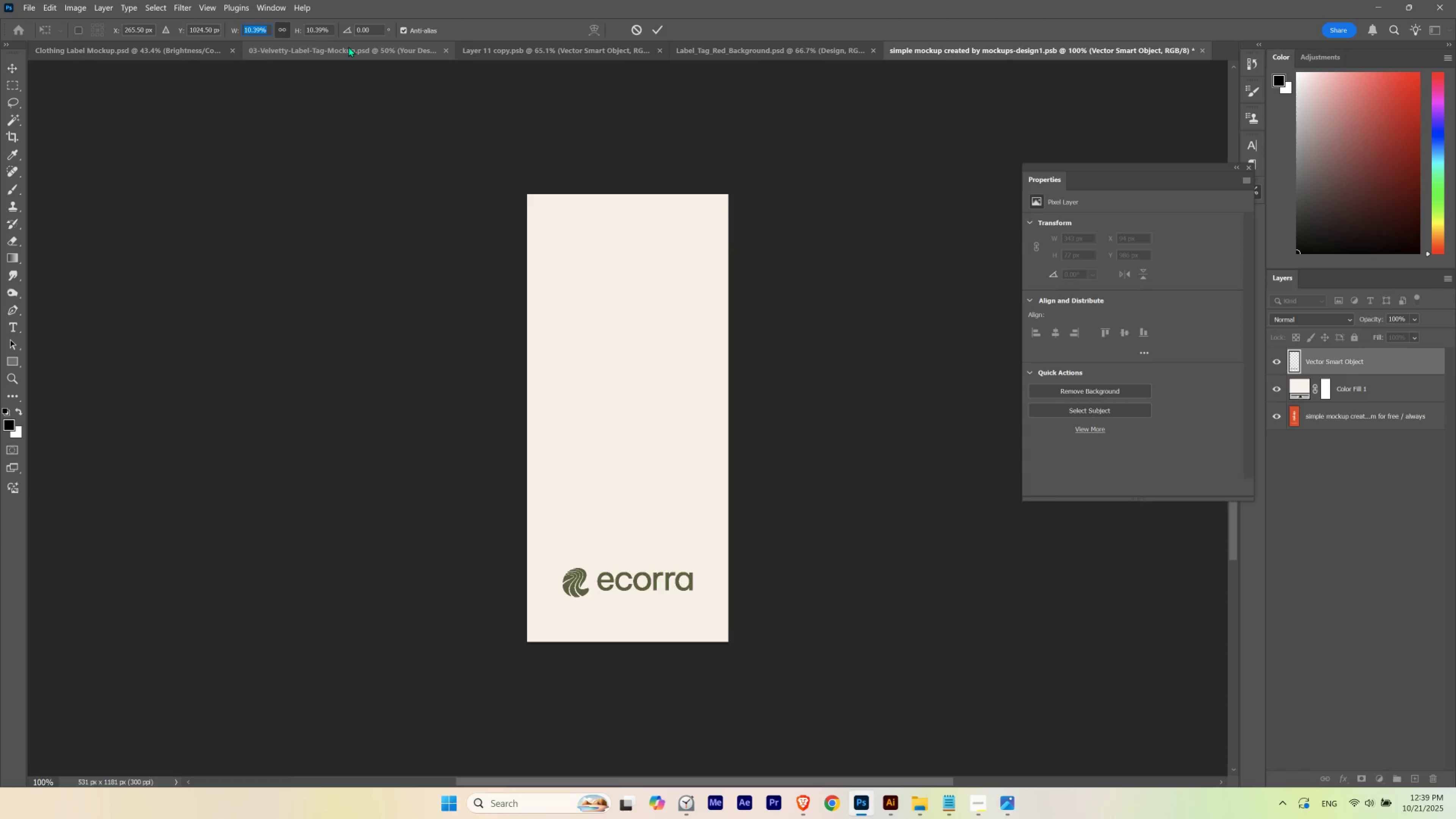 
key(Numpad1)
 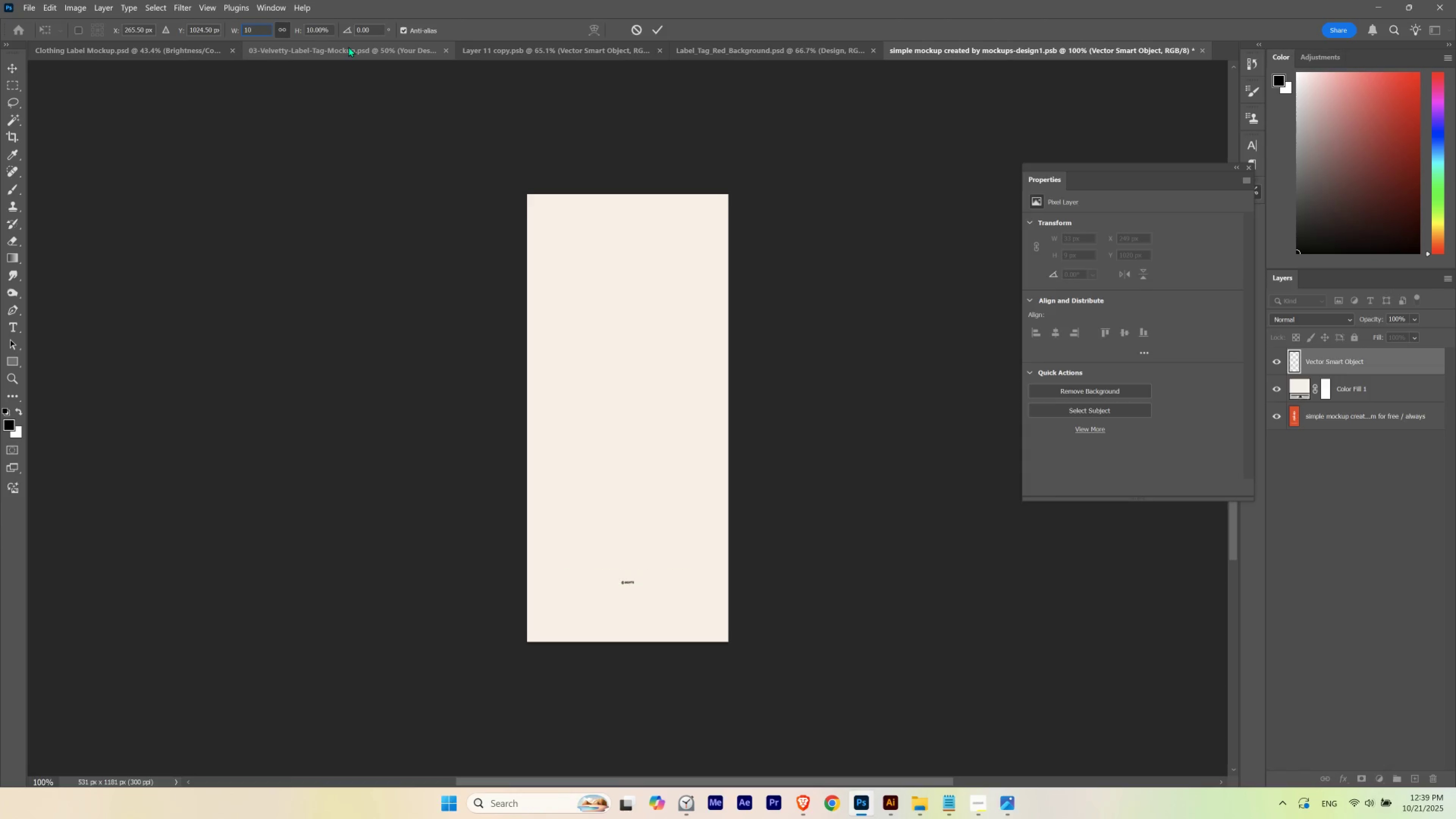 
key(Numpad0)
 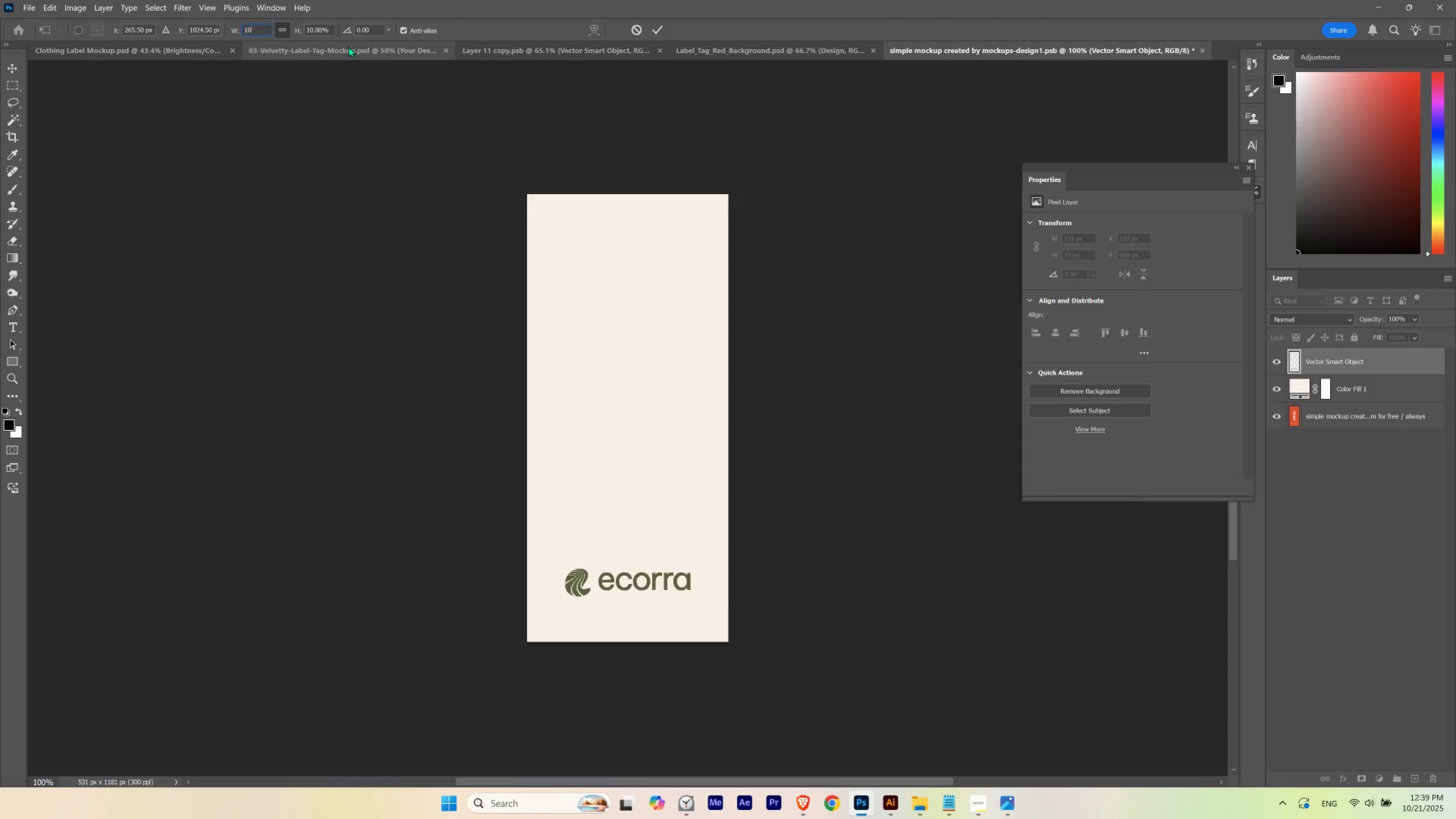 
key(NumpadEnter)
 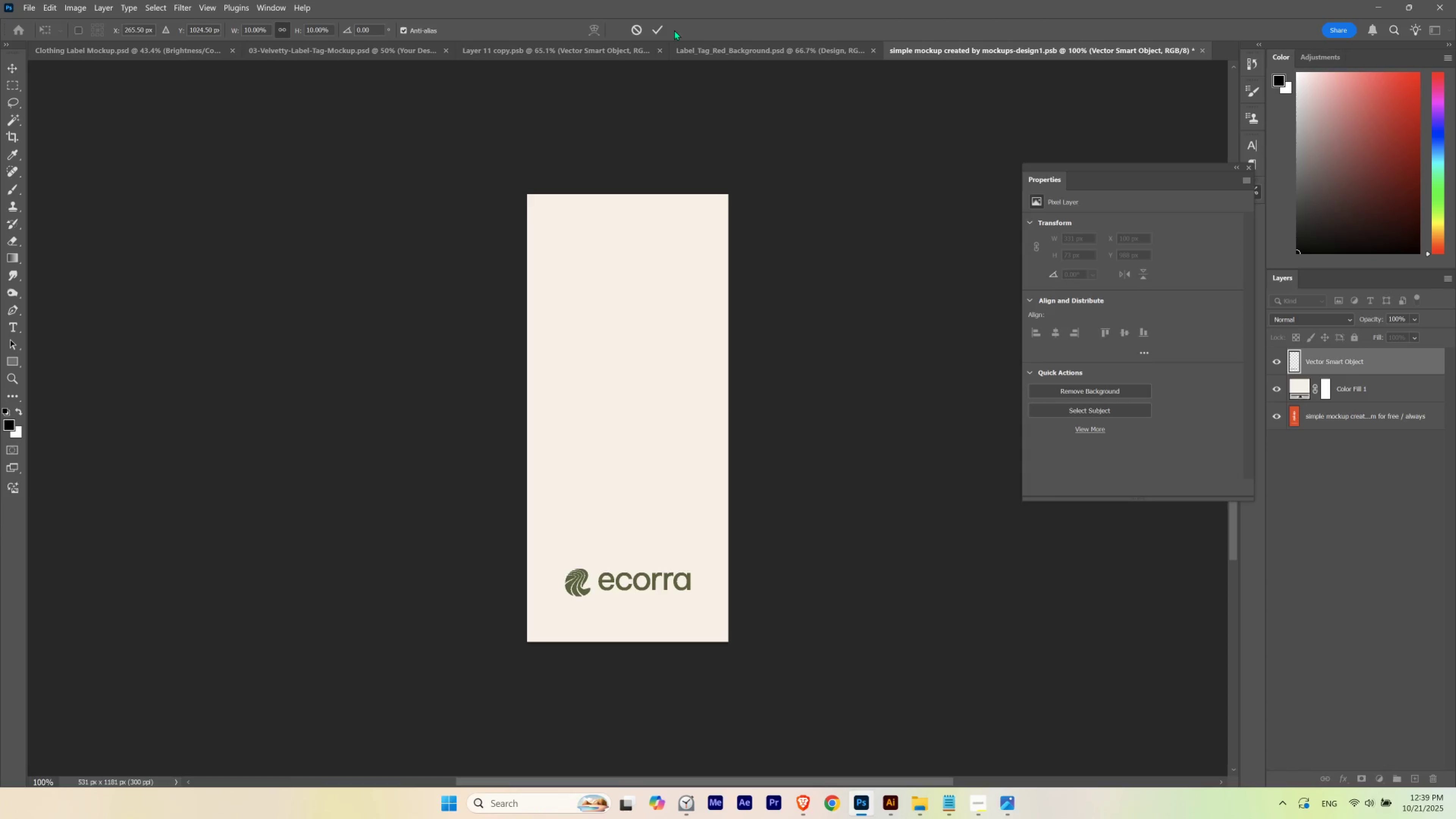 
left_click([662, 28])
 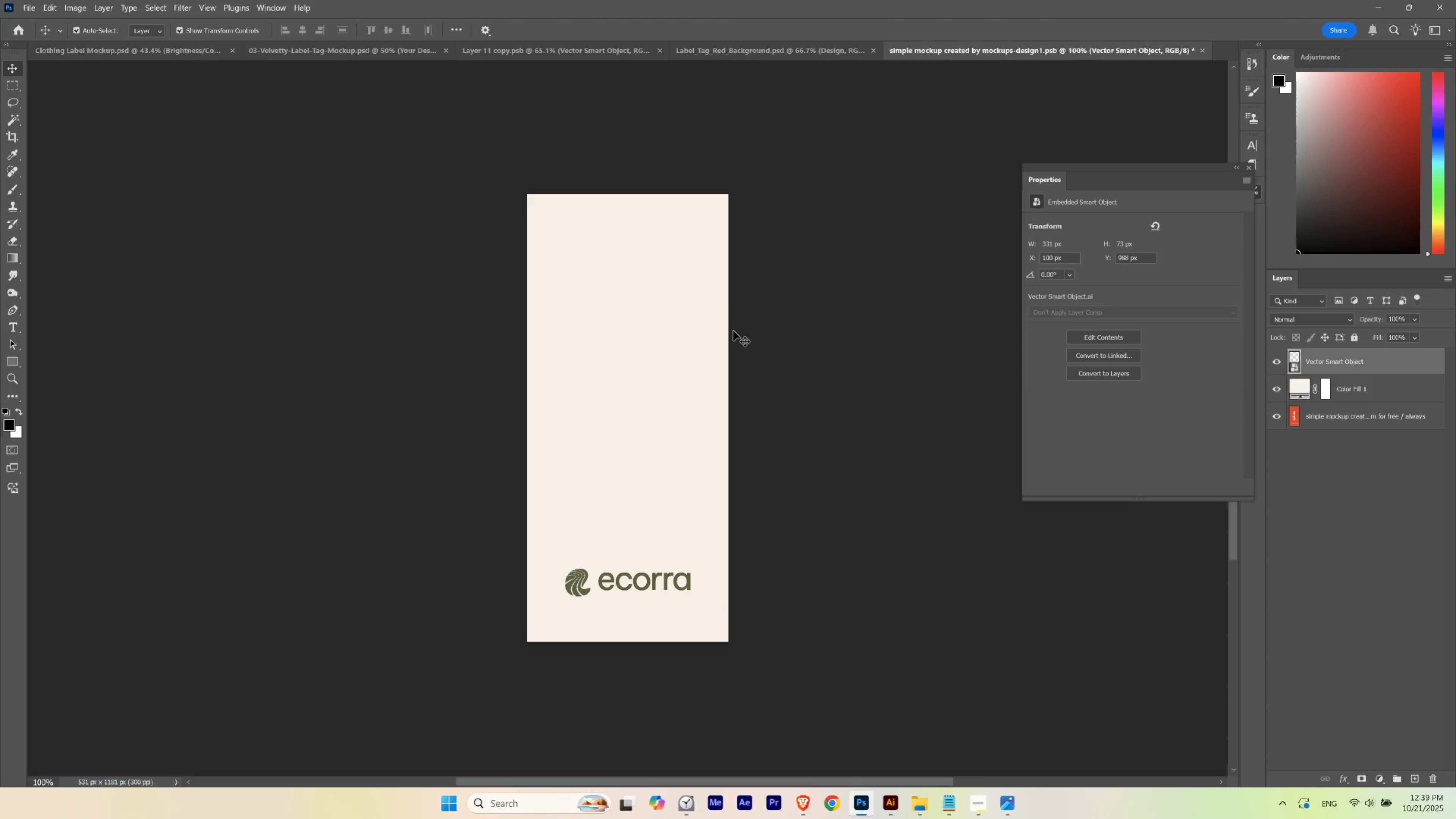 
hold_key(key=ControlLeft, duration=0.53)
 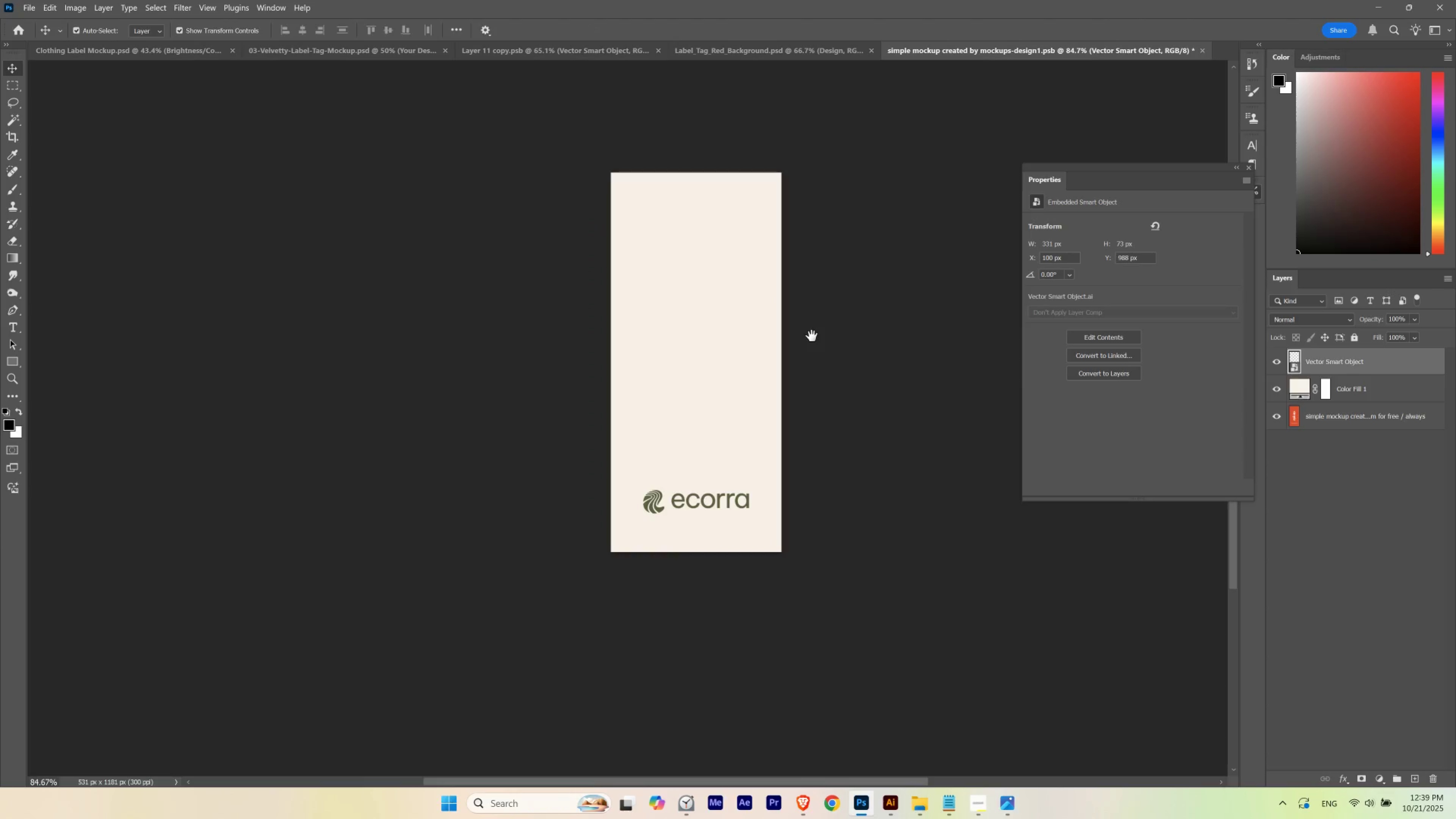 
hold_key(key=Space, duration=1.04)
 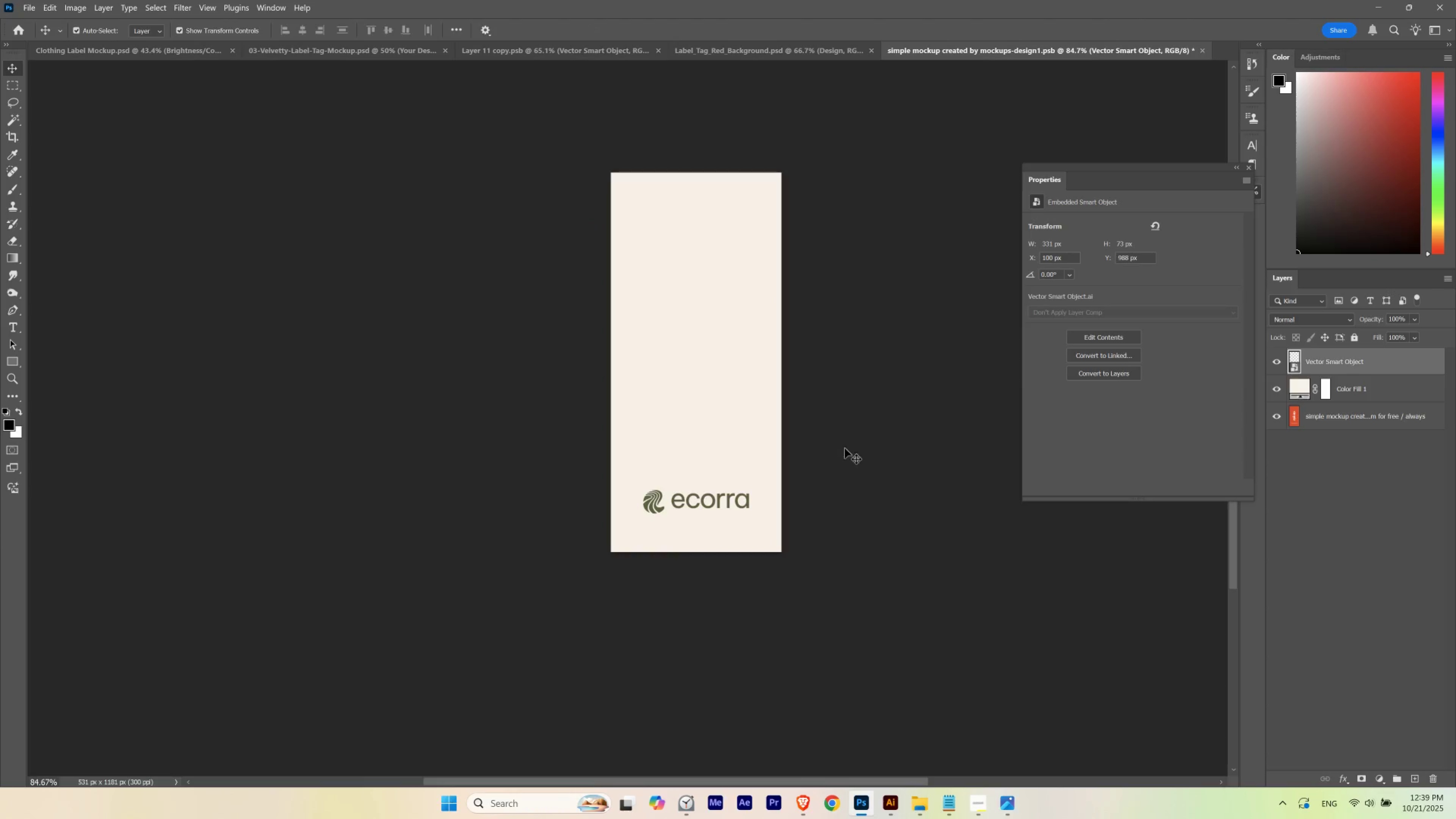 
key(V)
 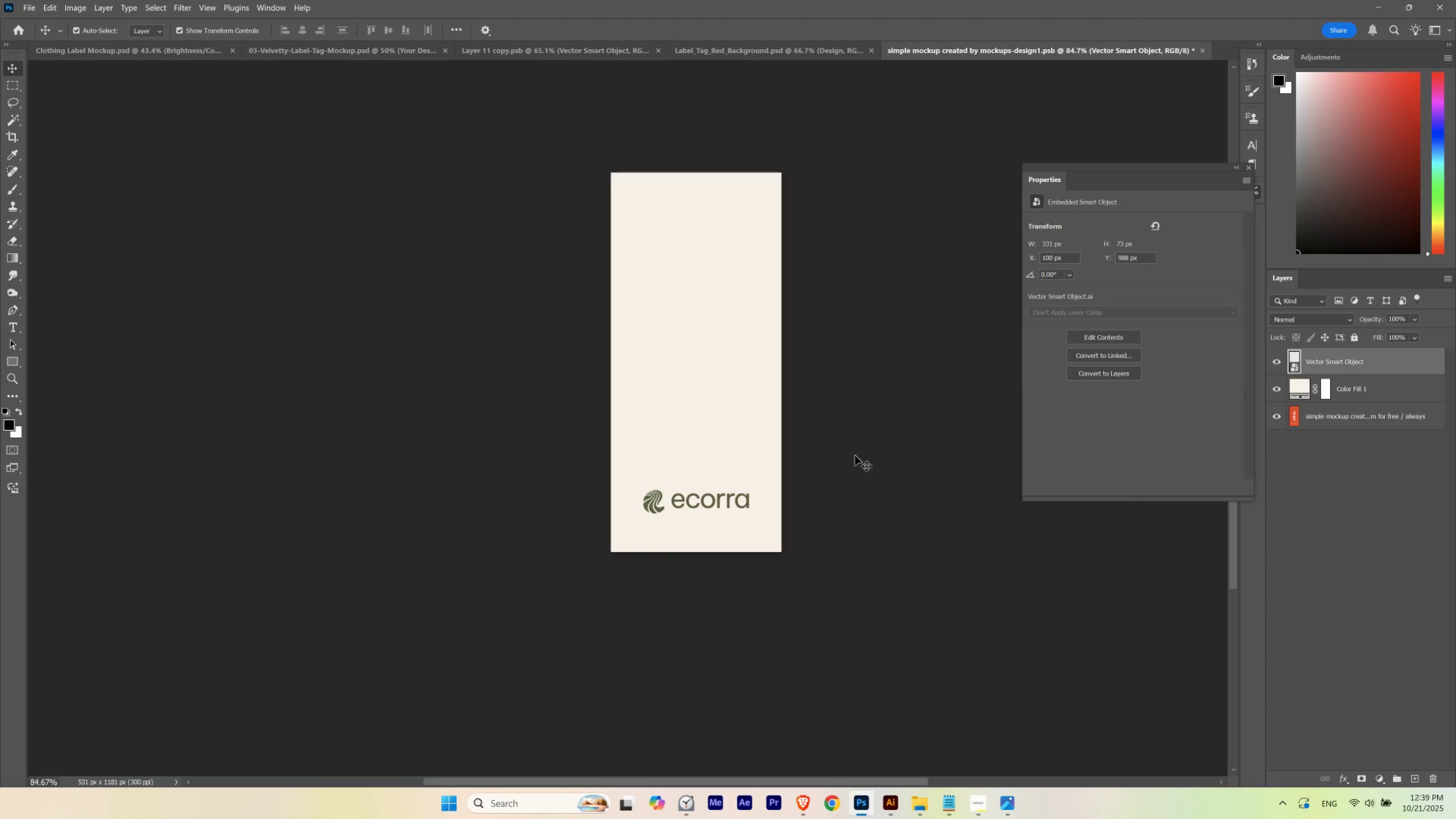 
key(Shift+ArrowLeft)
 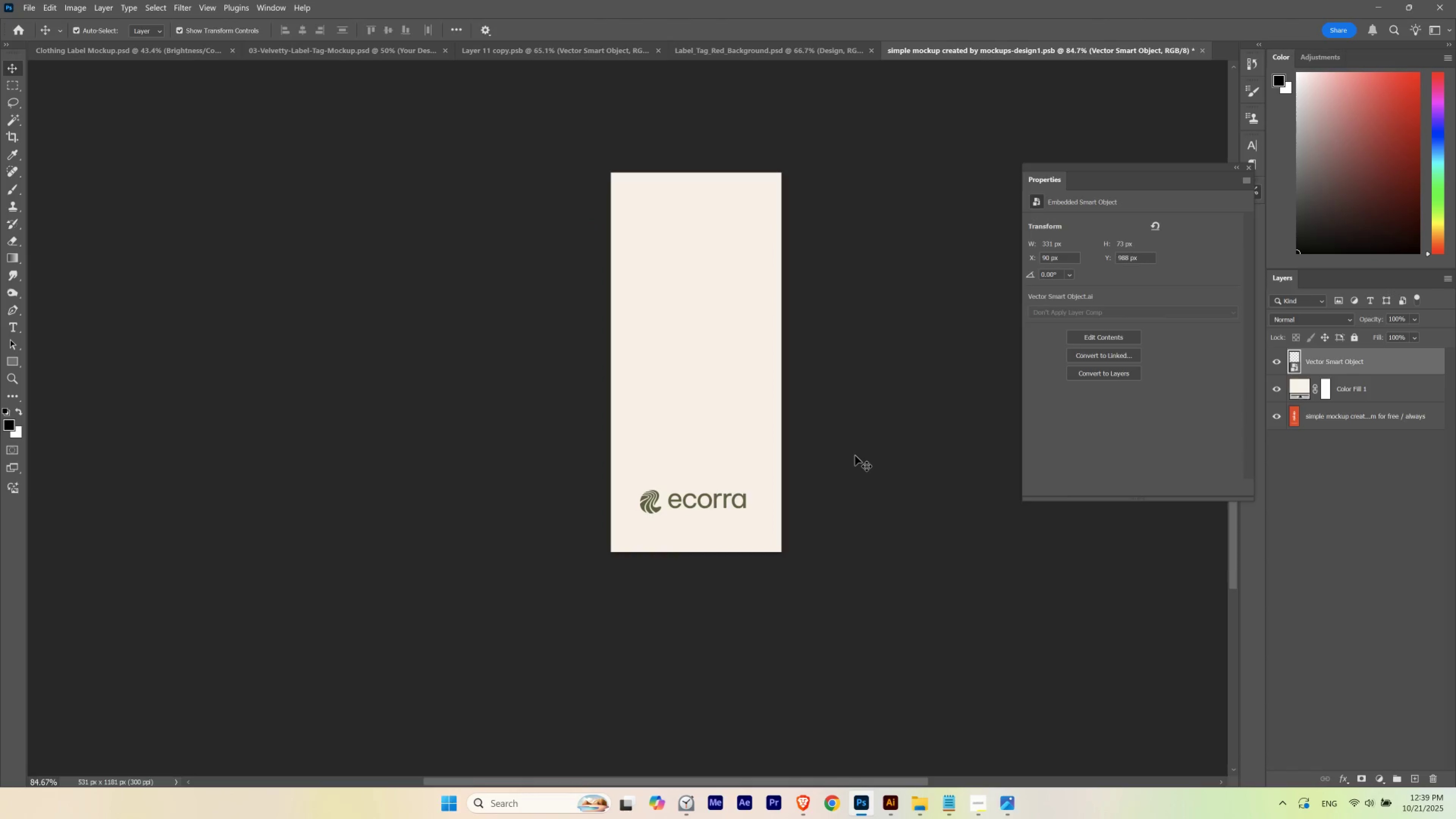 
key(Shift+ArrowRight)
 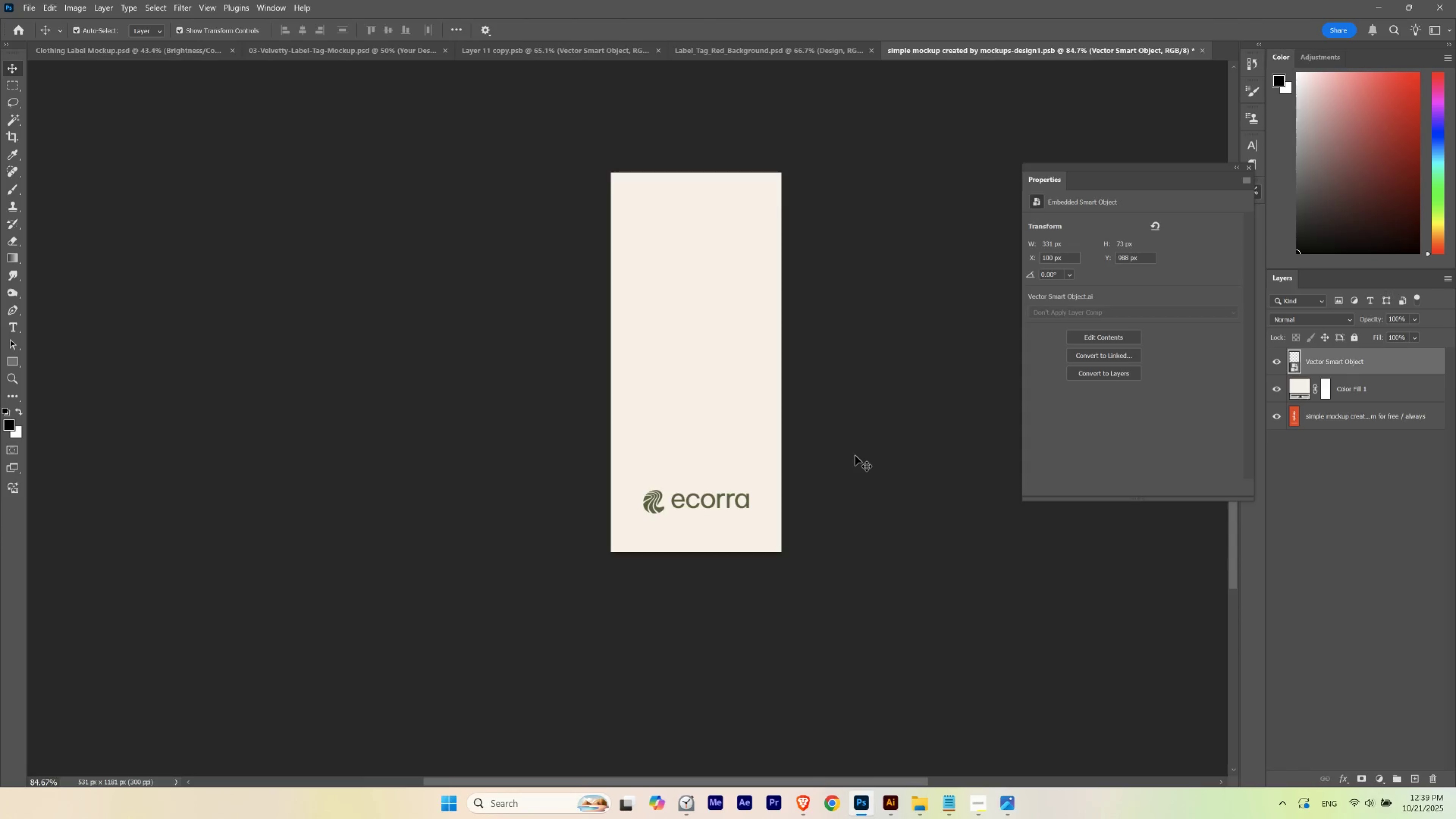 
key(ArrowLeft)
 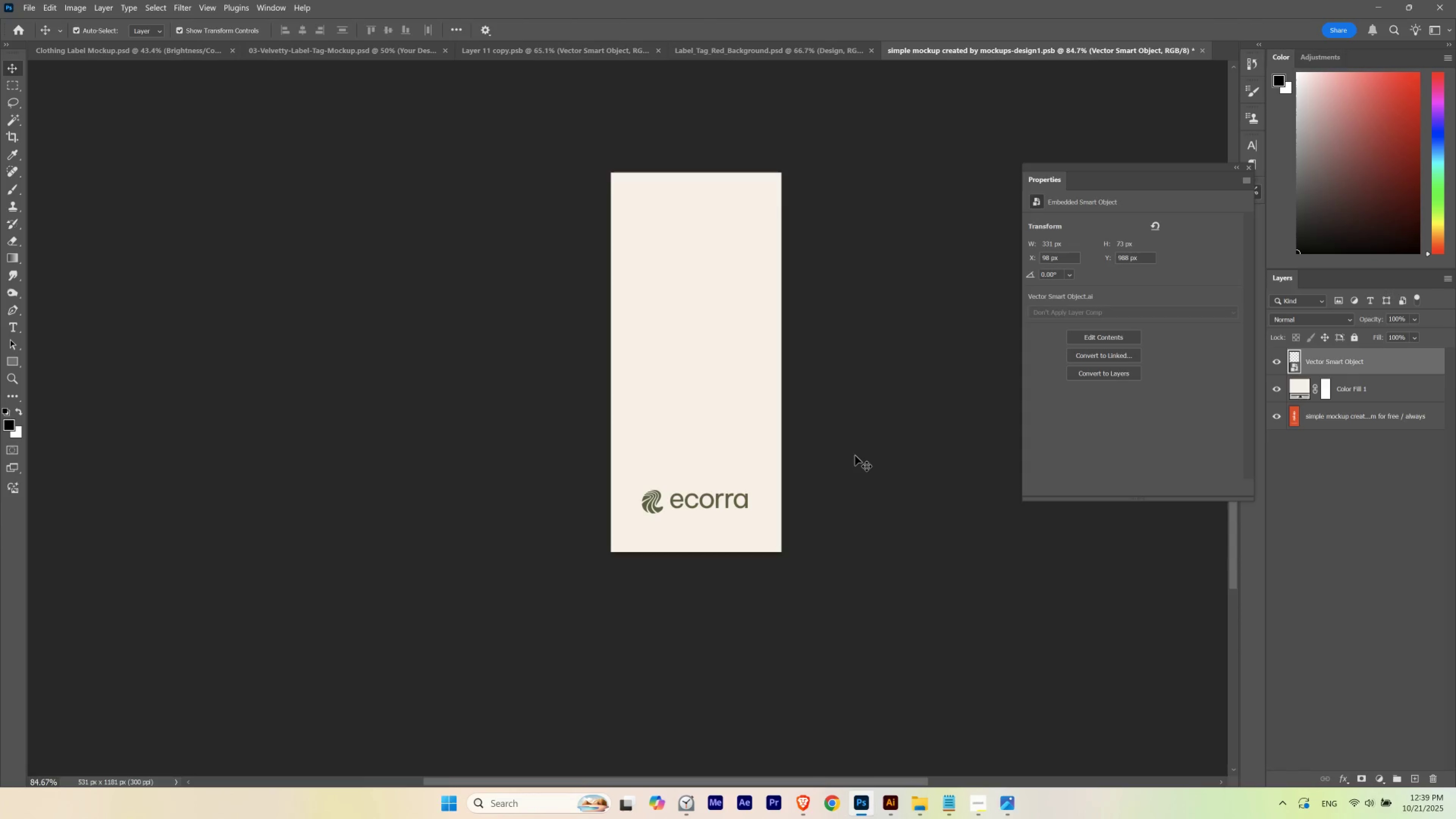 
key(ArrowLeft)
 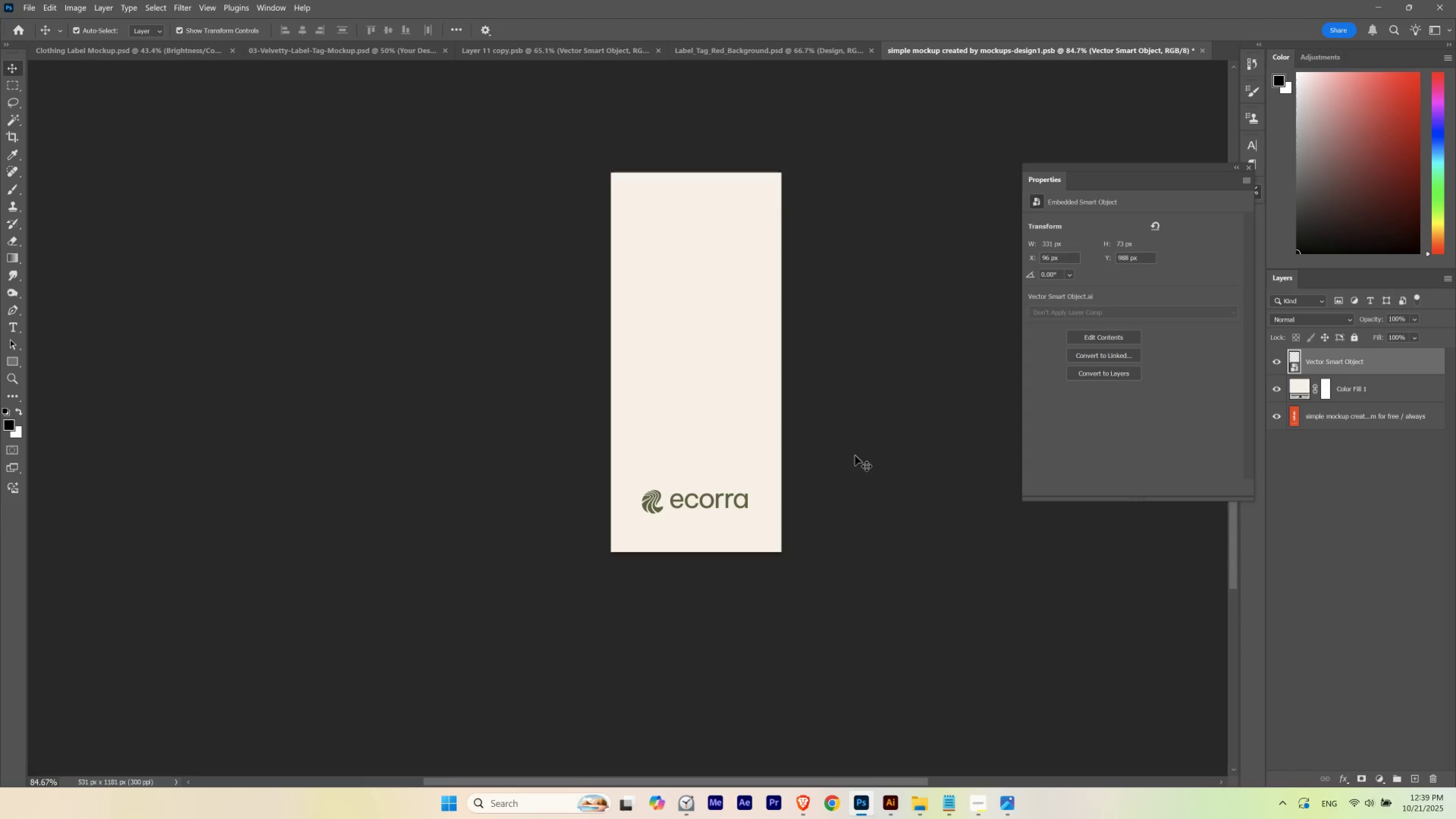 
key(ArrowRight)
 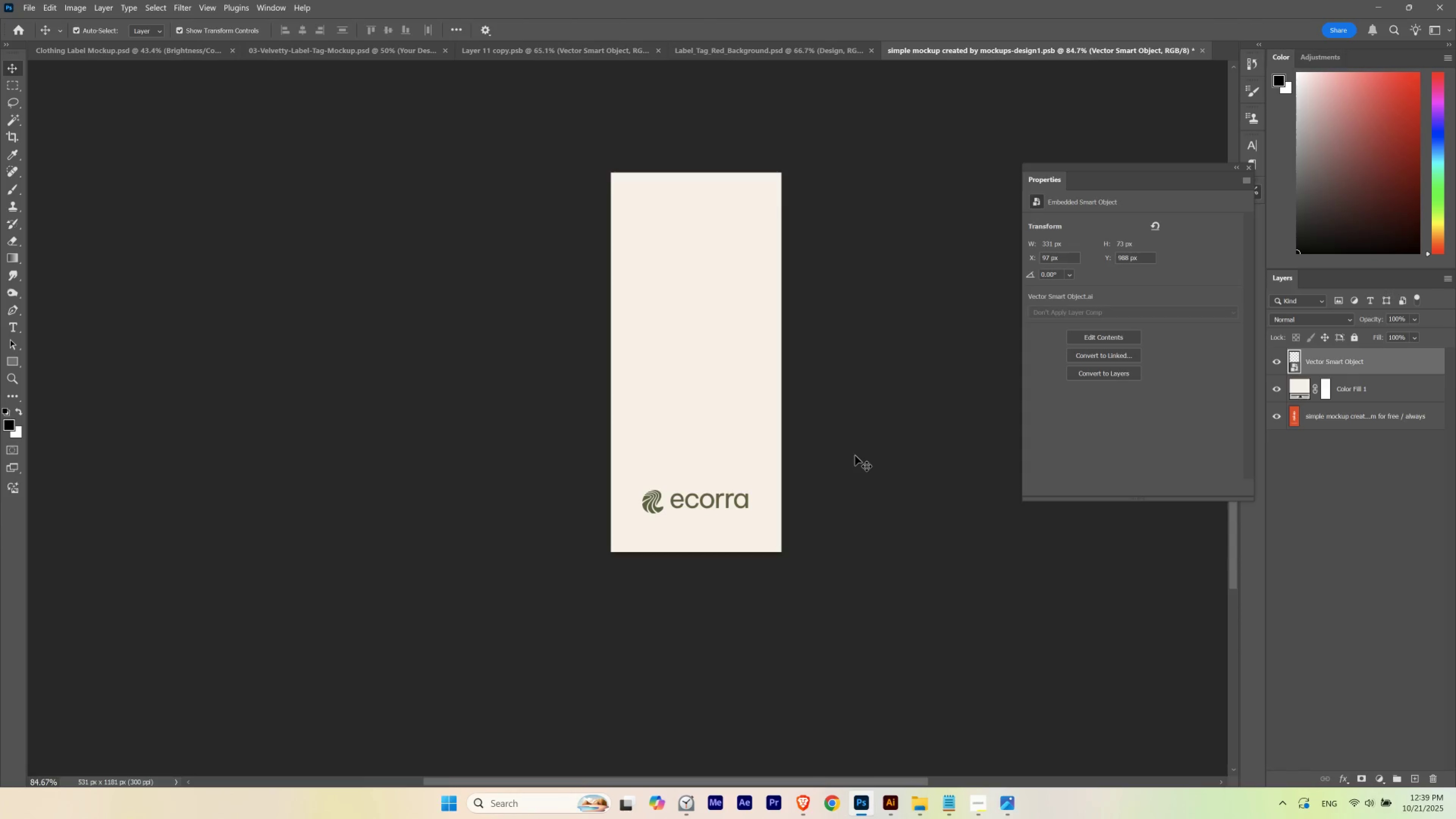 
key(Shift+ArrowDown)
 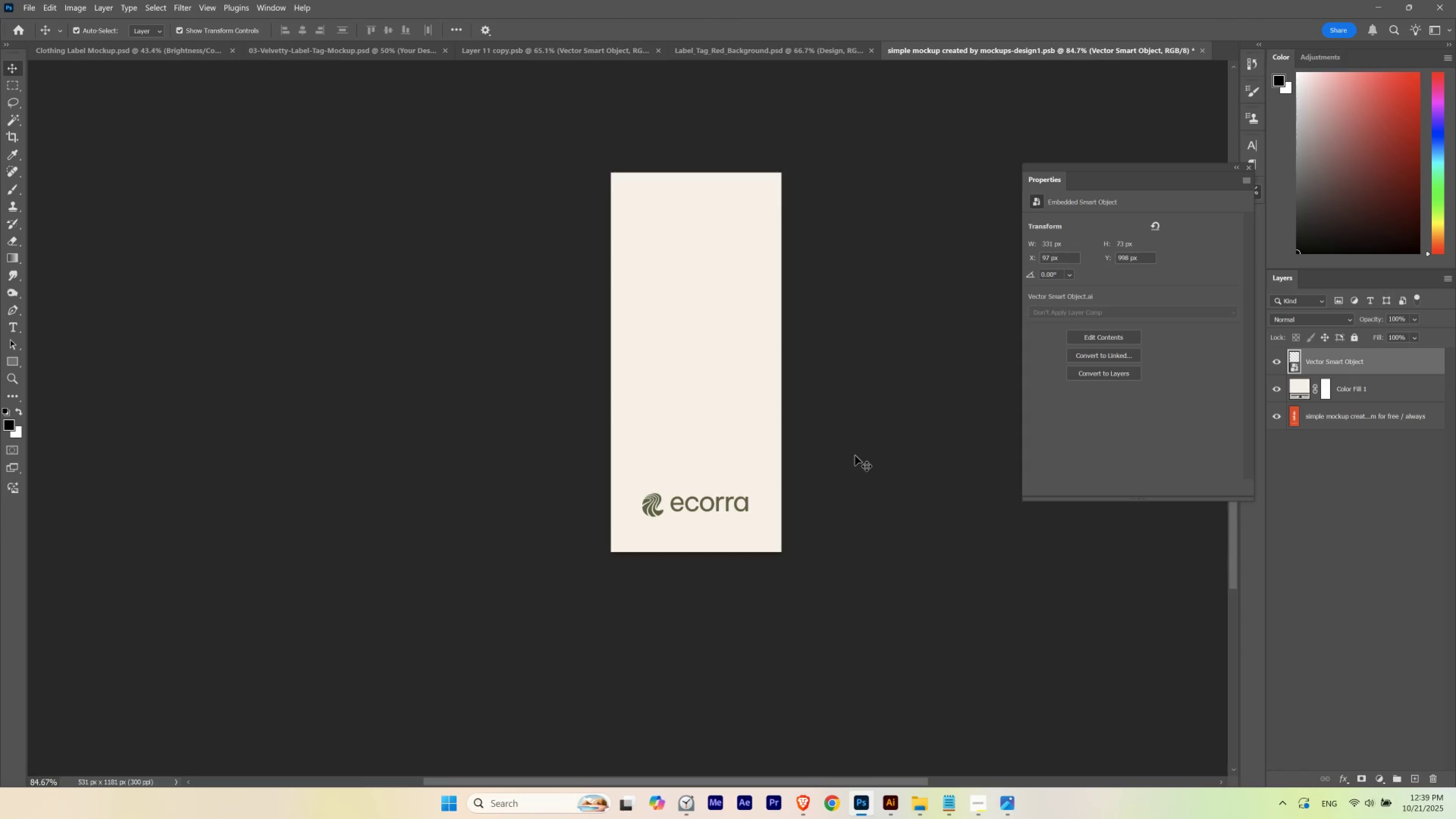 
key(Shift+ArrowDown)
 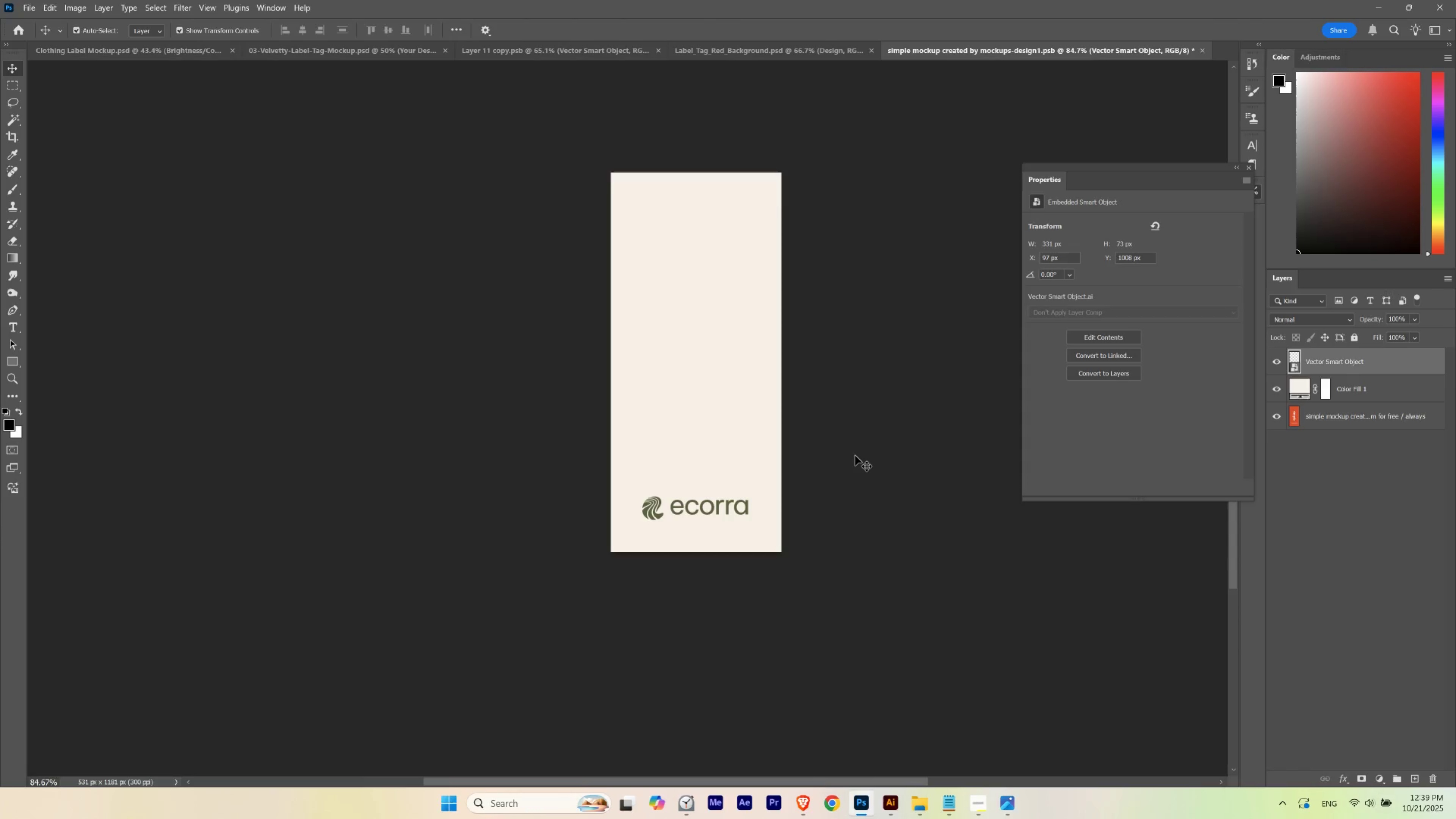 
key(Shift+ArrowUp)
 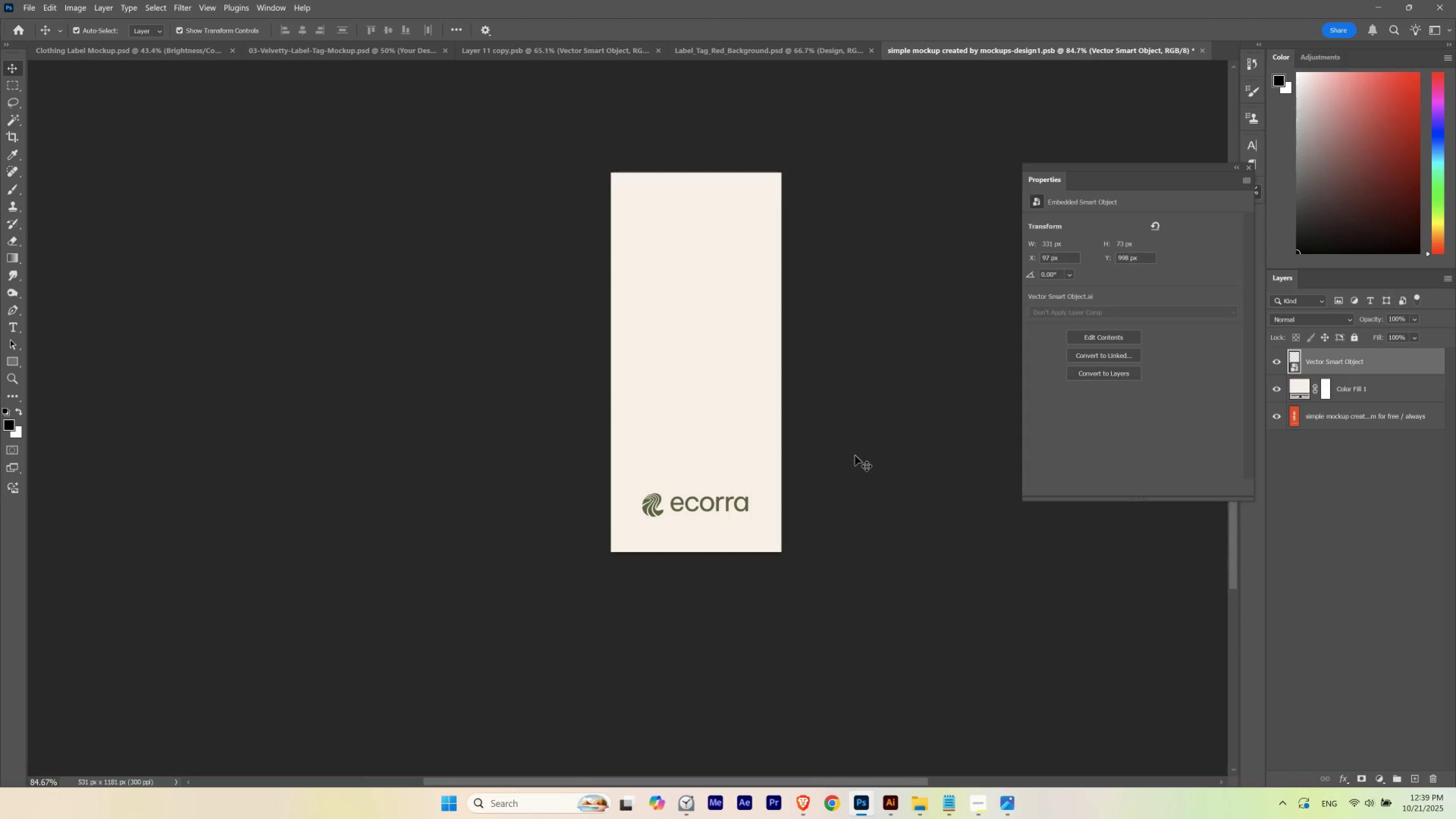 
key(Shift+ArrowDown)
 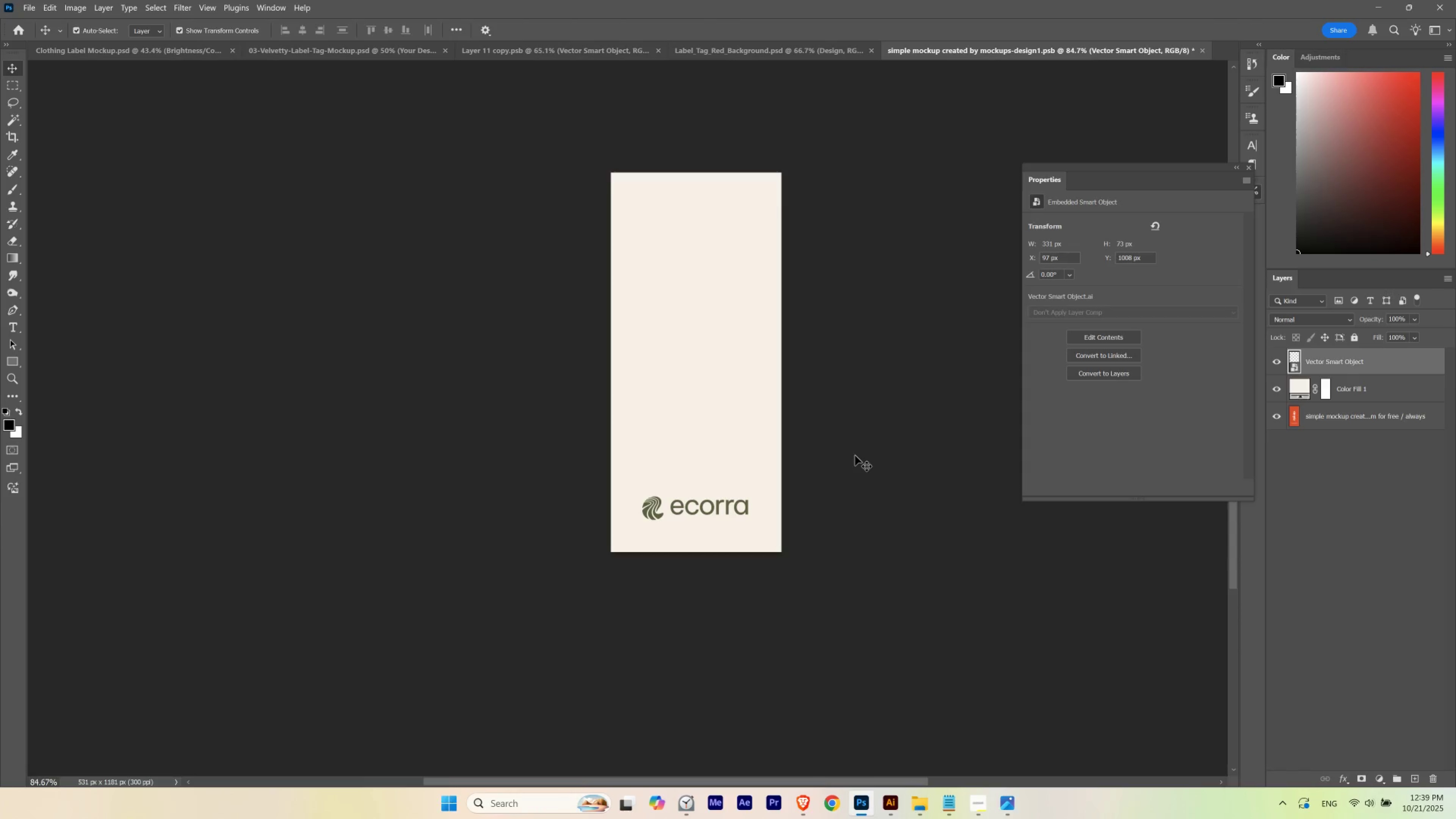 
key(Shift+ArrowUp)
 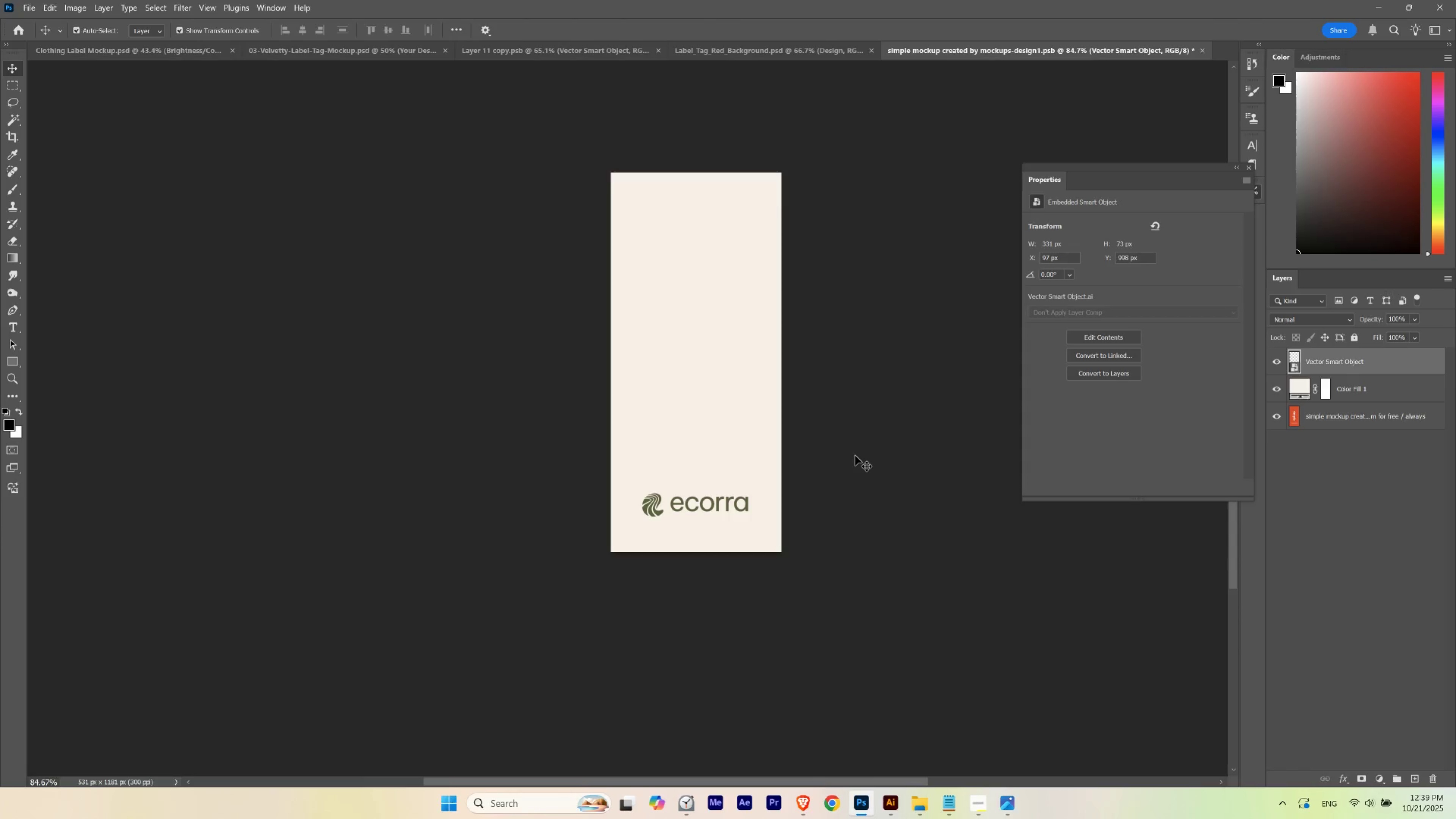 
key(Shift+ArrowDown)
 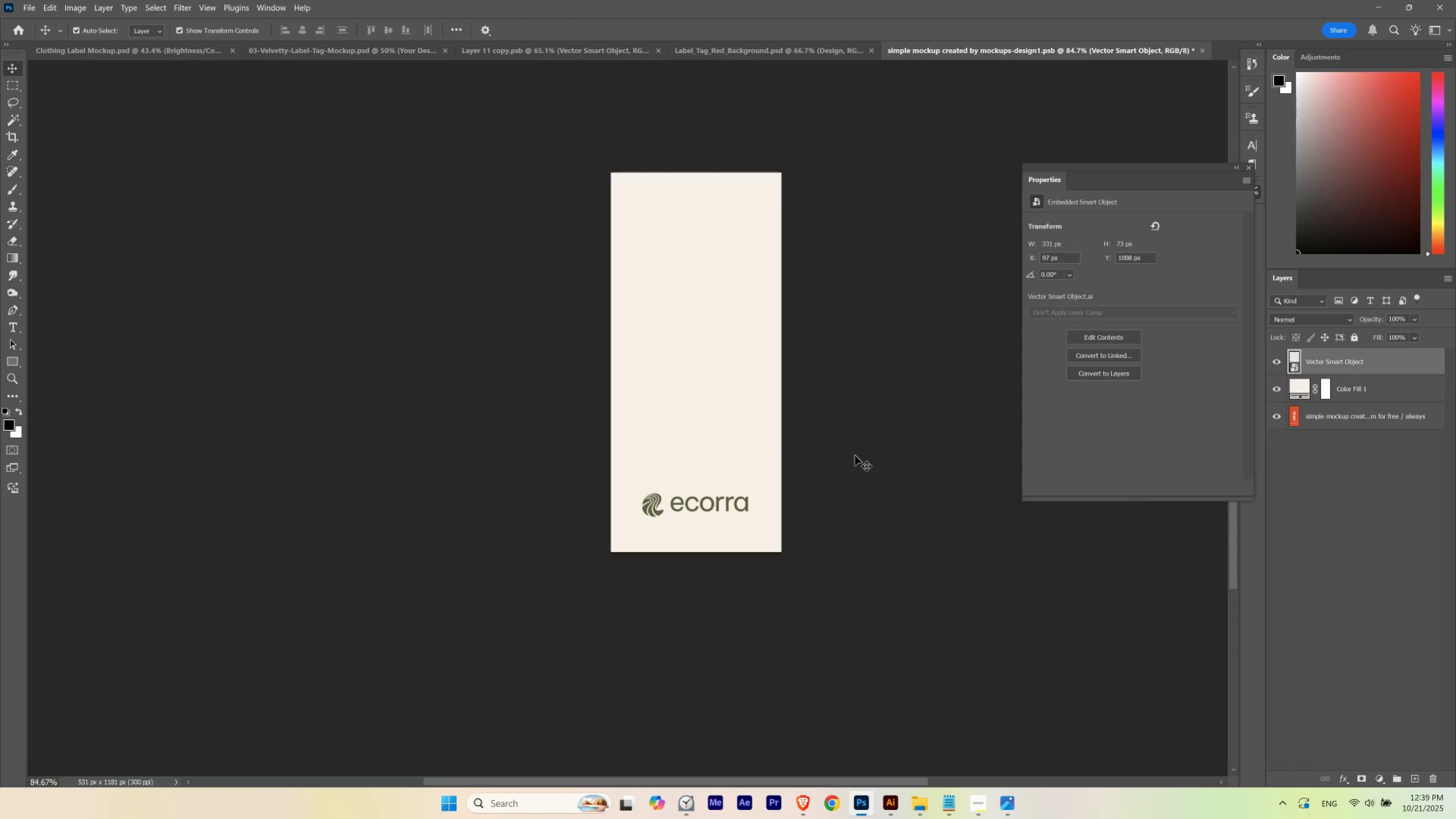 
key(Shift+ArrowUp)
 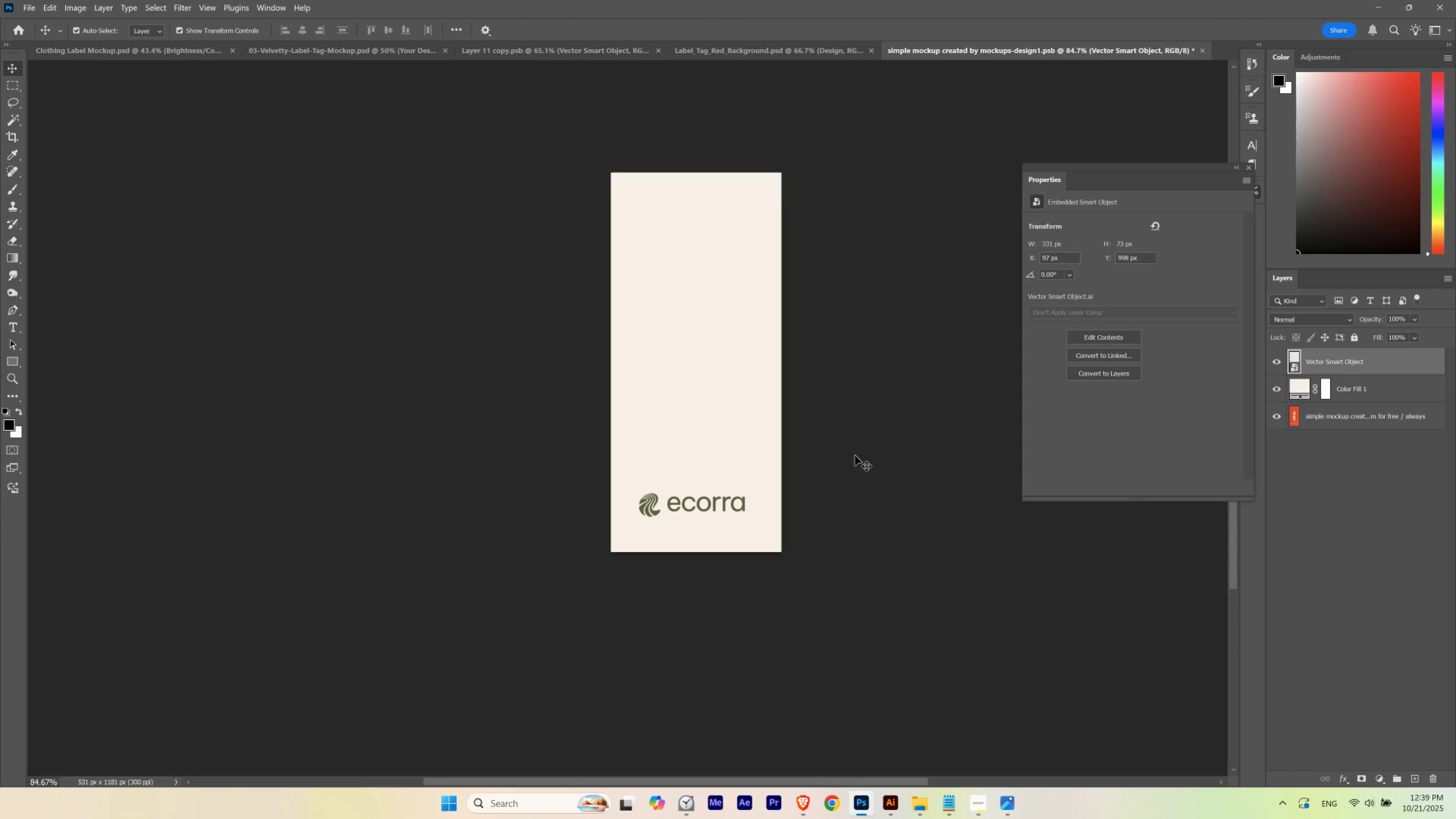 
key(Shift+ArrowLeft)
 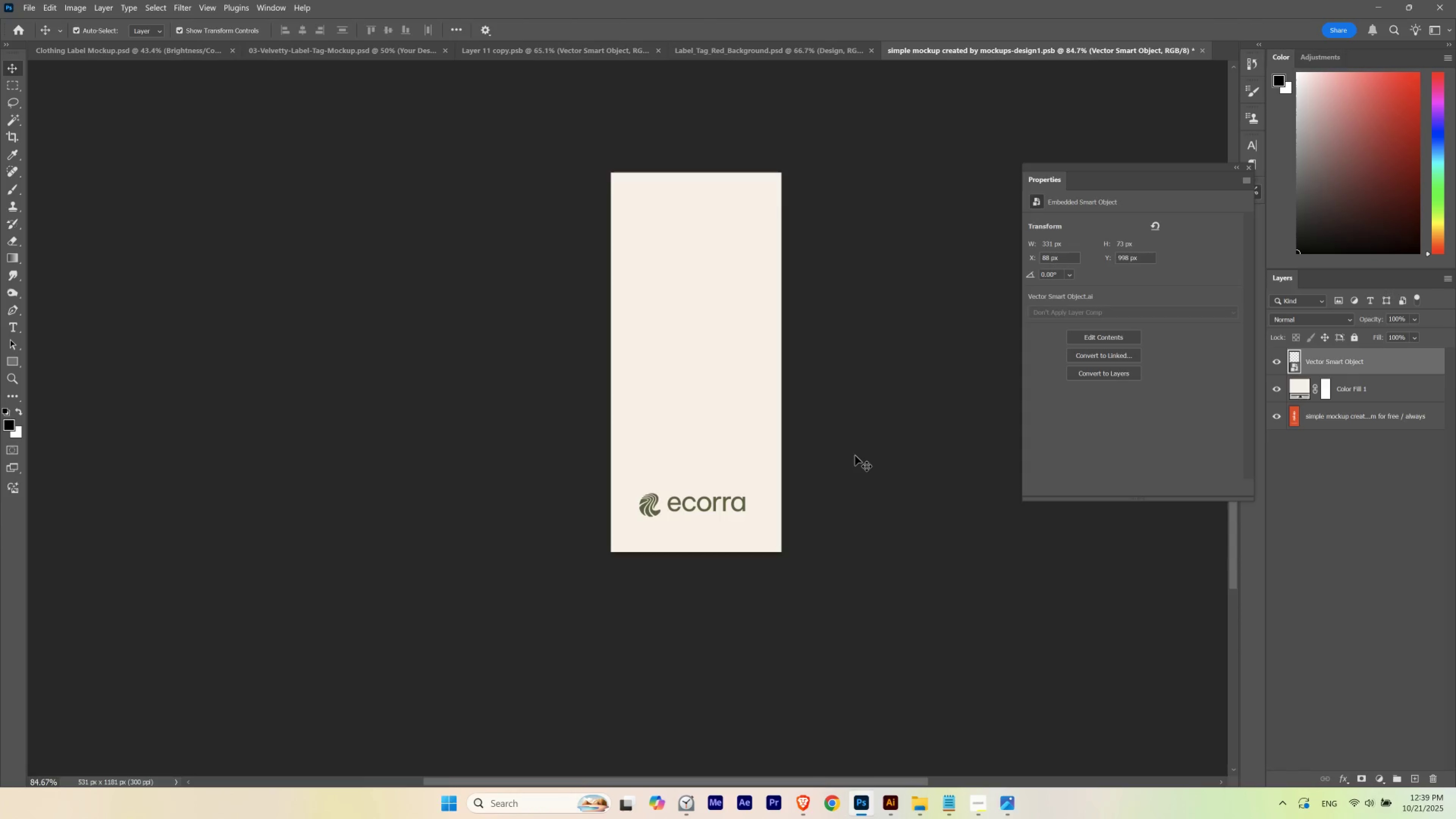 
key(ArrowRight)
 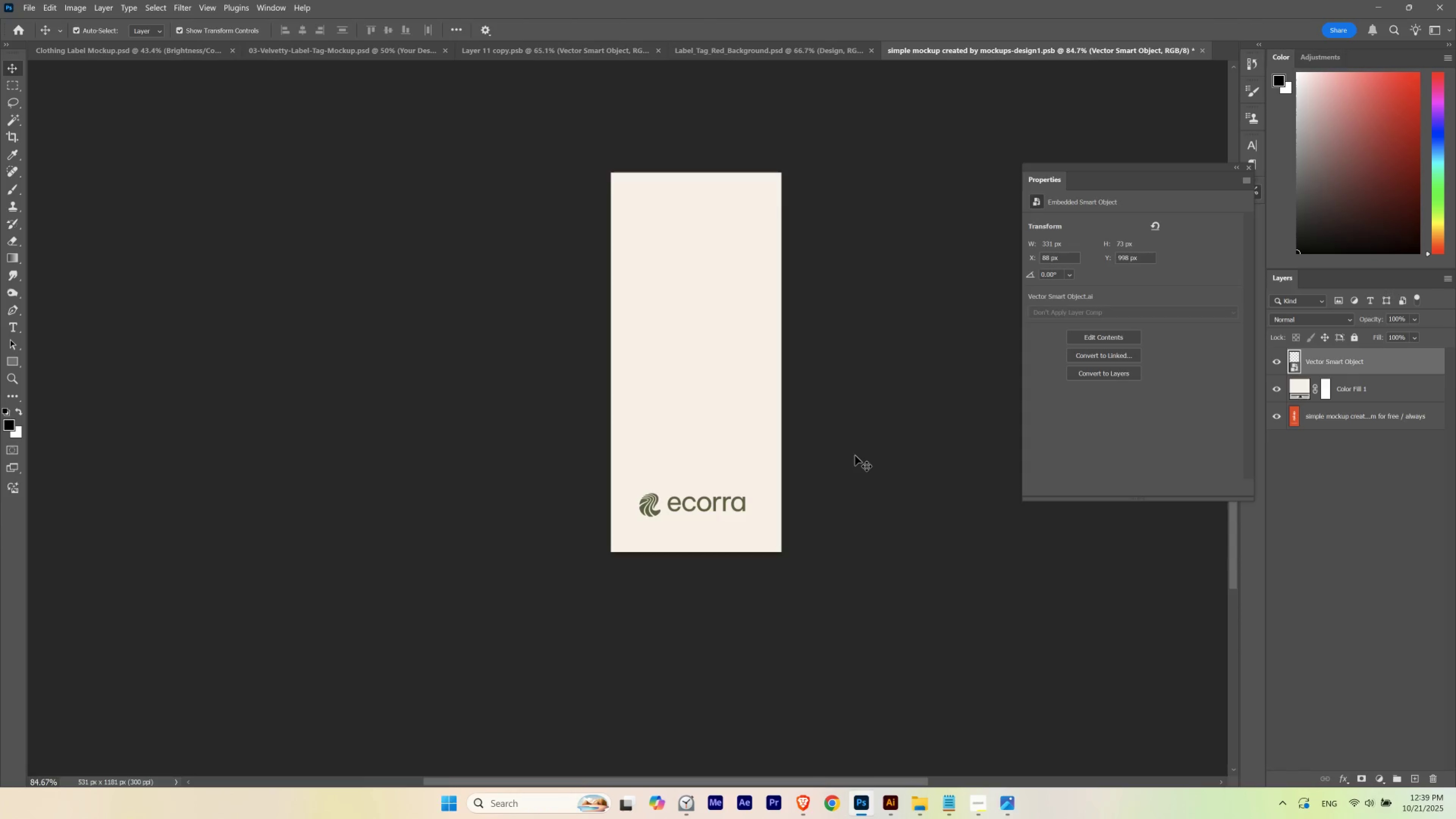 
key(ArrowRight)
 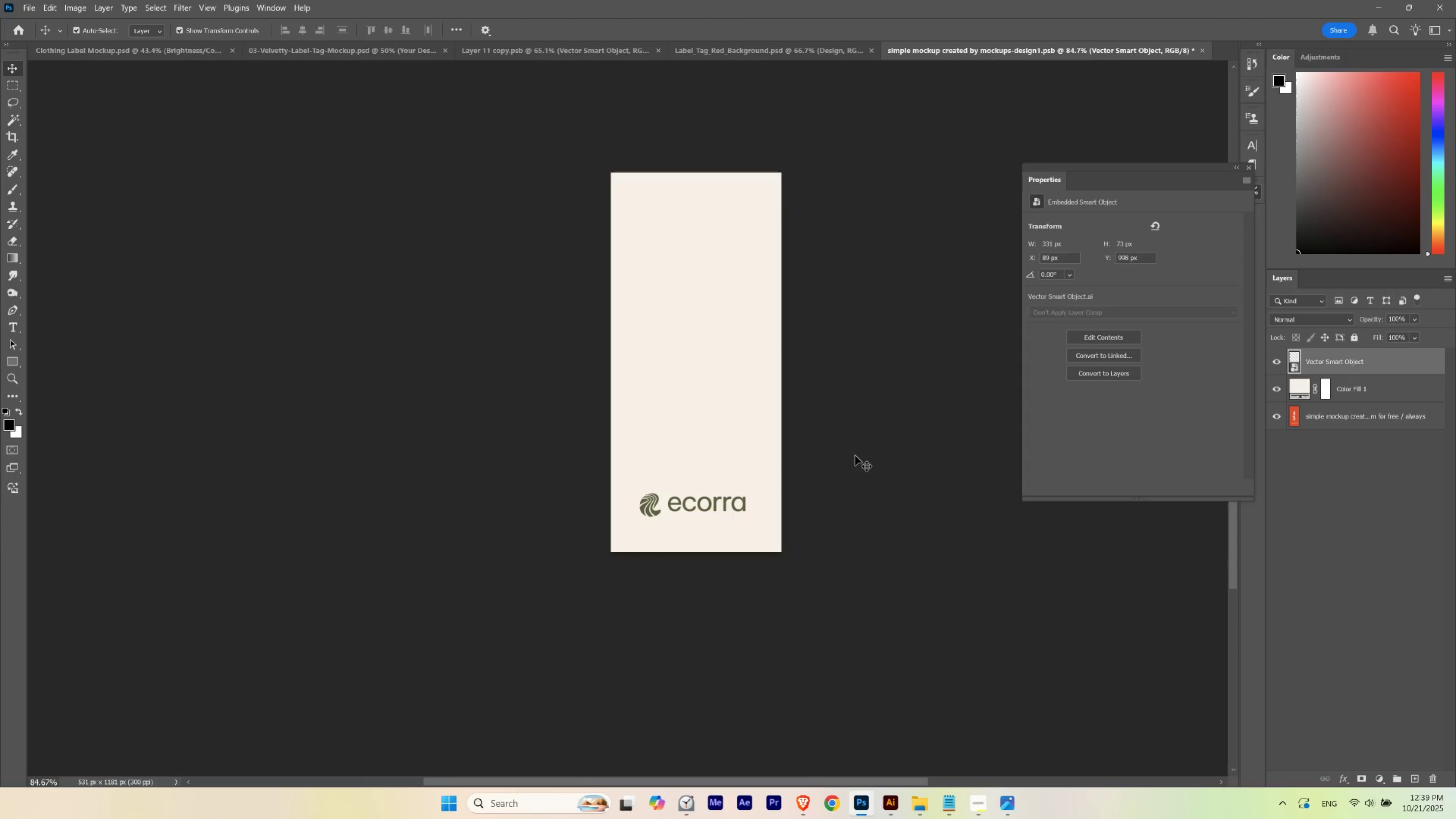 
key(ArrowRight)
 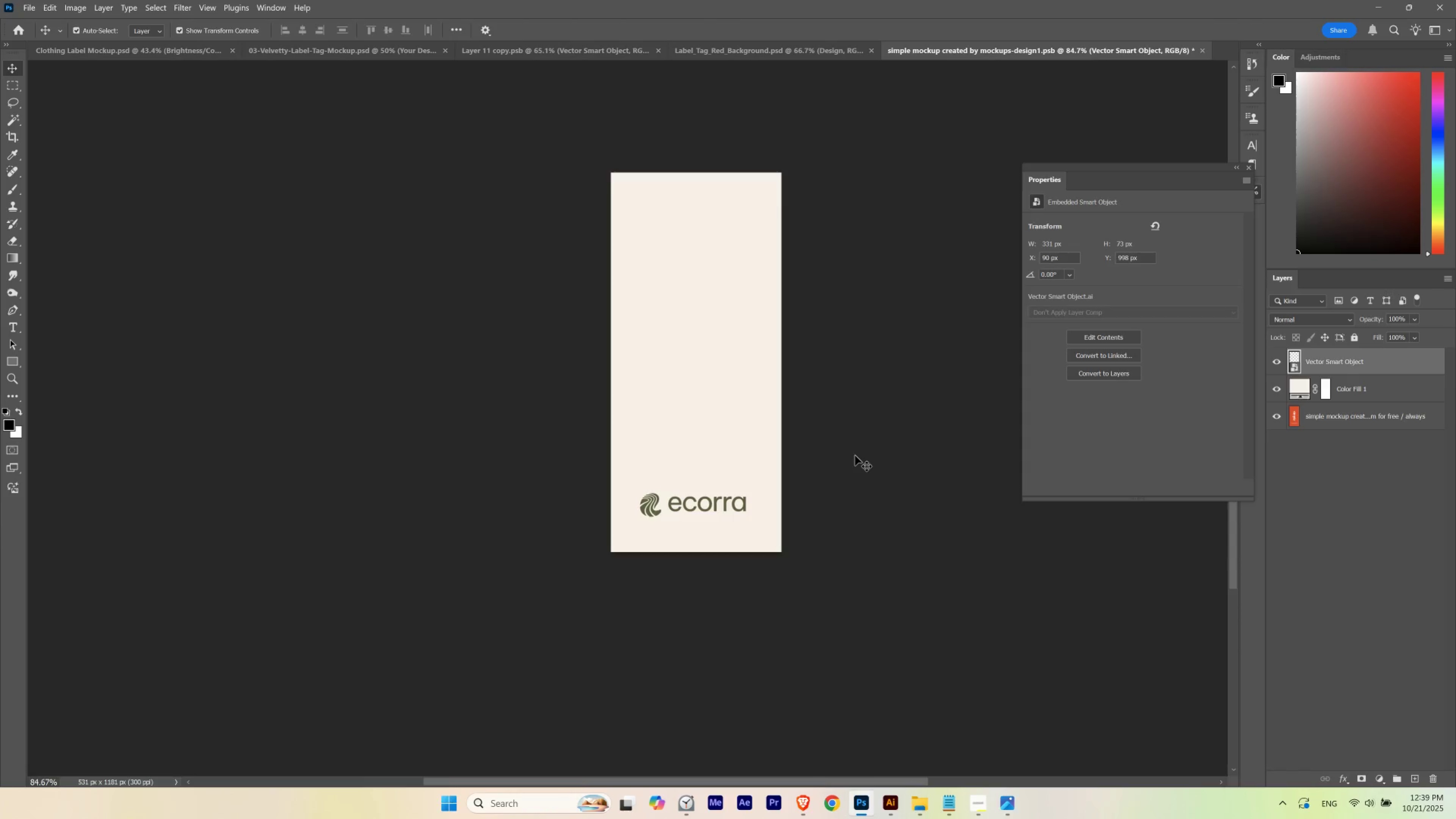 
key(ArrowRight)
 